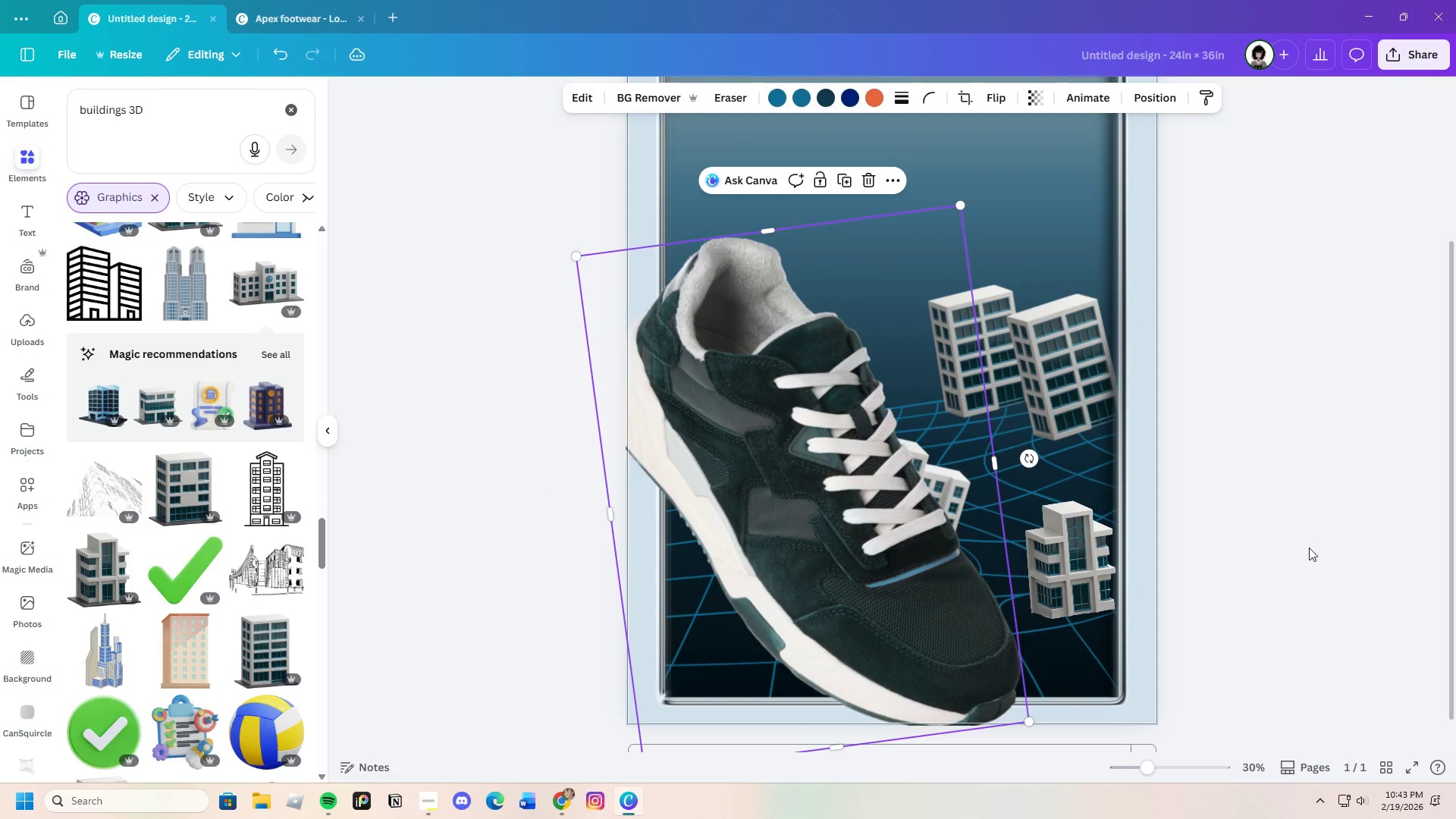 
left_click([1309, 548])
 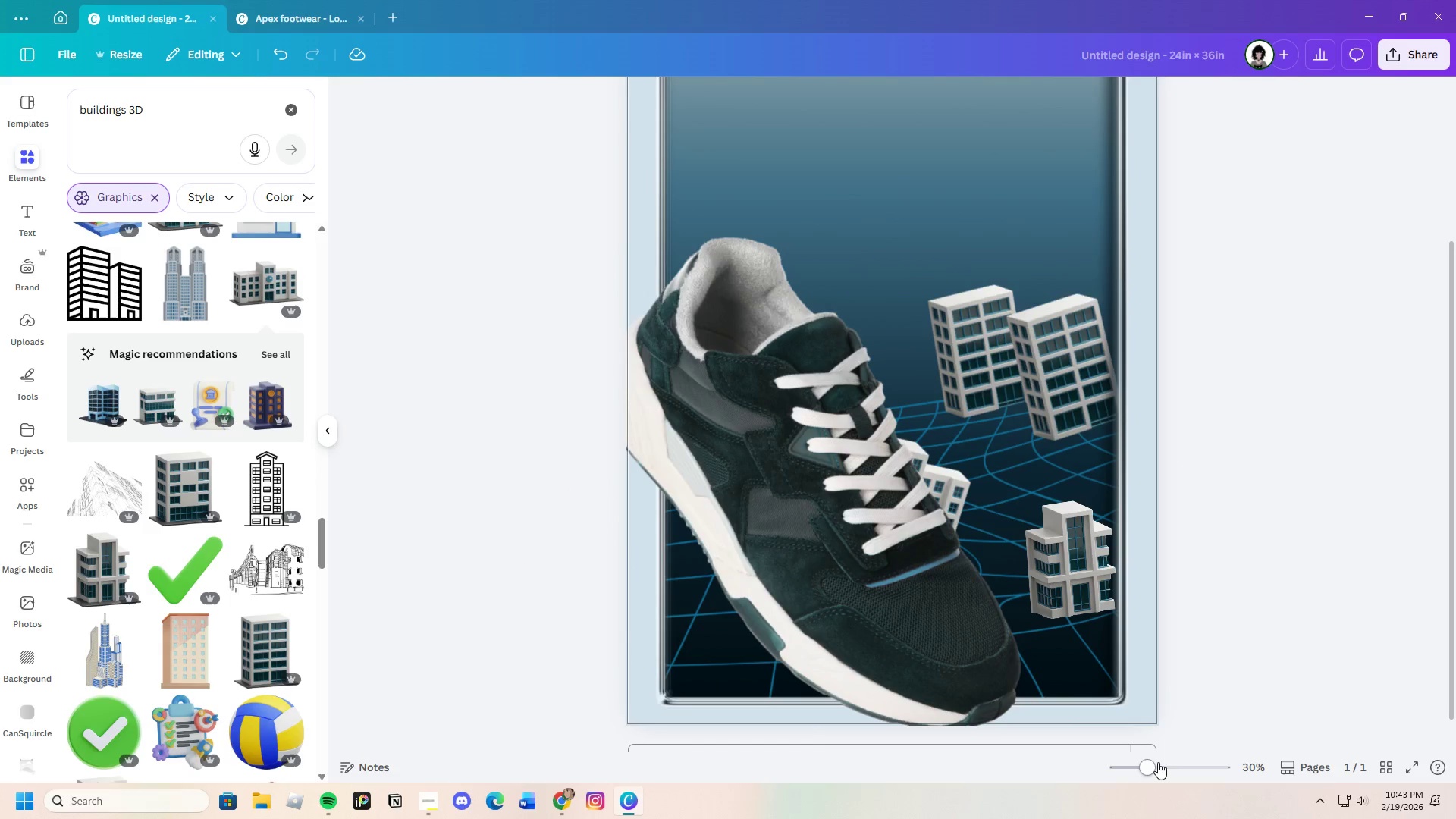 
left_click_drag(start_coordinate=[1150, 765], to_coordinate=[1138, 764])
 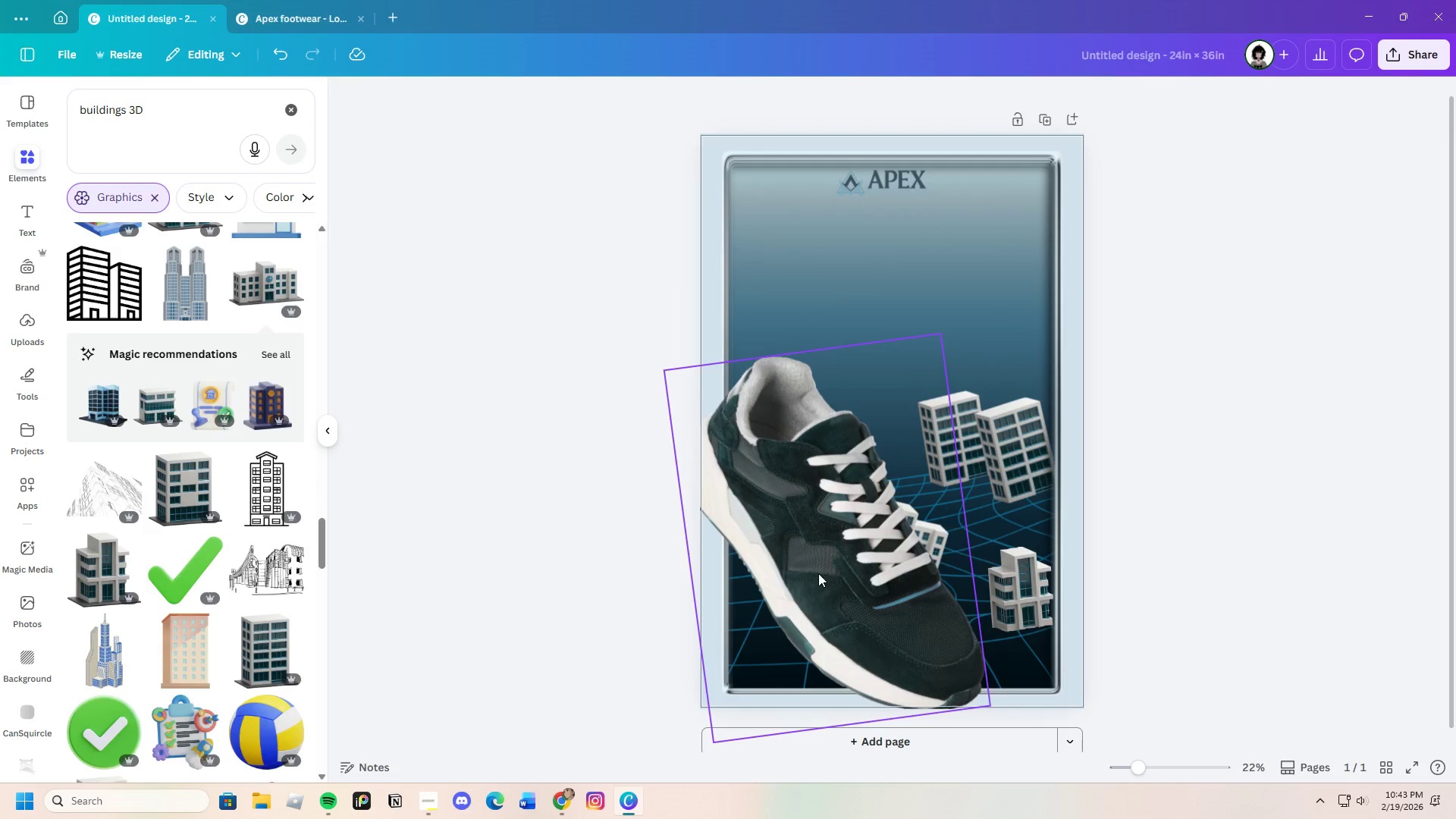 
left_click_drag(start_coordinate=[817, 570], to_coordinate=[814, 565])
 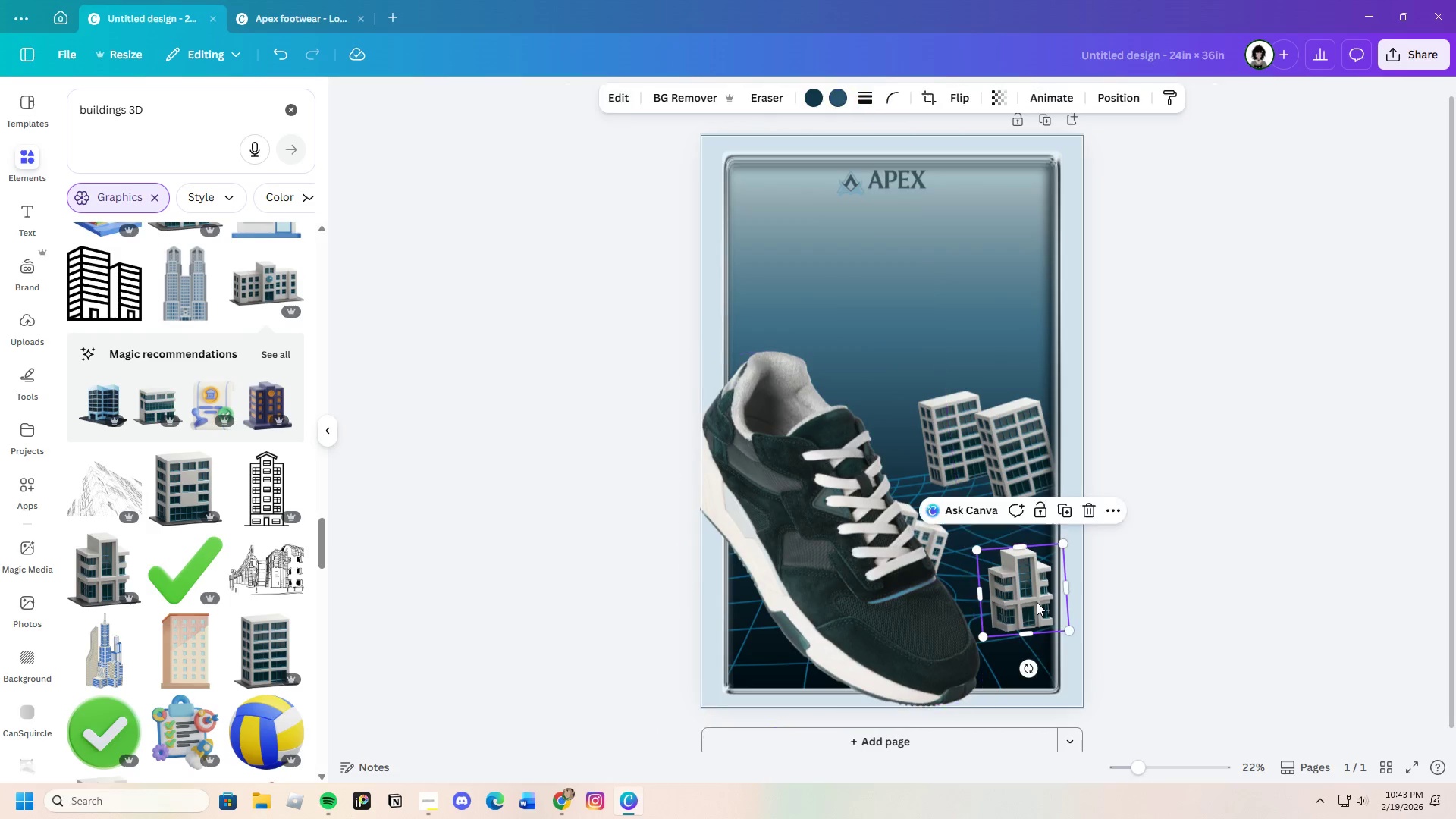 
left_click([1037, 602])
 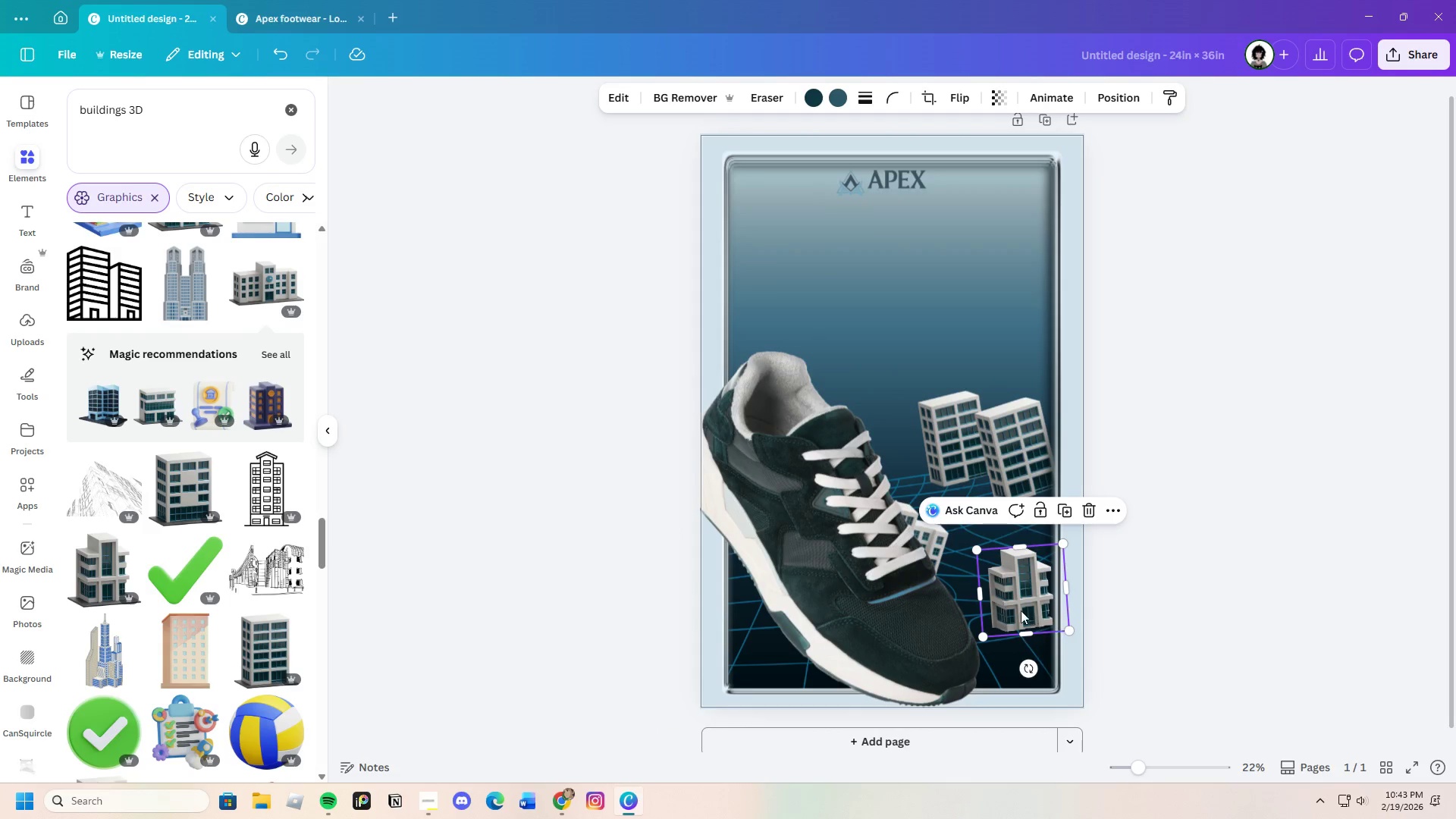 
left_click_drag(start_coordinate=[1020, 604], to_coordinate=[1033, 604])
 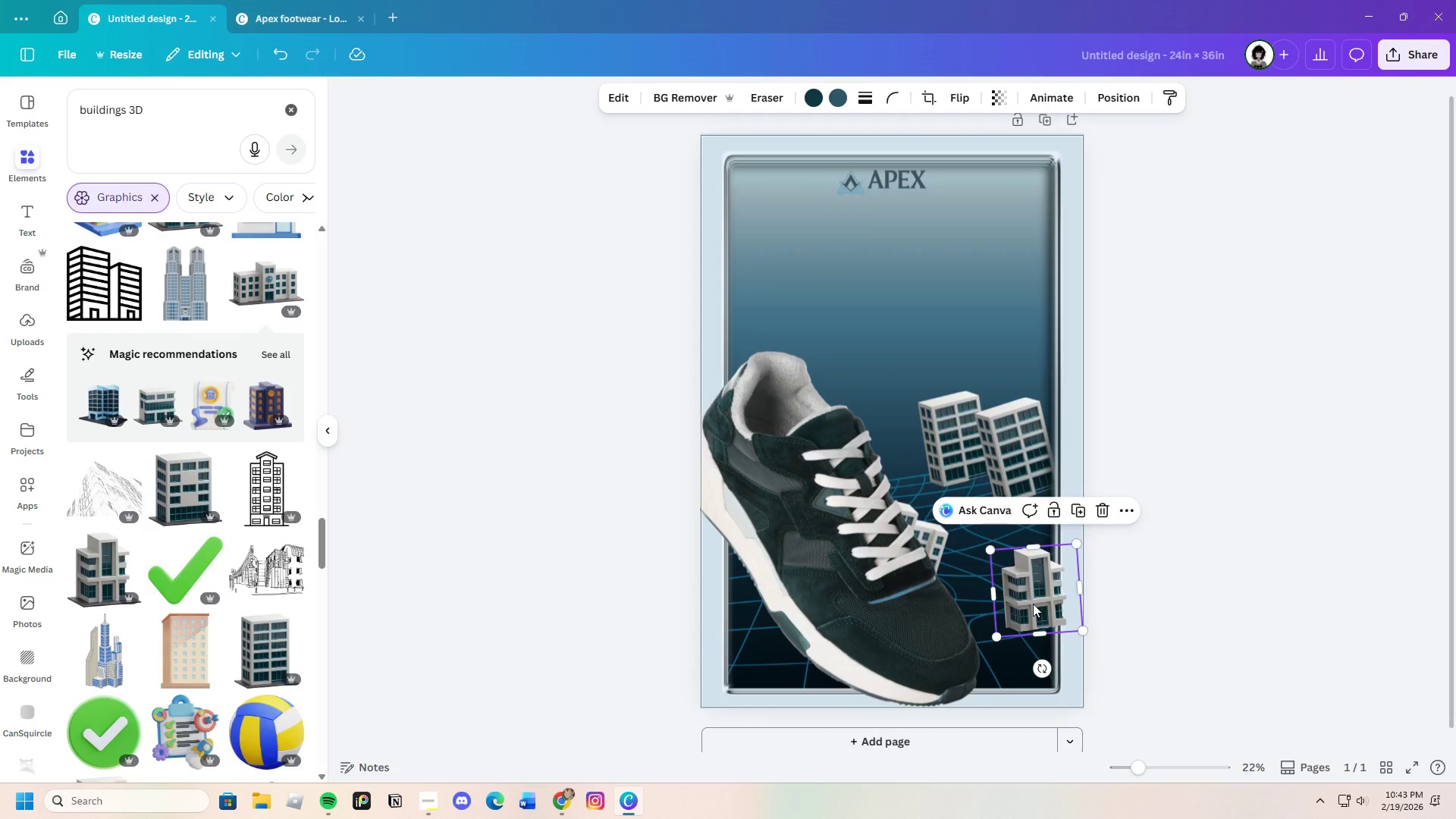 
right_click([1033, 604])
 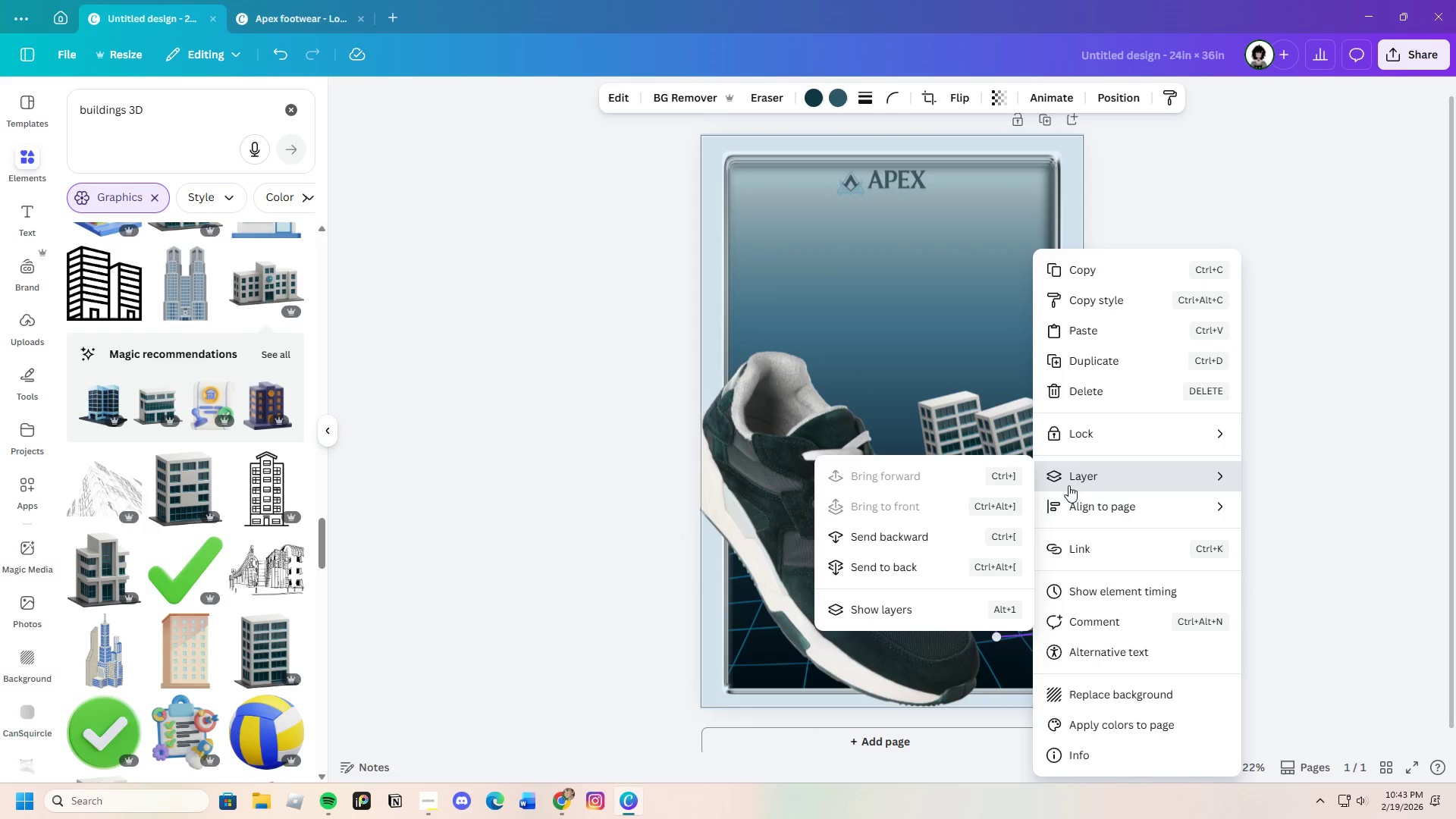 
left_click([939, 571])
 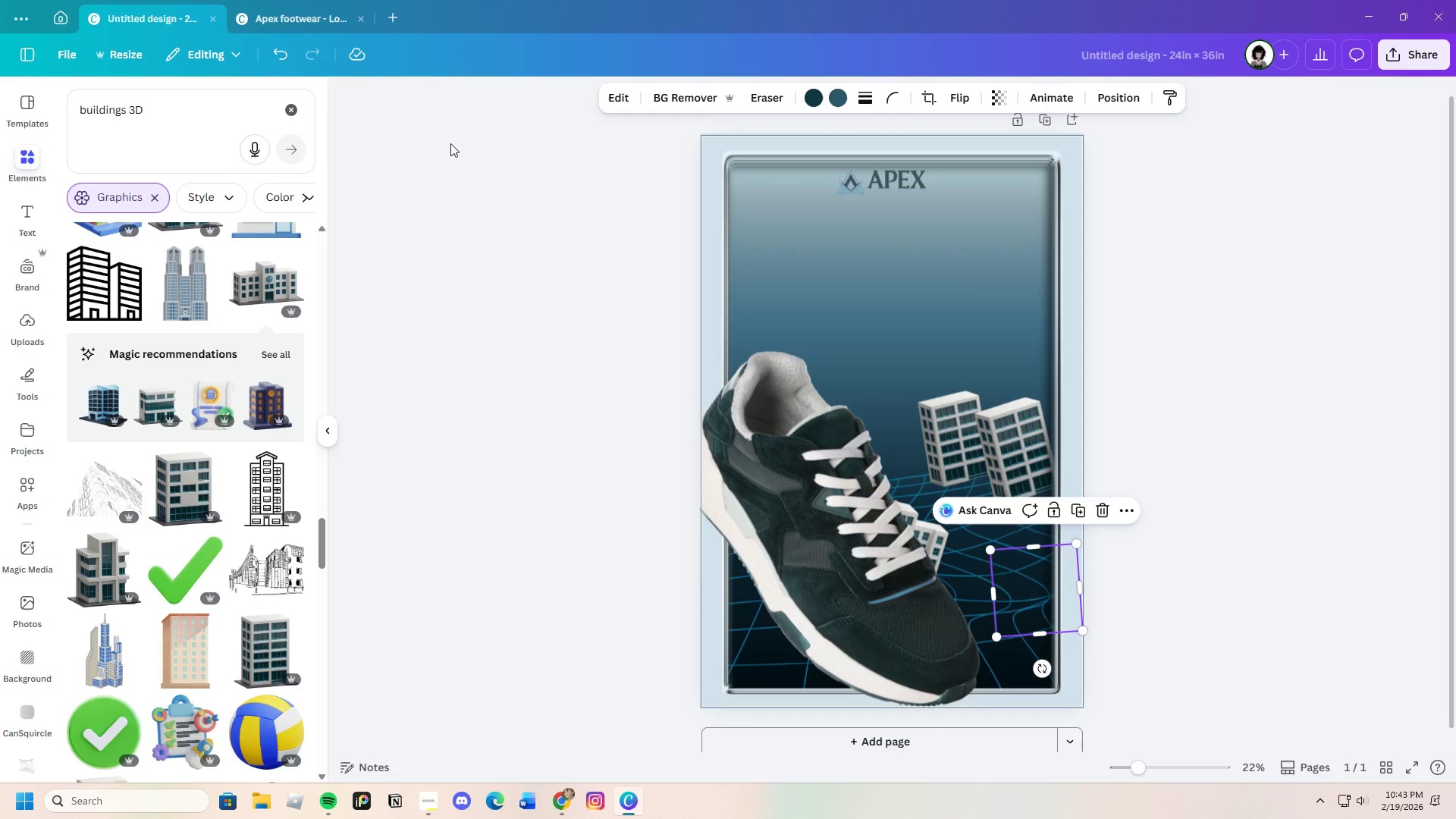 
left_click([280, 49])
 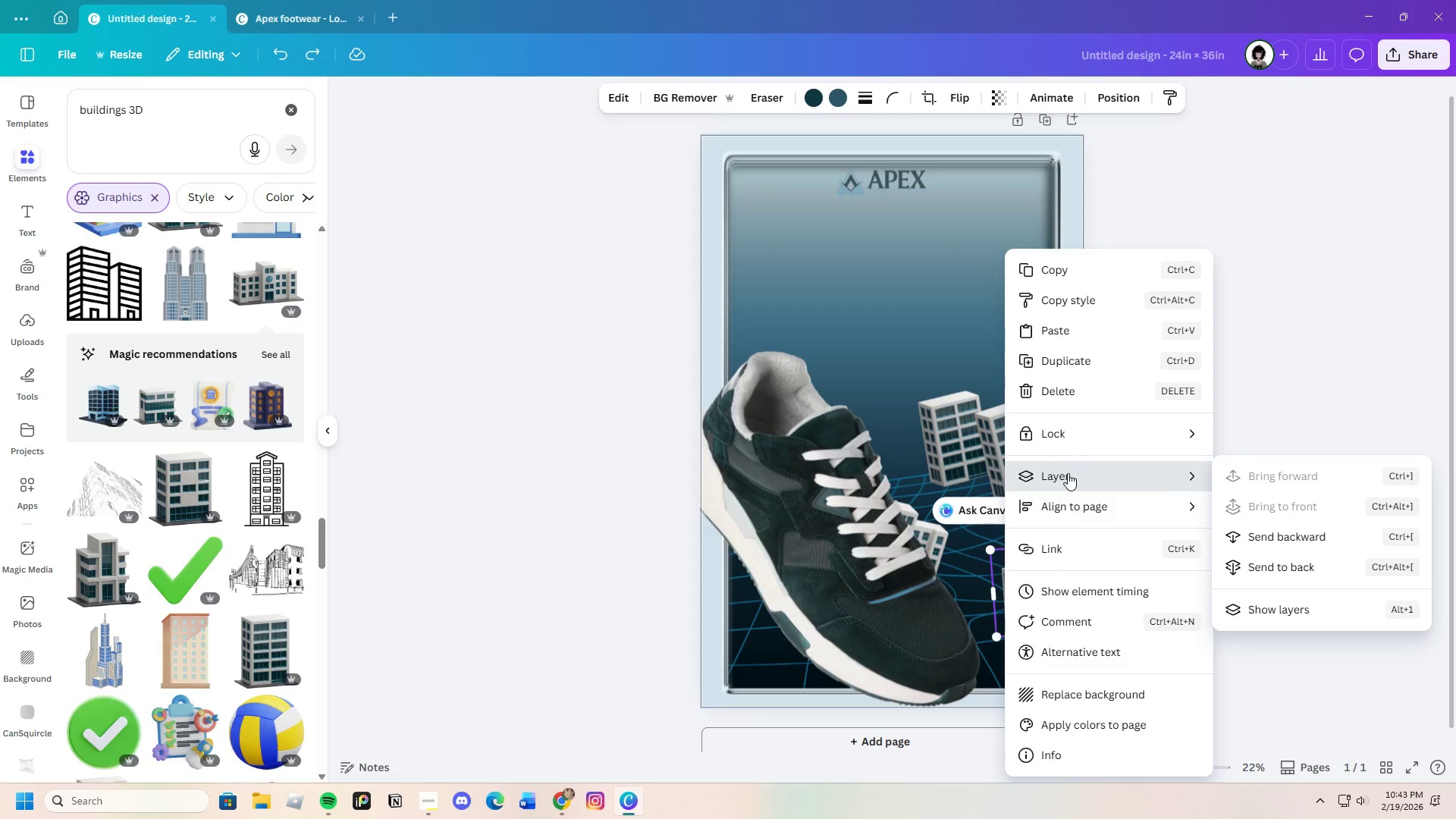 
left_click([1290, 539])
 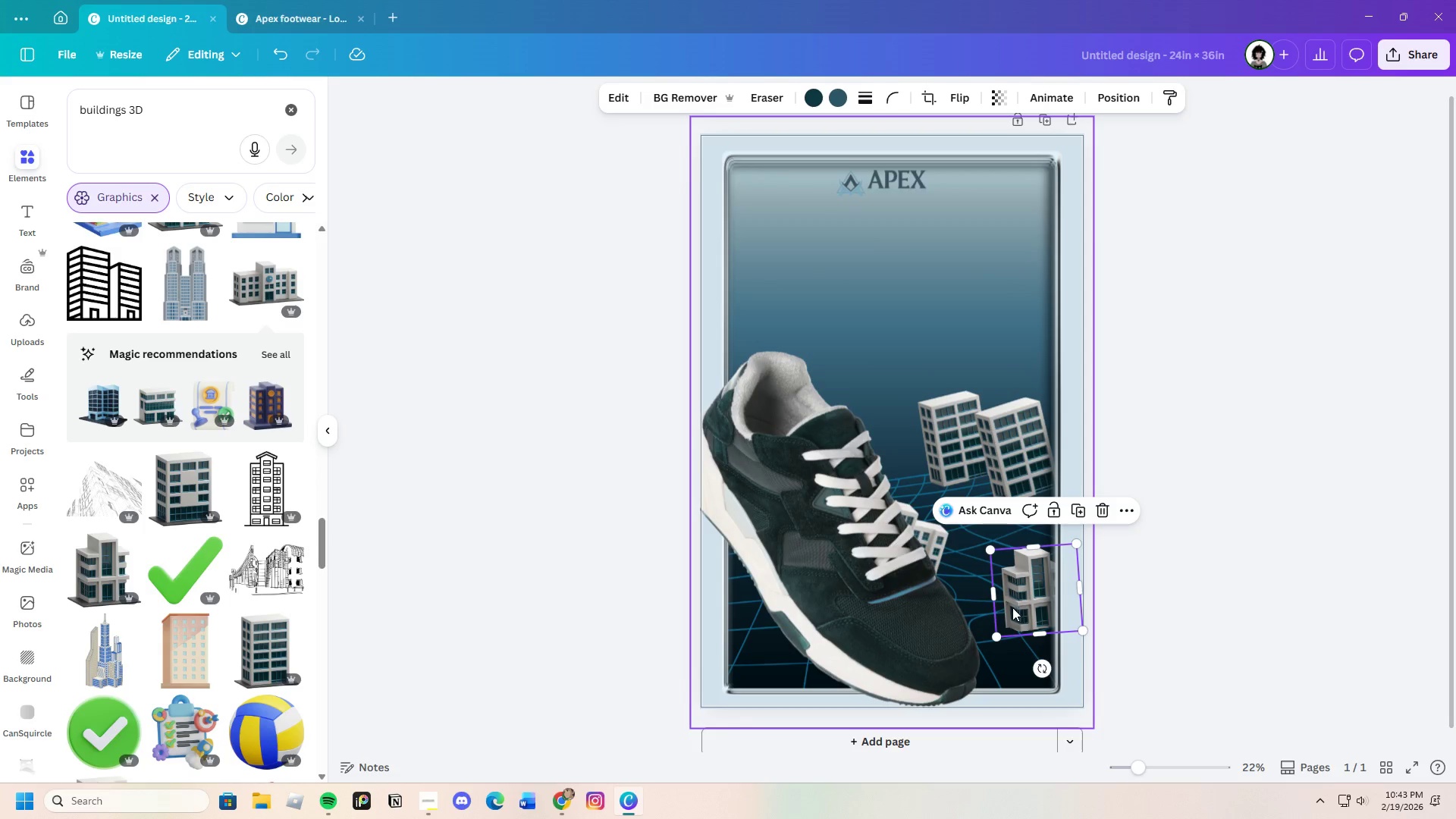 
left_click_drag(start_coordinate=[1019, 601], to_coordinate=[1023, 595])
 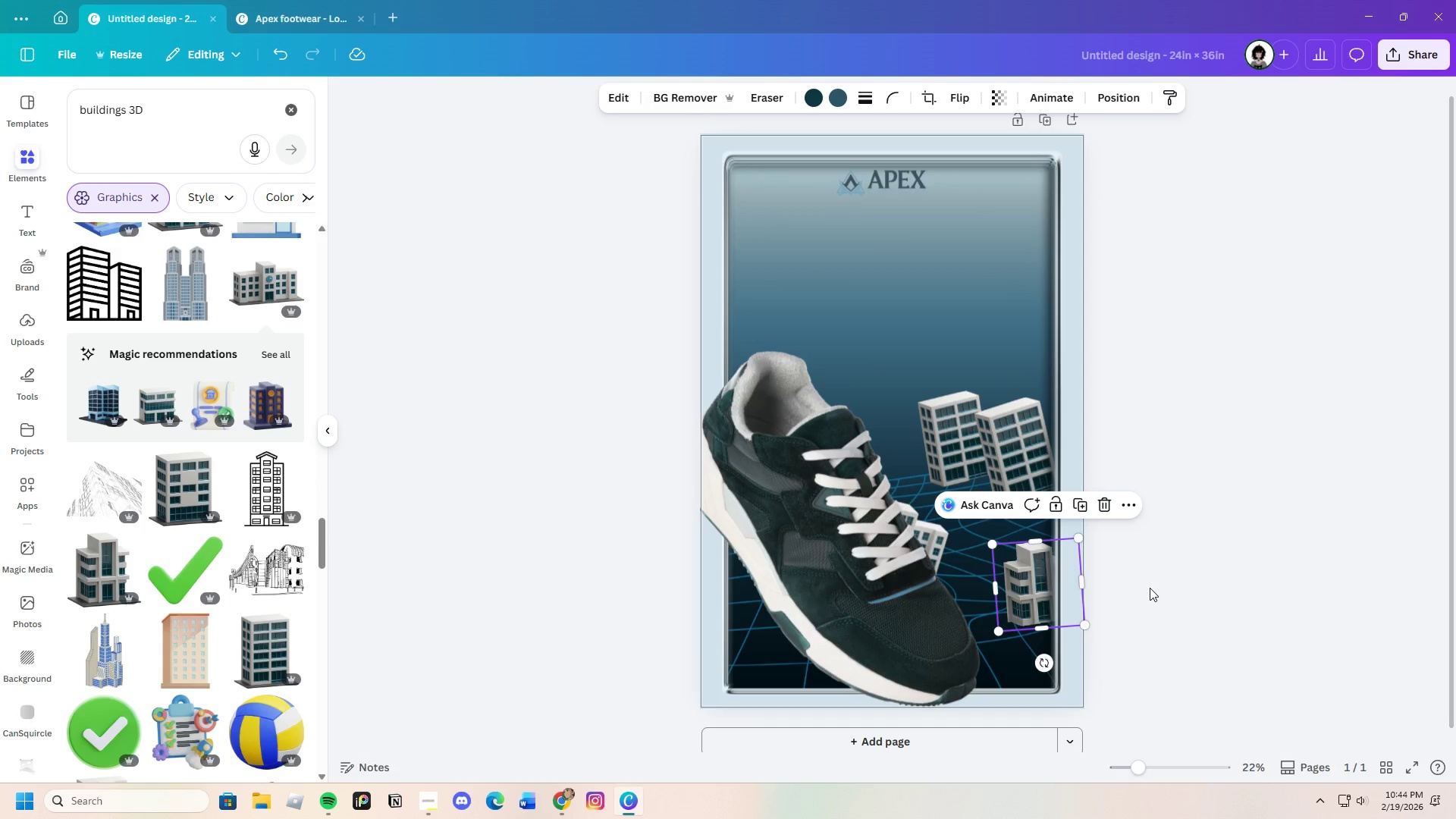 
left_click([1150, 588])
 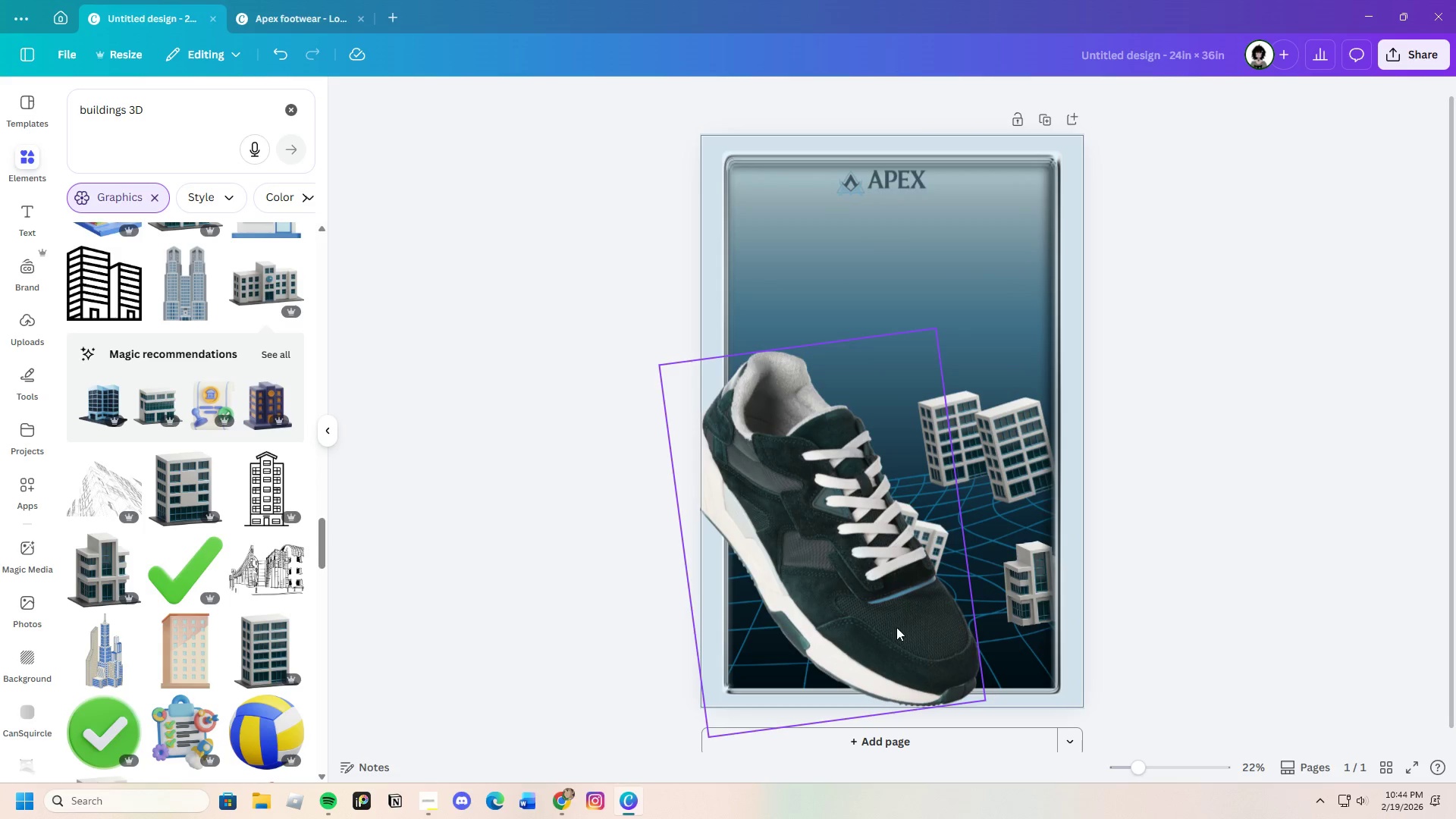 
left_click_drag(start_coordinate=[891, 626], to_coordinate=[913, 613])
 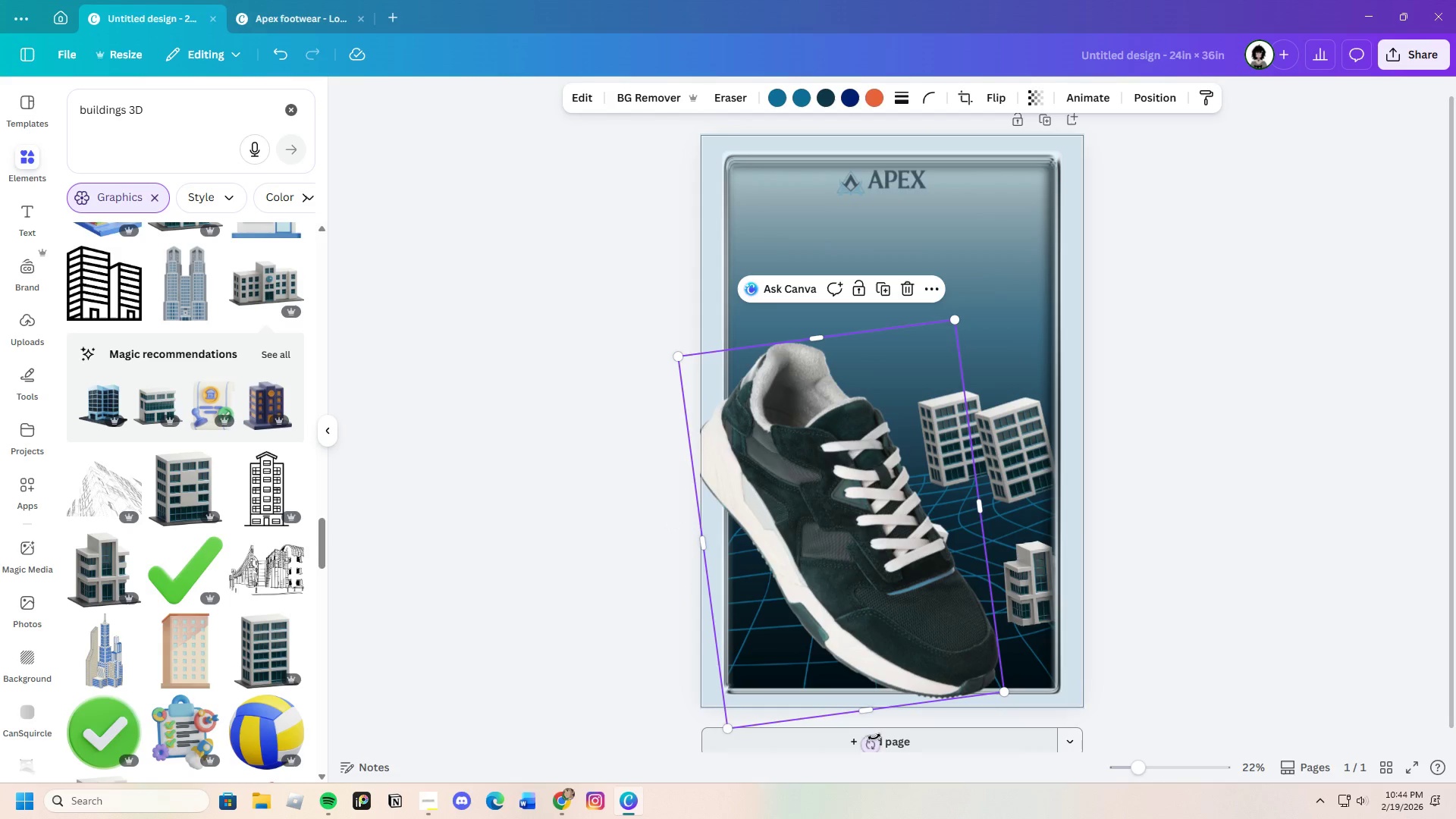 
left_click_drag(start_coordinate=[874, 739], to_coordinate=[883, 736])
 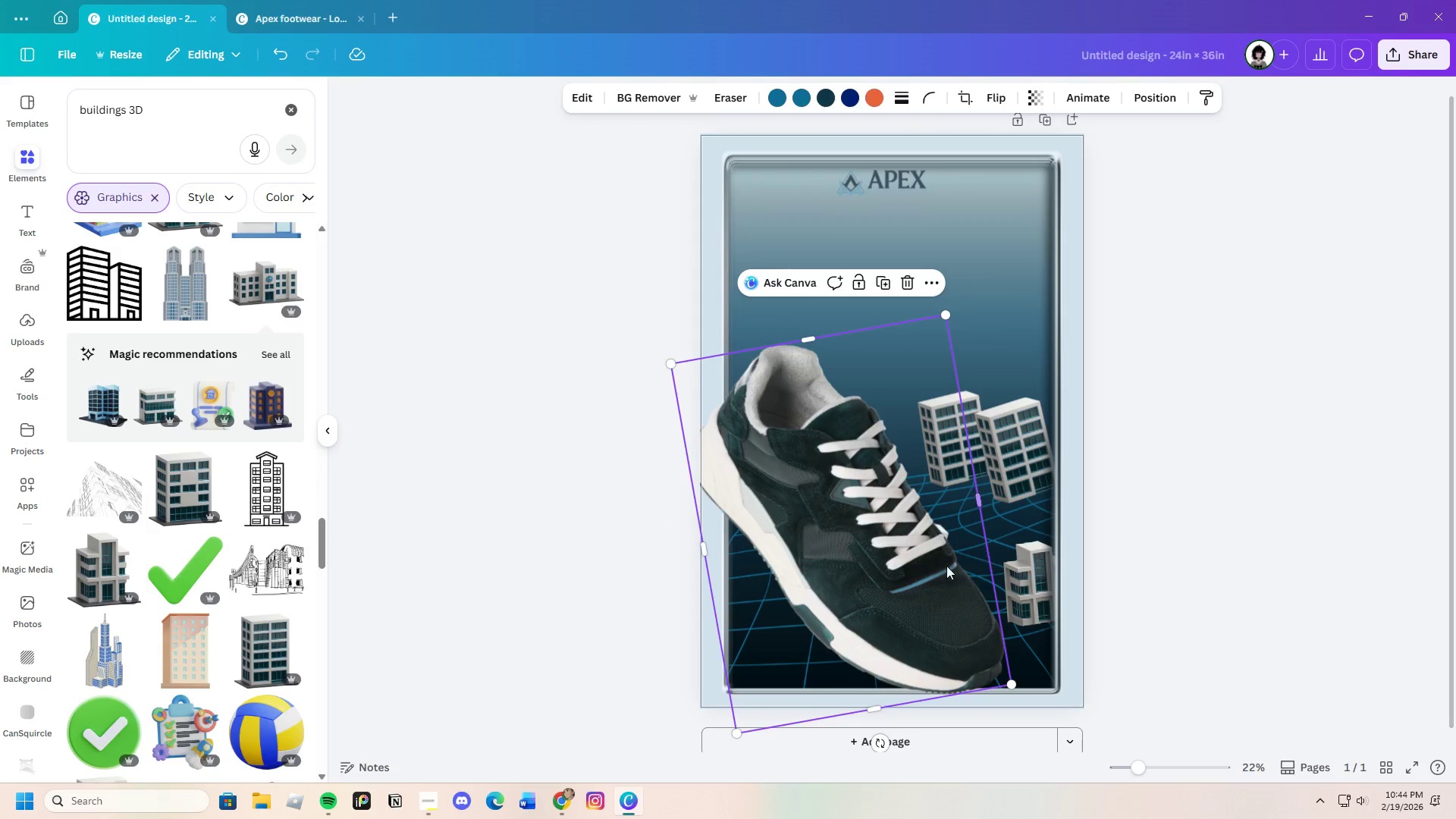 
right_click([853, 525])
 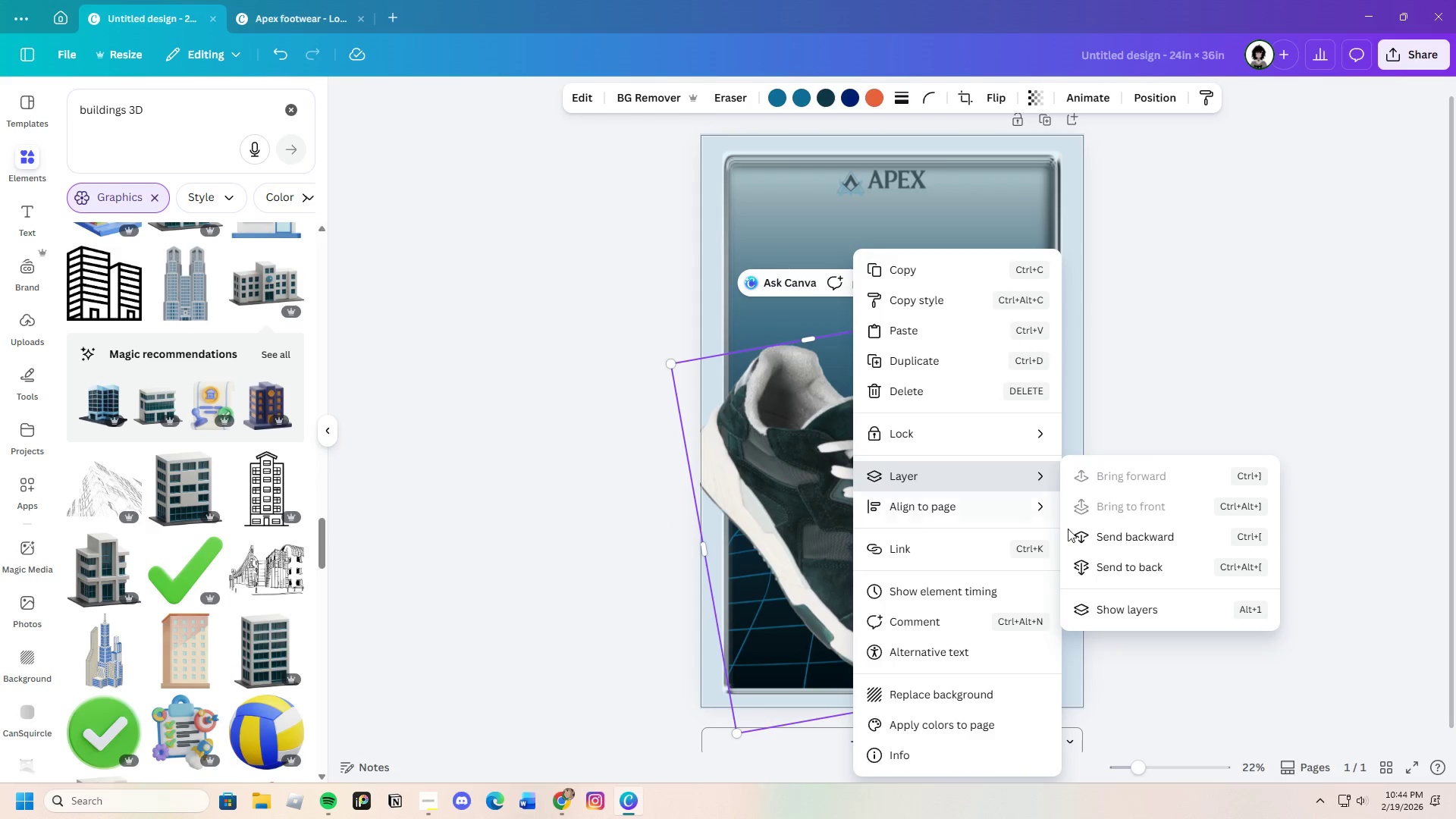 
left_click([1116, 539])
 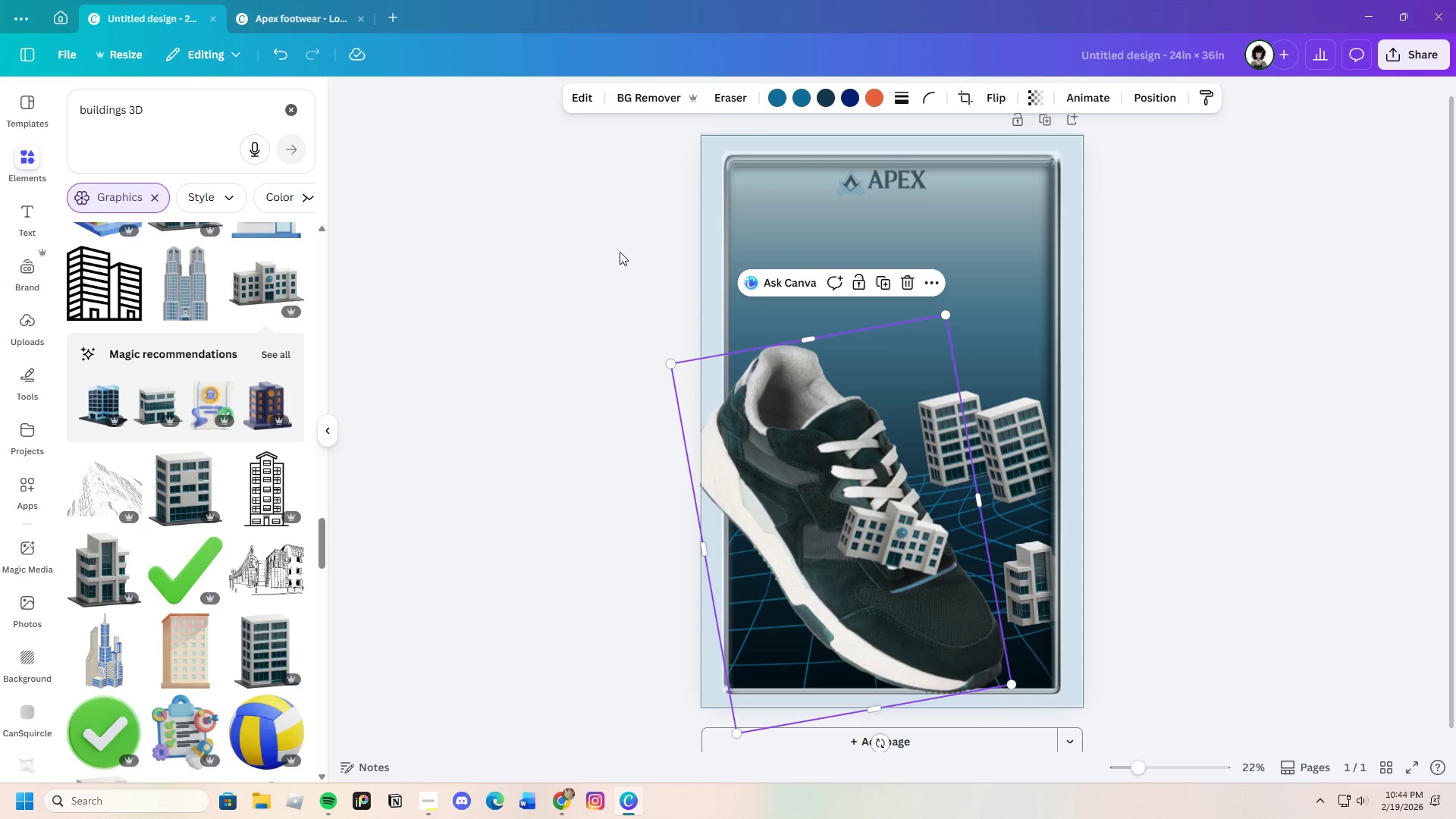 
left_click([277, 58])
 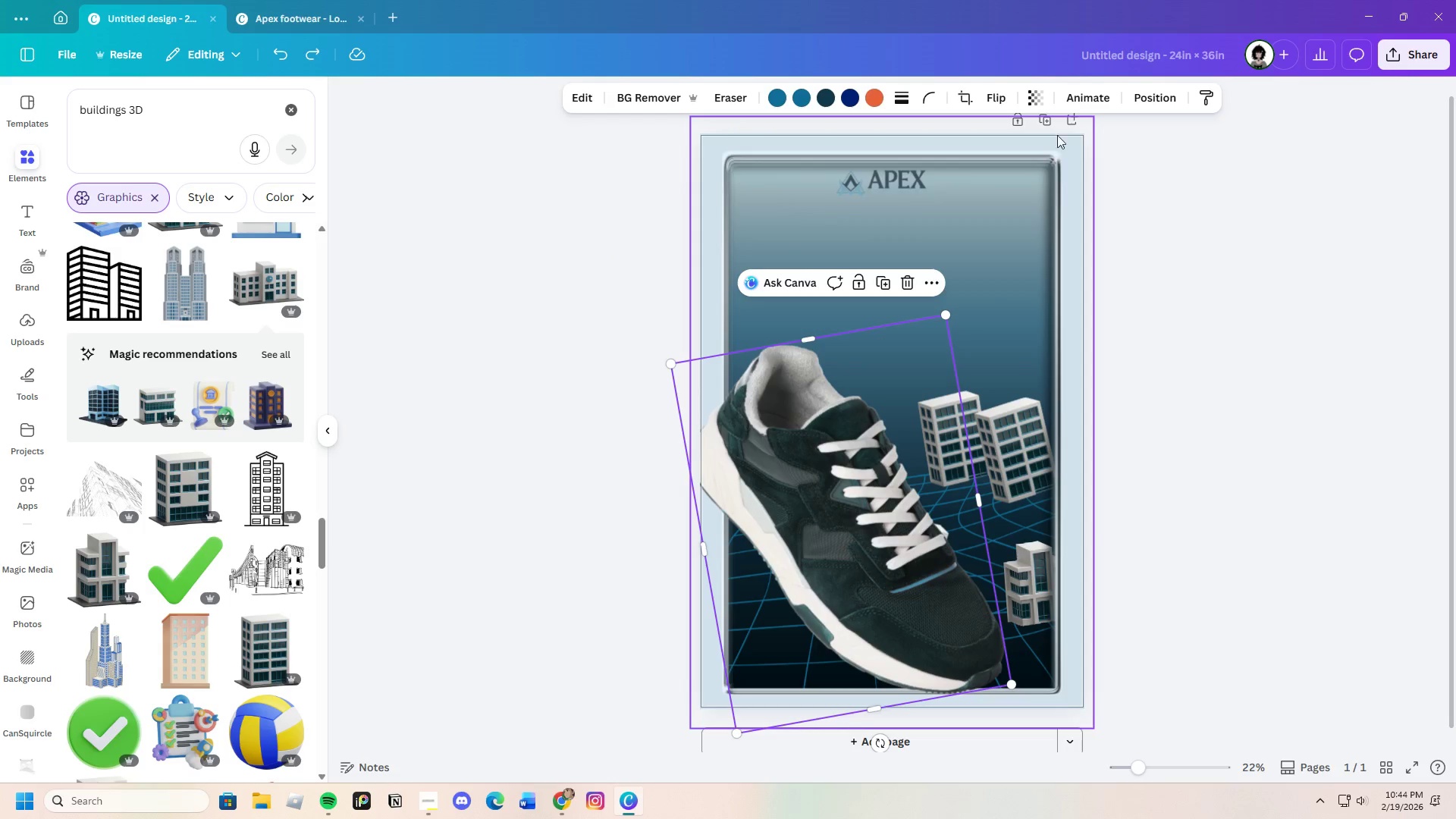 
left_click([1153, 99])
 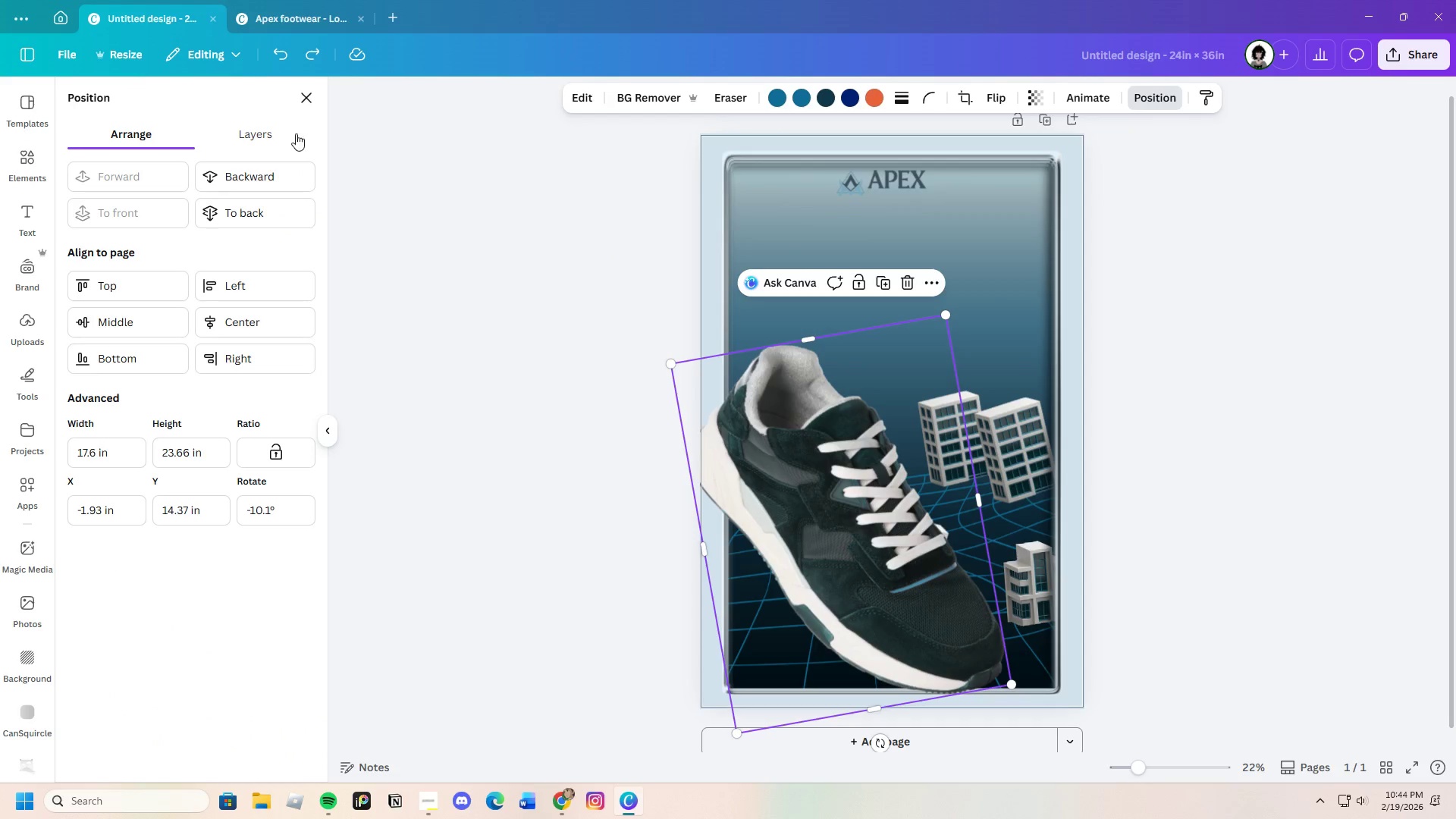 
left_click([262, 133])
 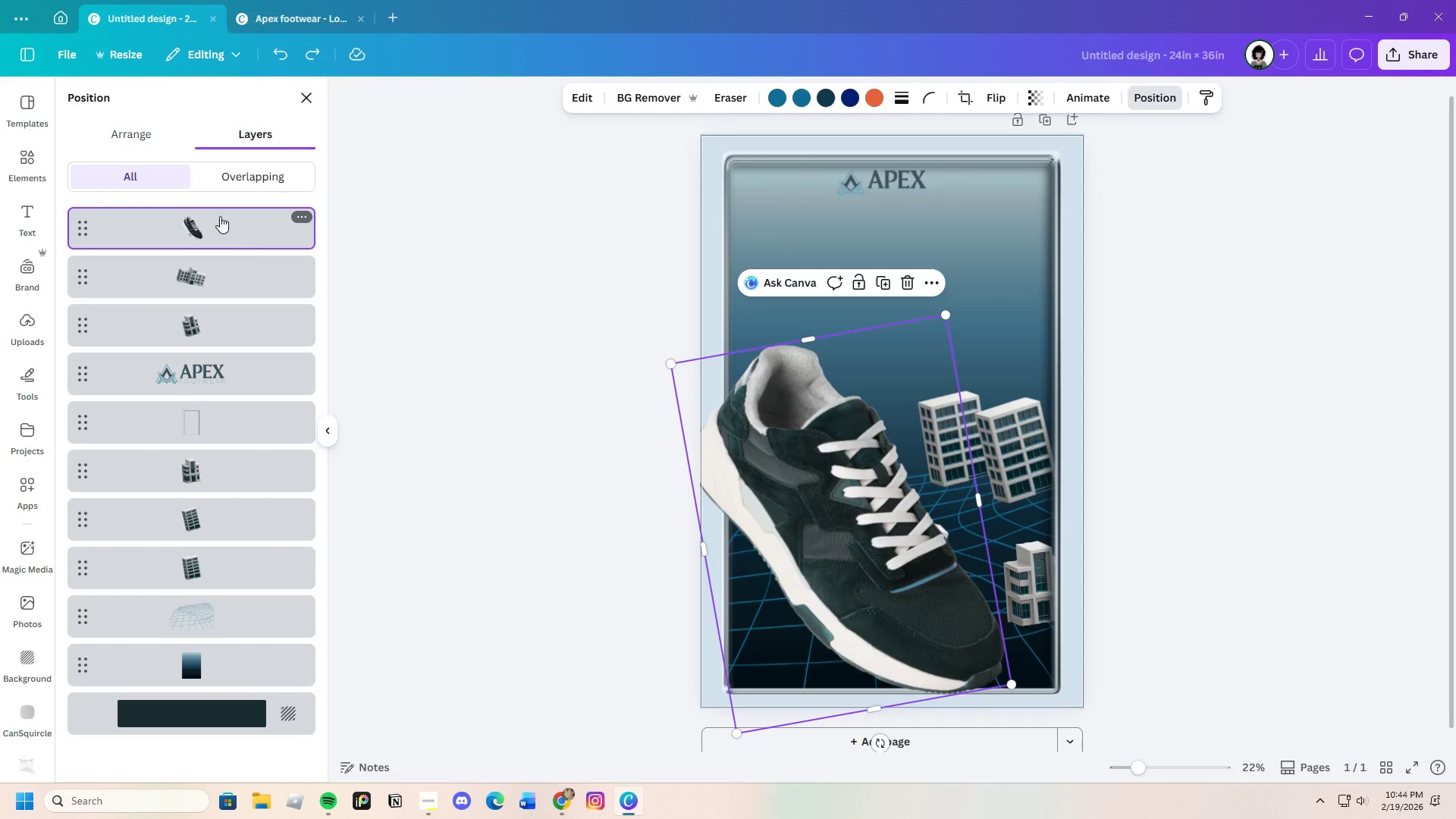 
scroll: coordinate [174, 321], scroll_direction: up, amount: 3.0
 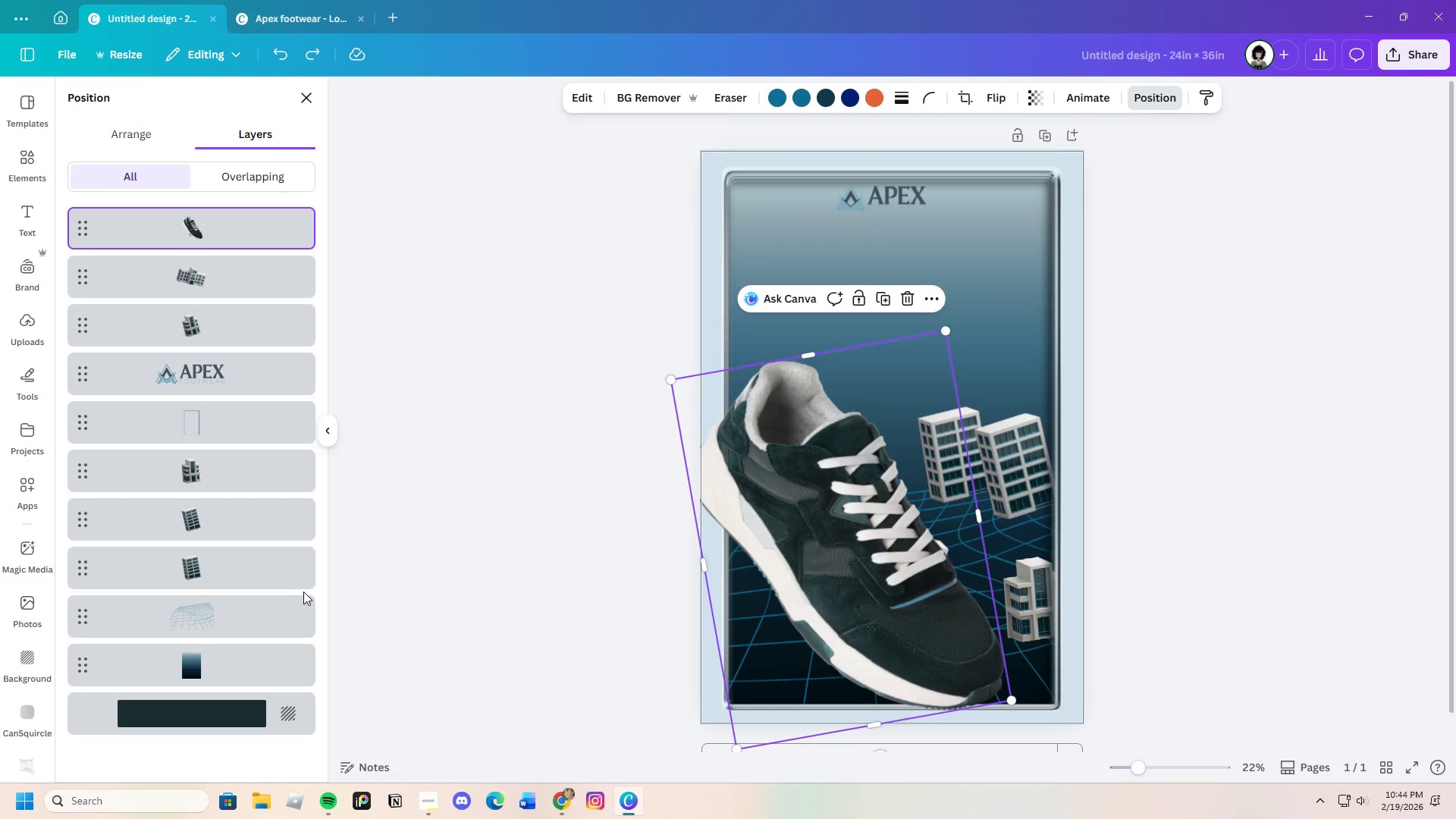 
scroll: coordinate [300, 590], scroll_direction: down, amount: 3.0
 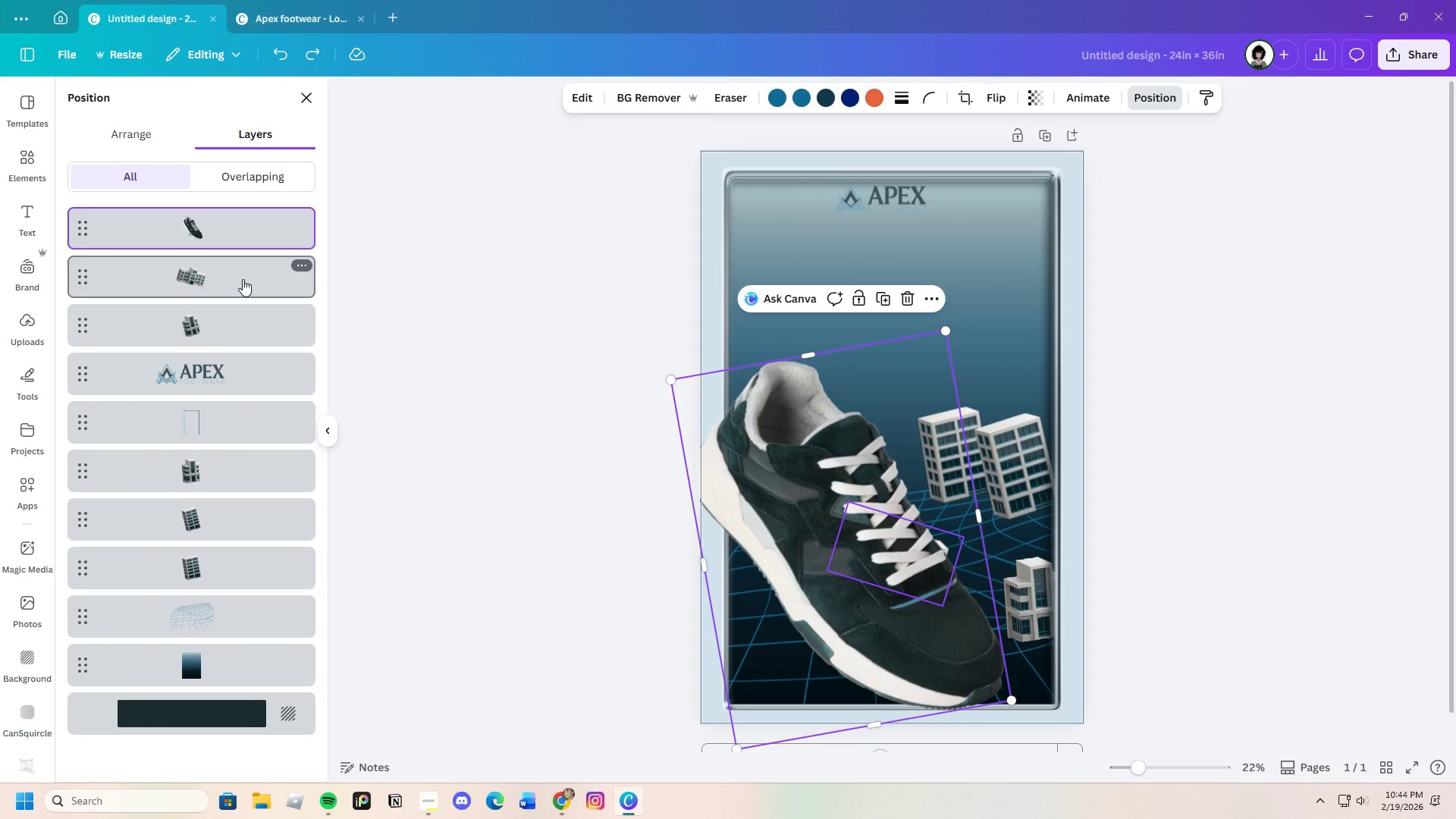 
wait(5.89)
 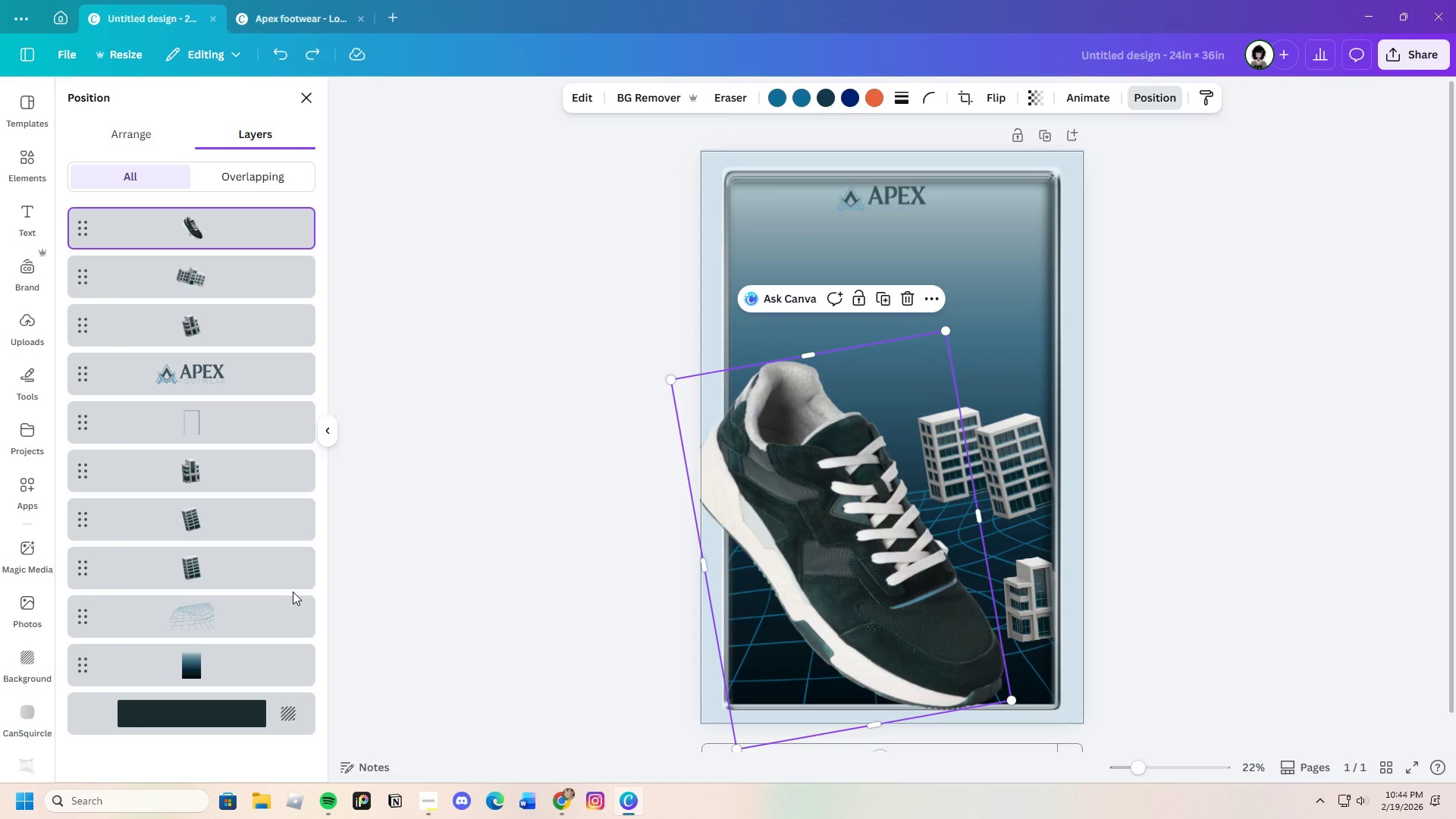 
left_click_drag(start_coordinate=[243, 279], to_coordinate=[246, 436])
 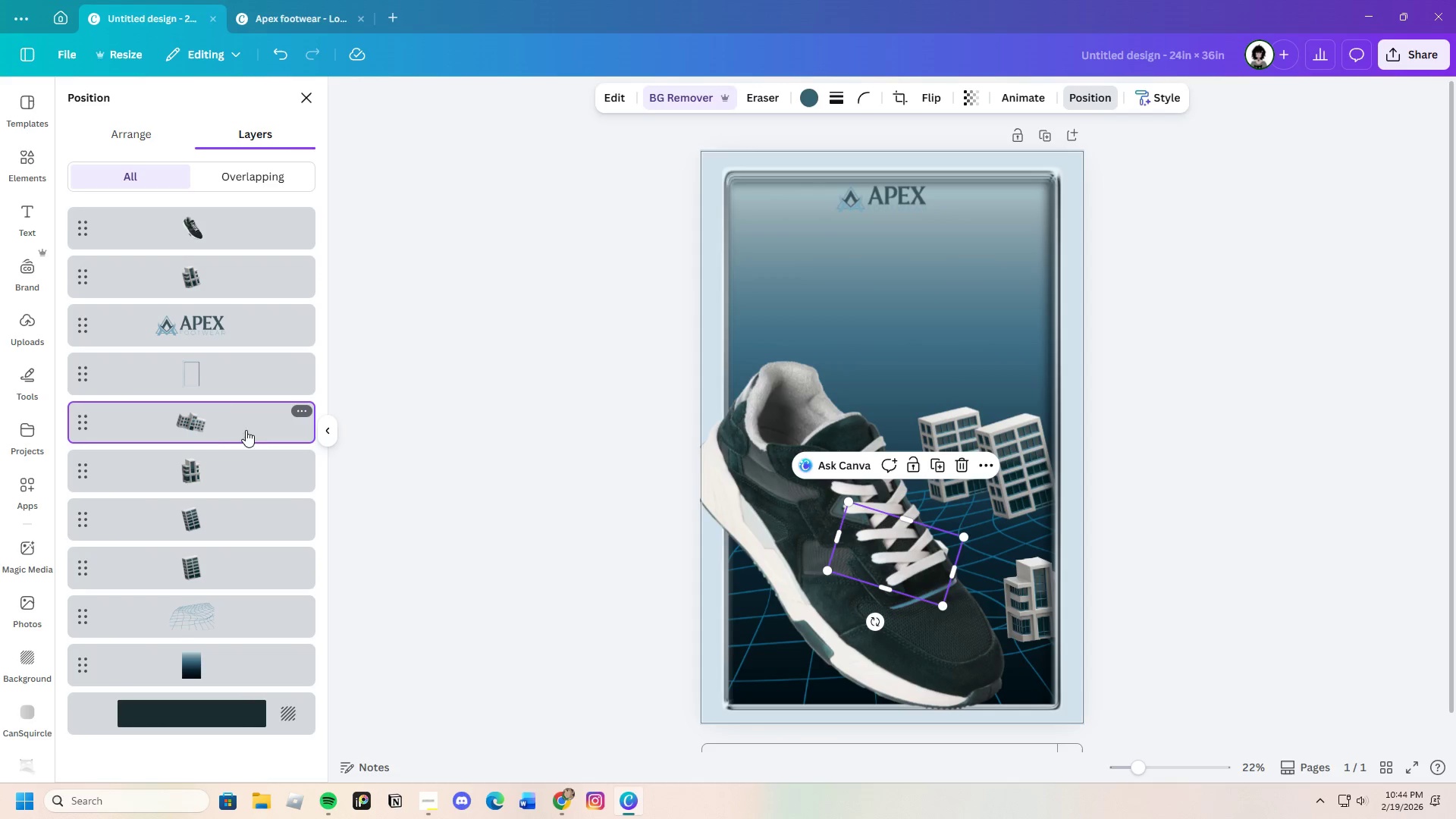 
left_click_drag(start_coordinate=[237, 420], to_coordinate=[229, 376])
 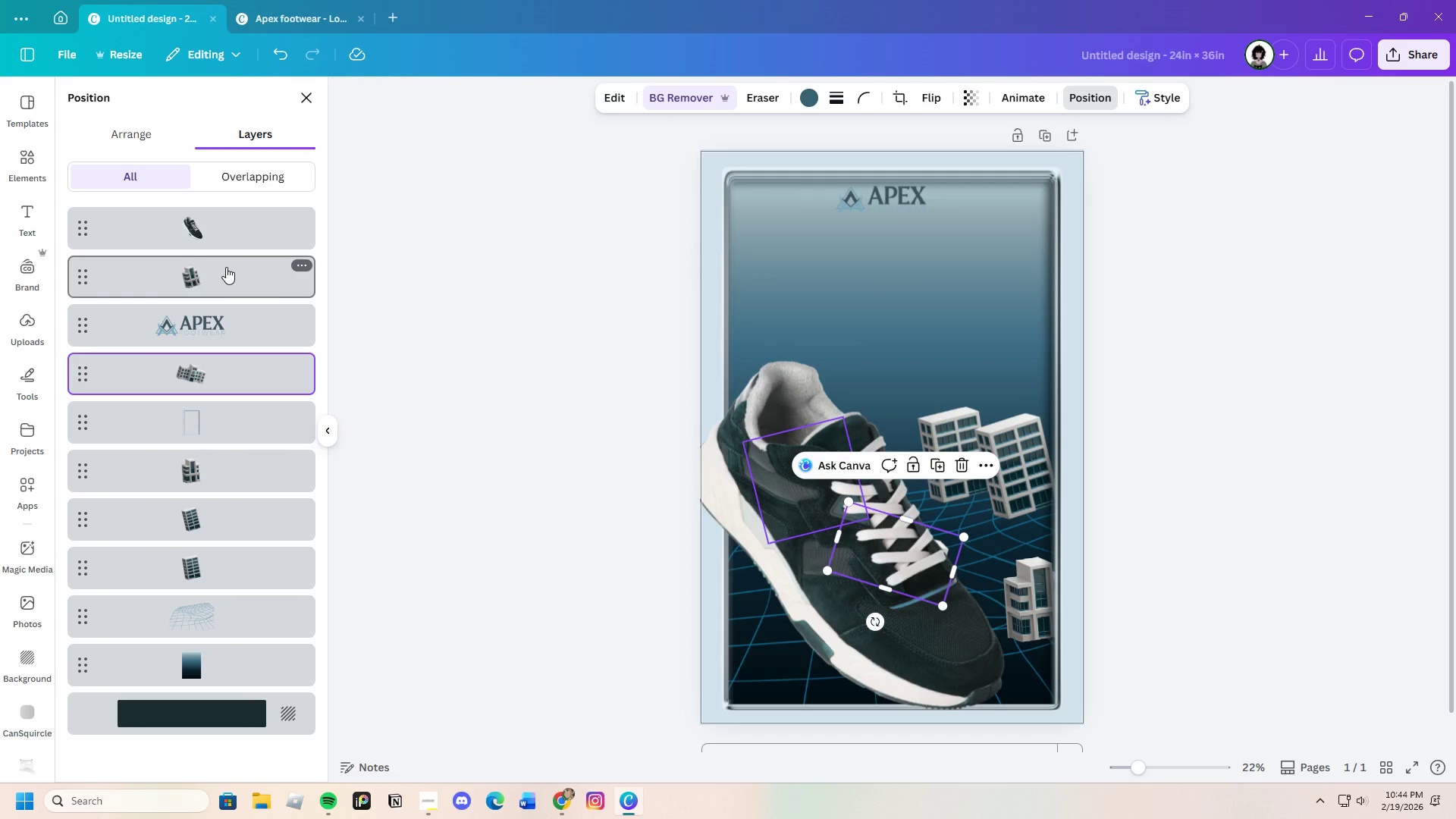 
wait(5.64)
 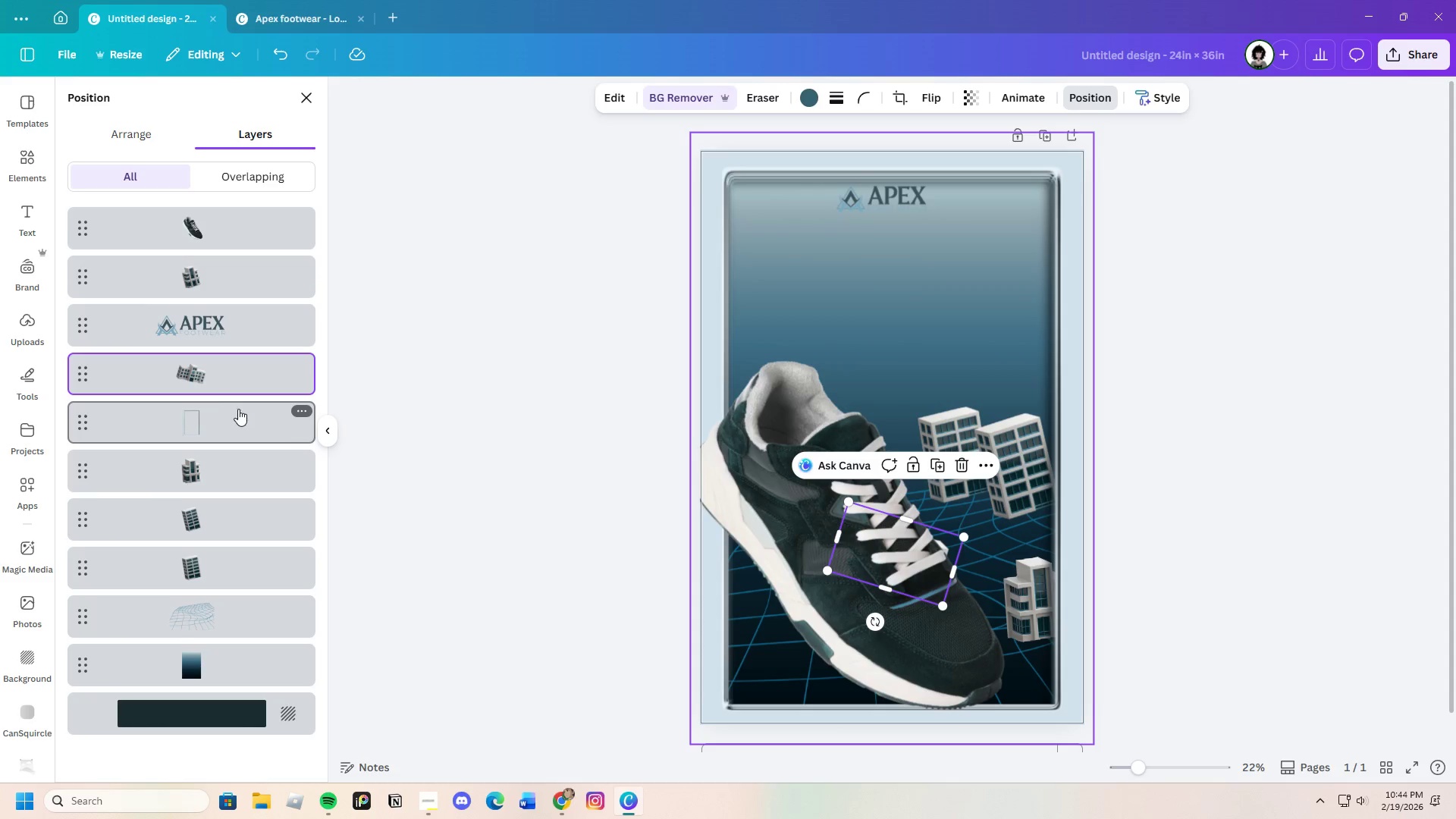 
left_click([740, 491])
 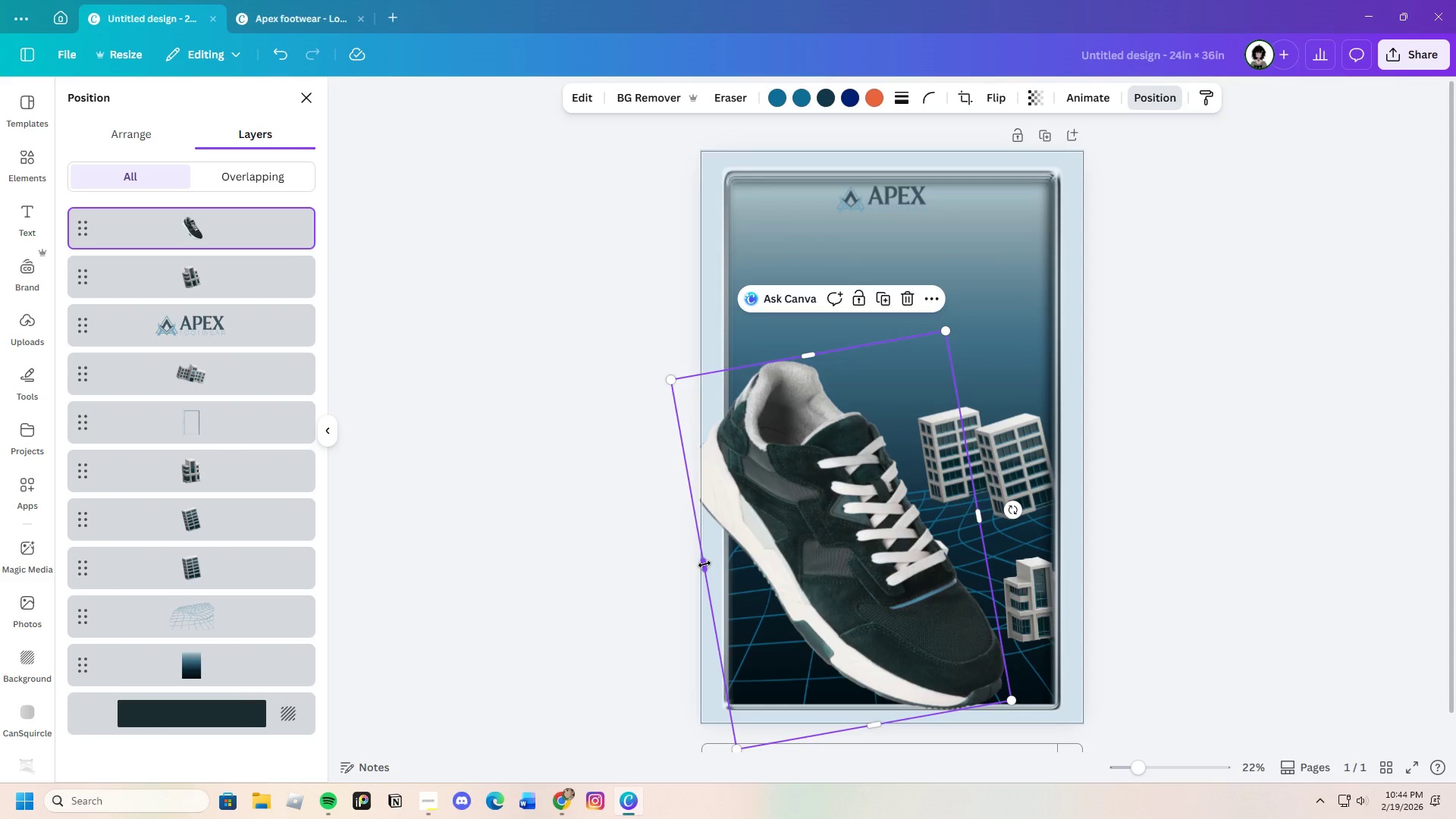 
left_click_drag(start_coordinate=[708, 564], to_coordinate=[758, 555])
 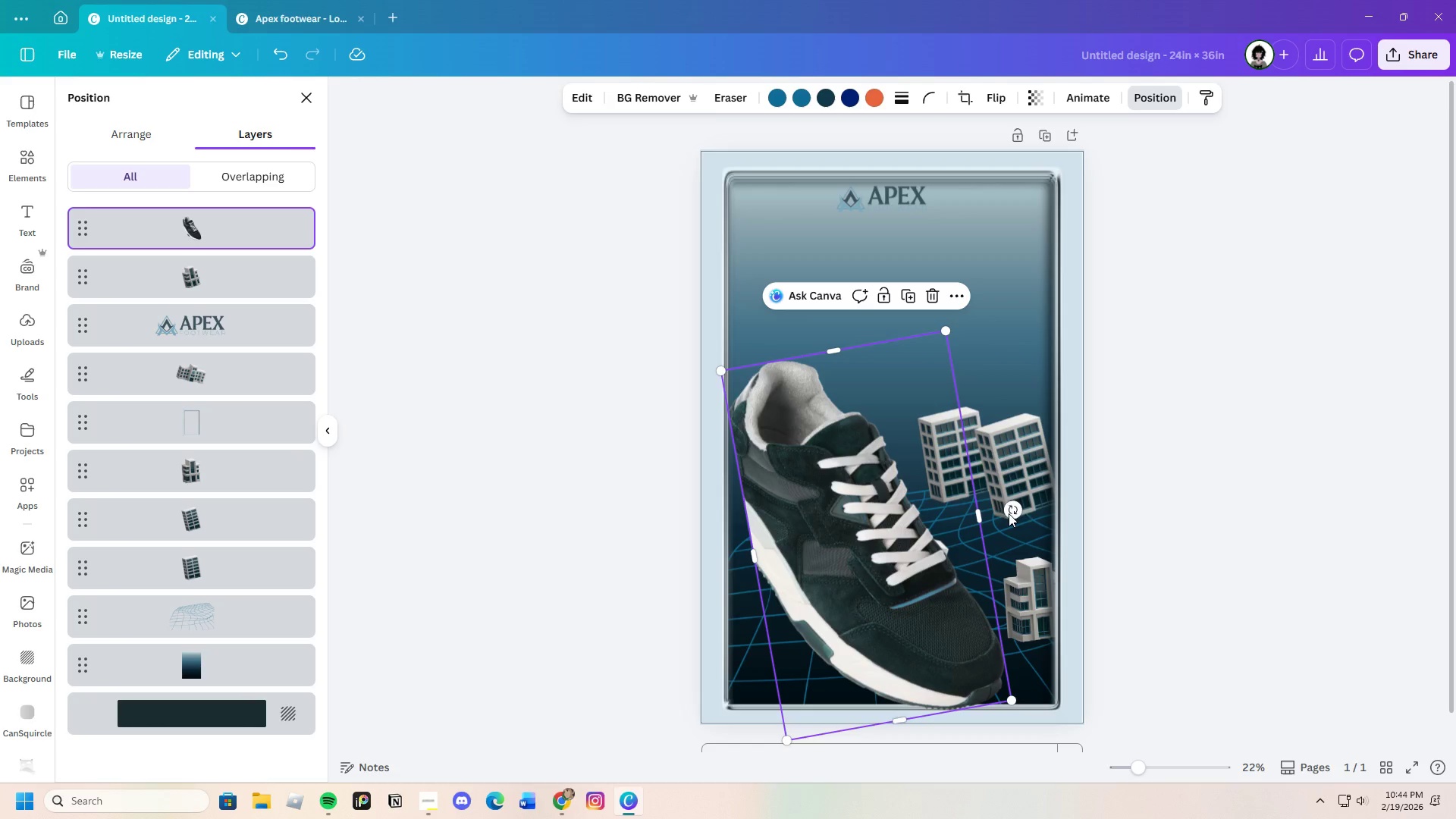 
left_click_drag(start_coordinate=[1010, 510], to_coordinate=[1012, 520])
 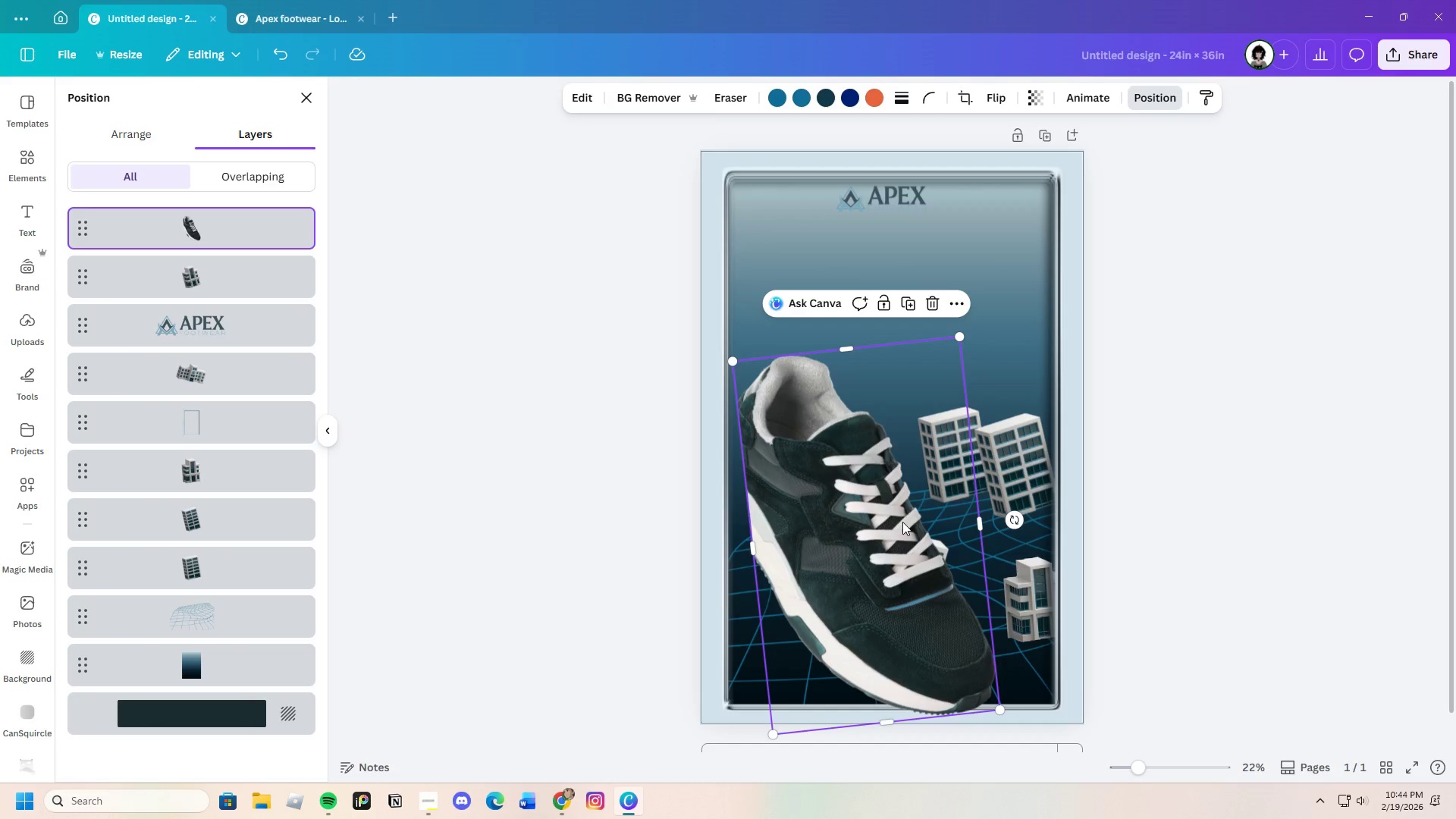 
left_click_drag(start_coordinate=[902, 522], to_coordinate=[897, 524])
 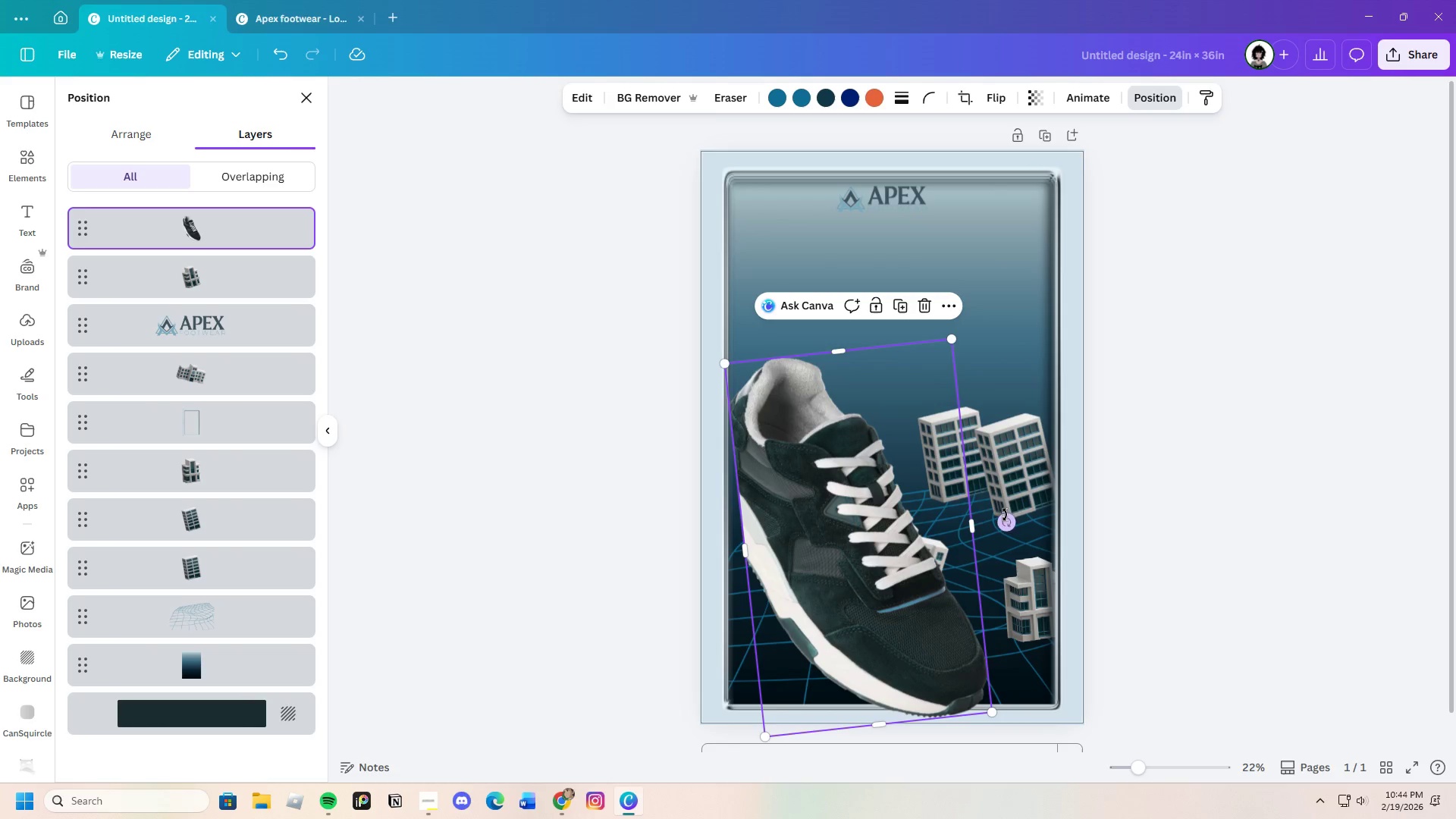 
left_click_drag(start_coordinate=[1005, 515], to_coordinate=[1010, 513])
 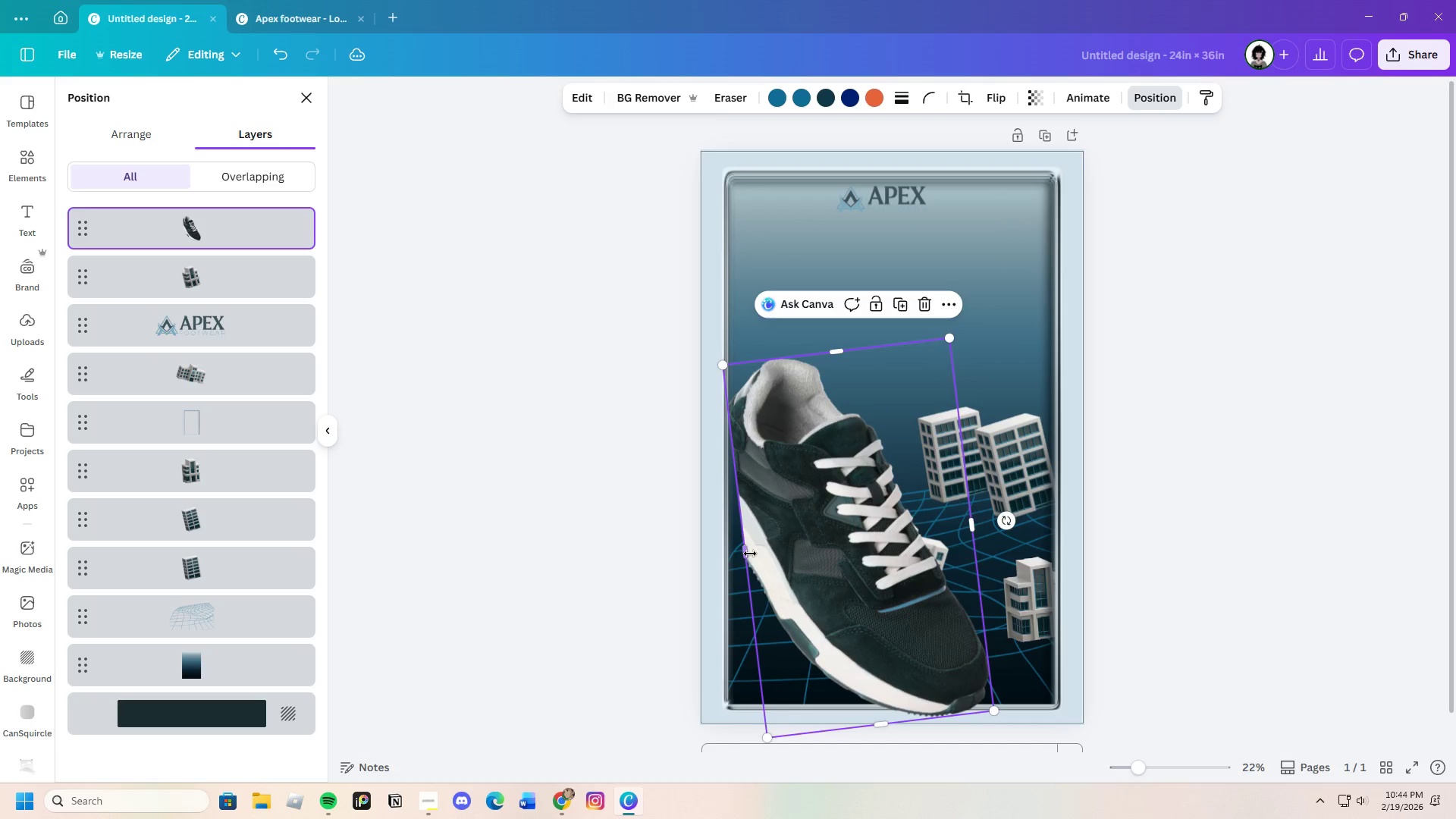 
left_click_drag(start_coordinate=[744, 552], to_coordinate=[730, 554])
 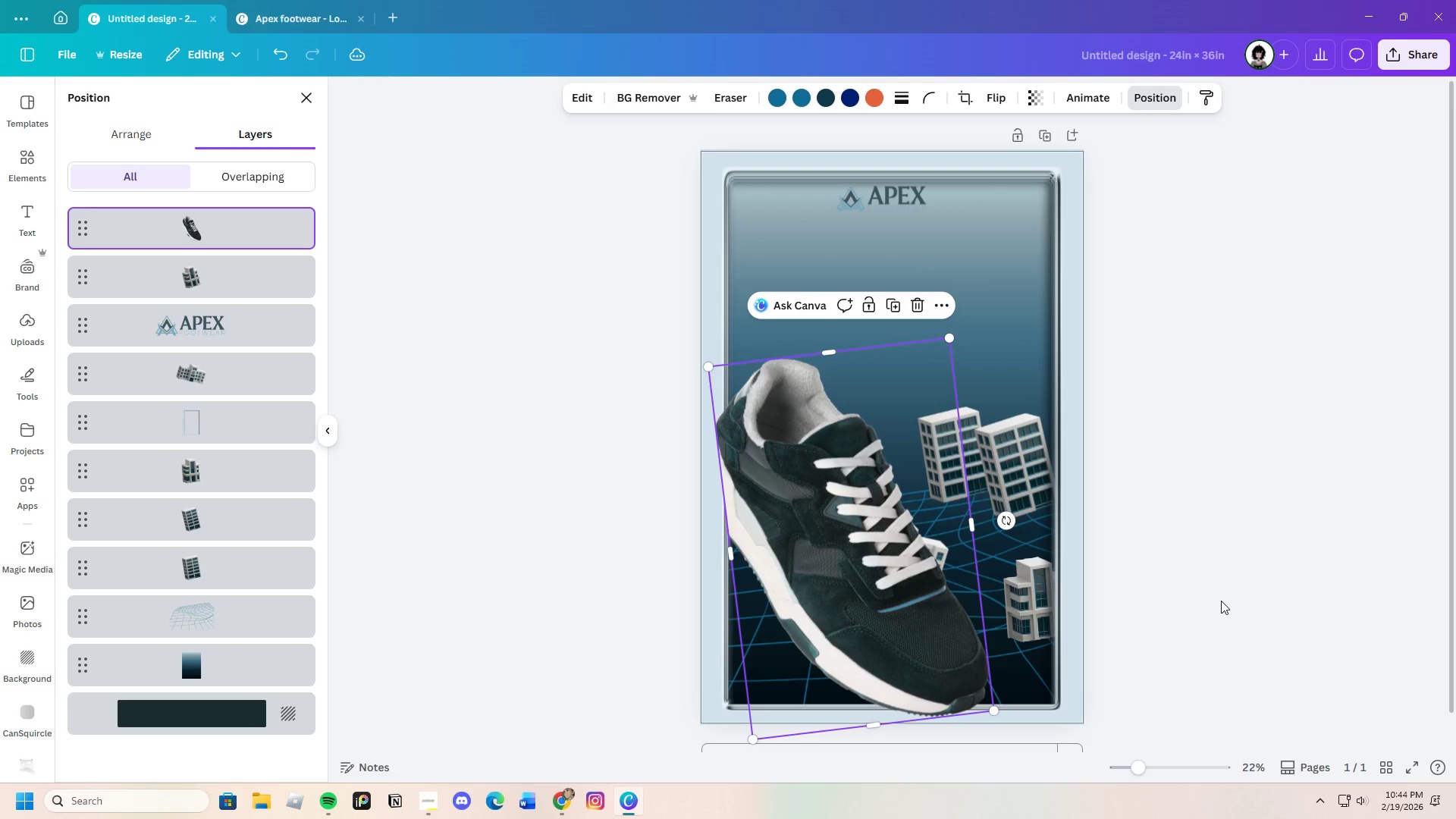 
left_click([1222, 601])
 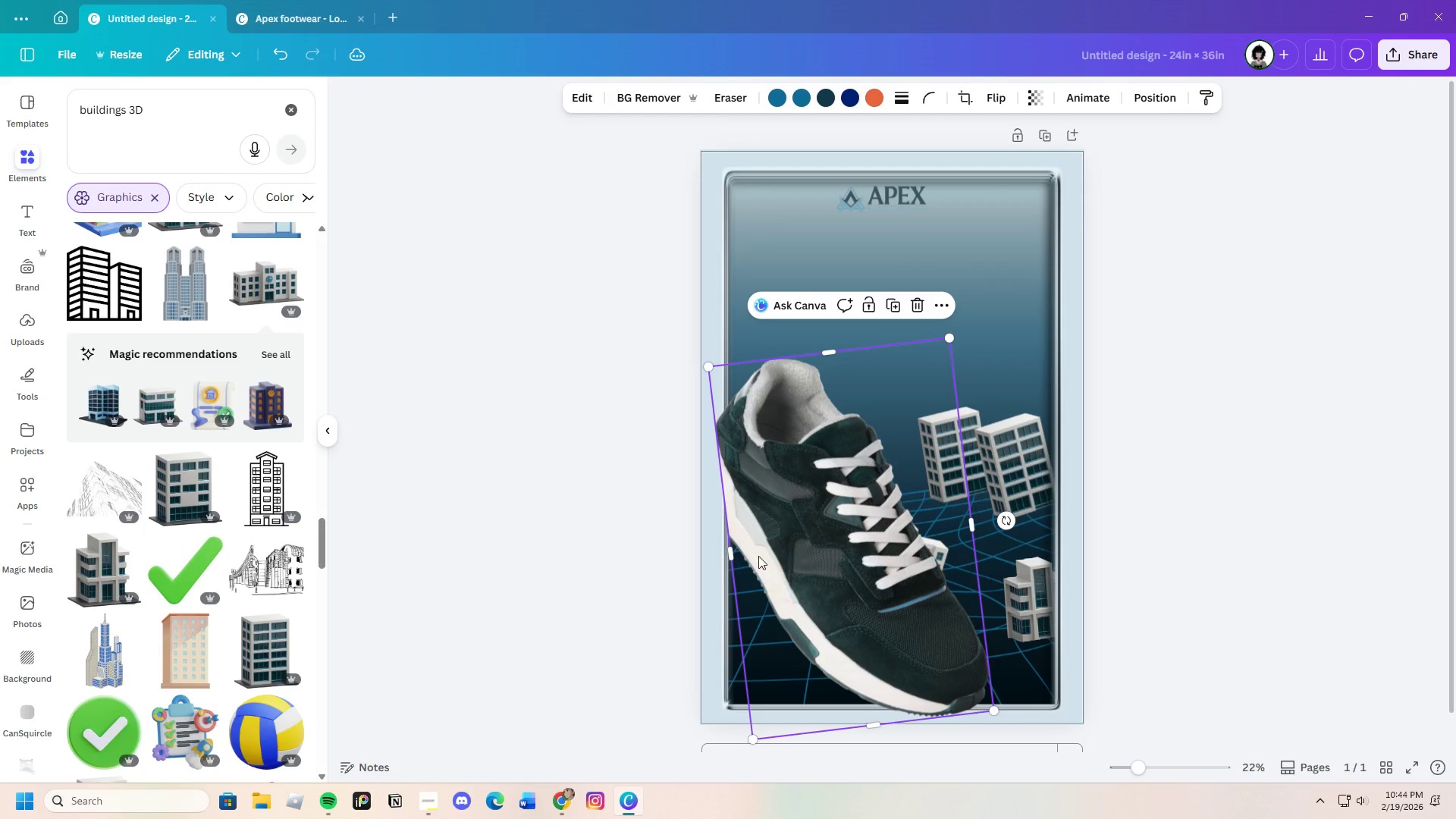 
left_click([866, 535])
 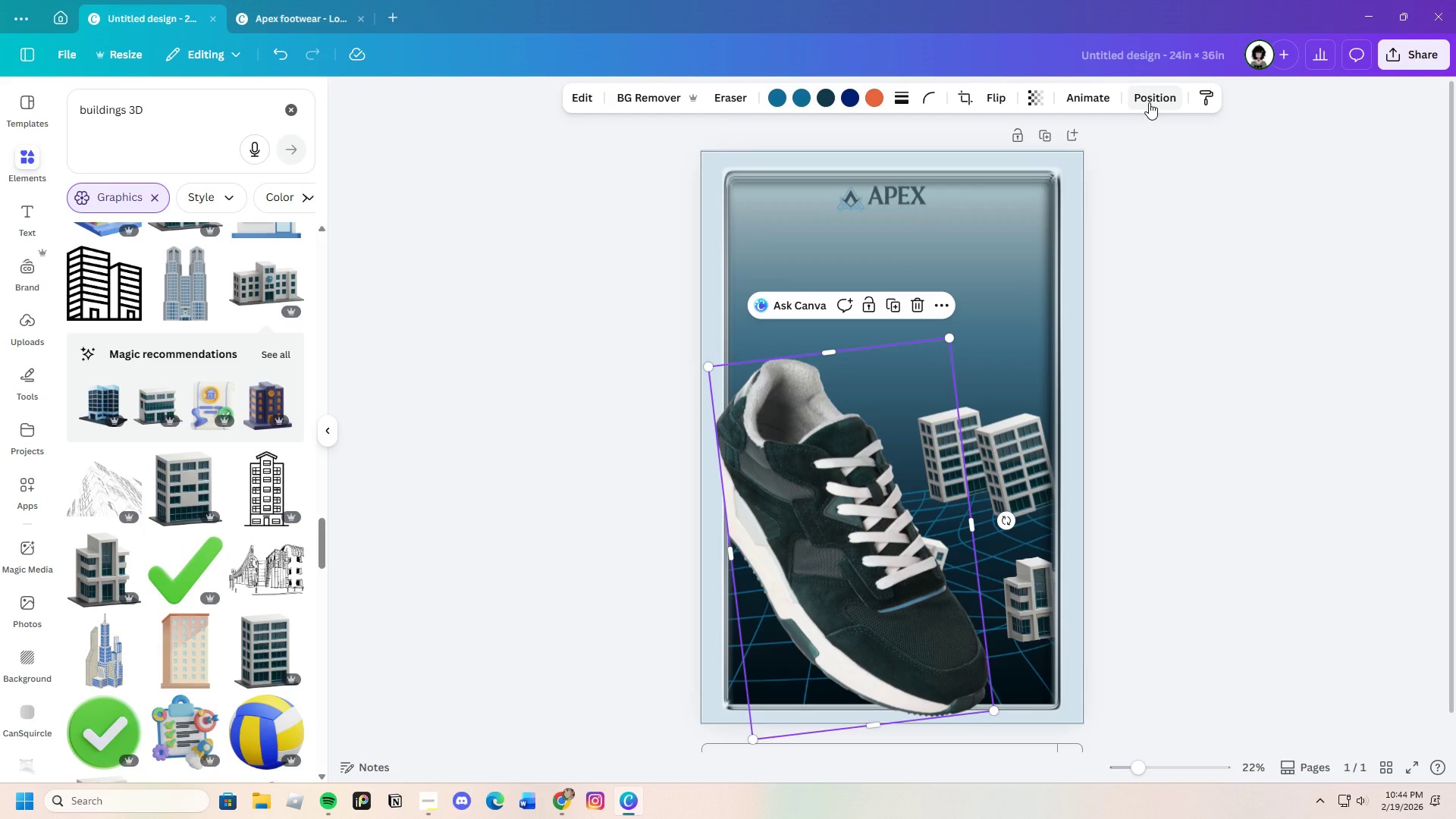 
left_click([1220, 525])
 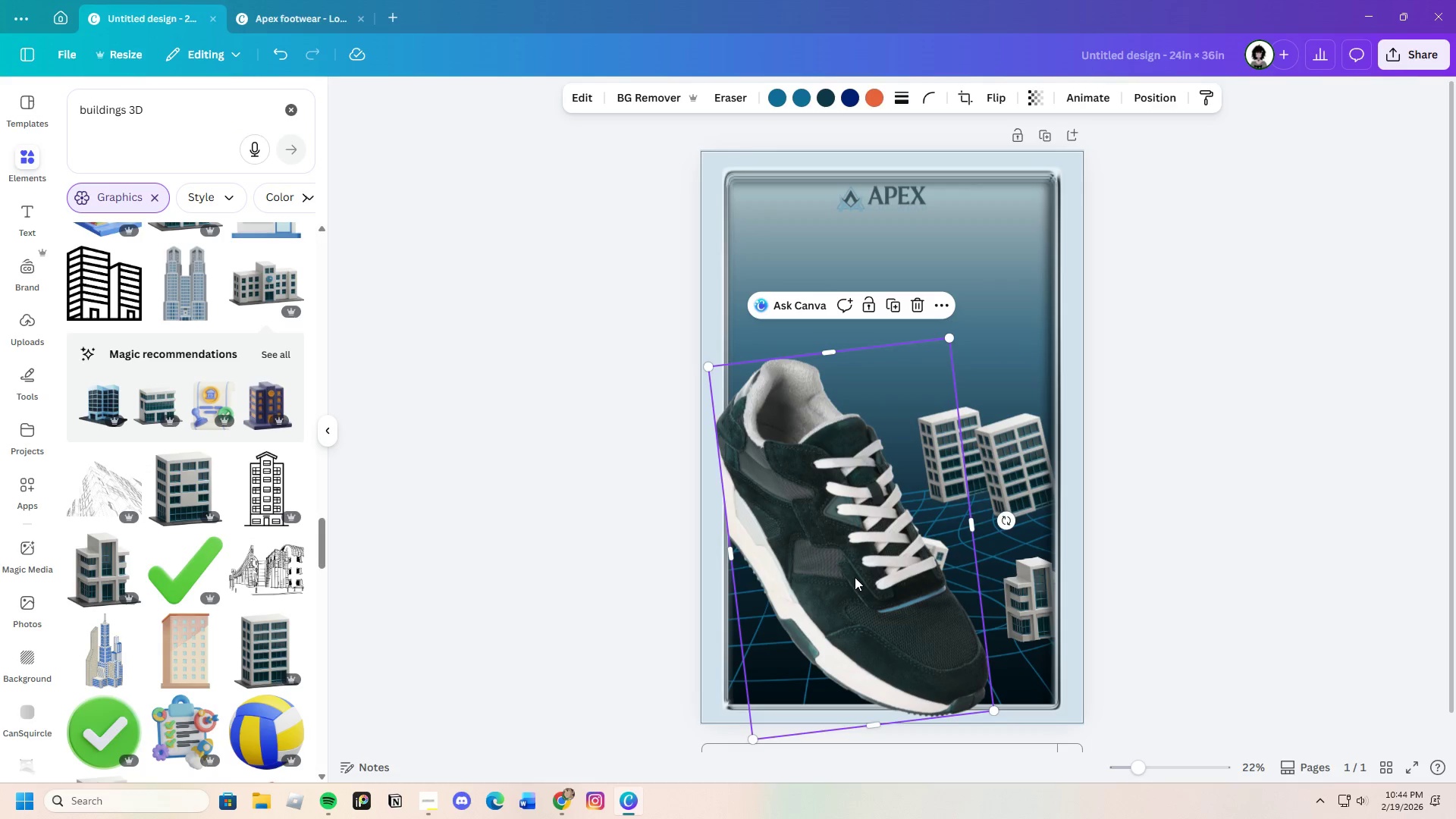 
left_click([855, 577])
 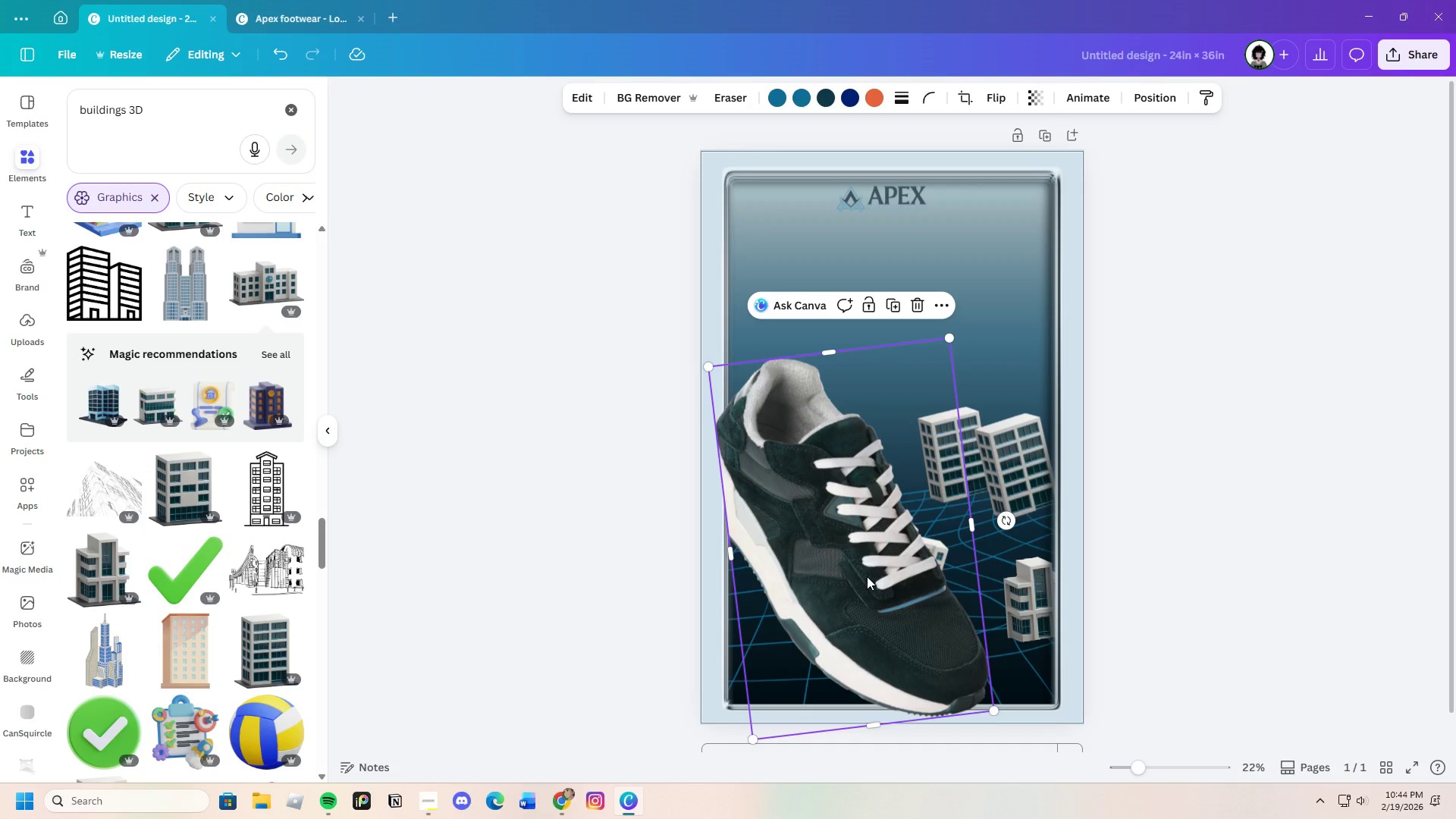 
left_click_drag(start_coordinate=[868, 576], to_coordinate=[1061, 481])
 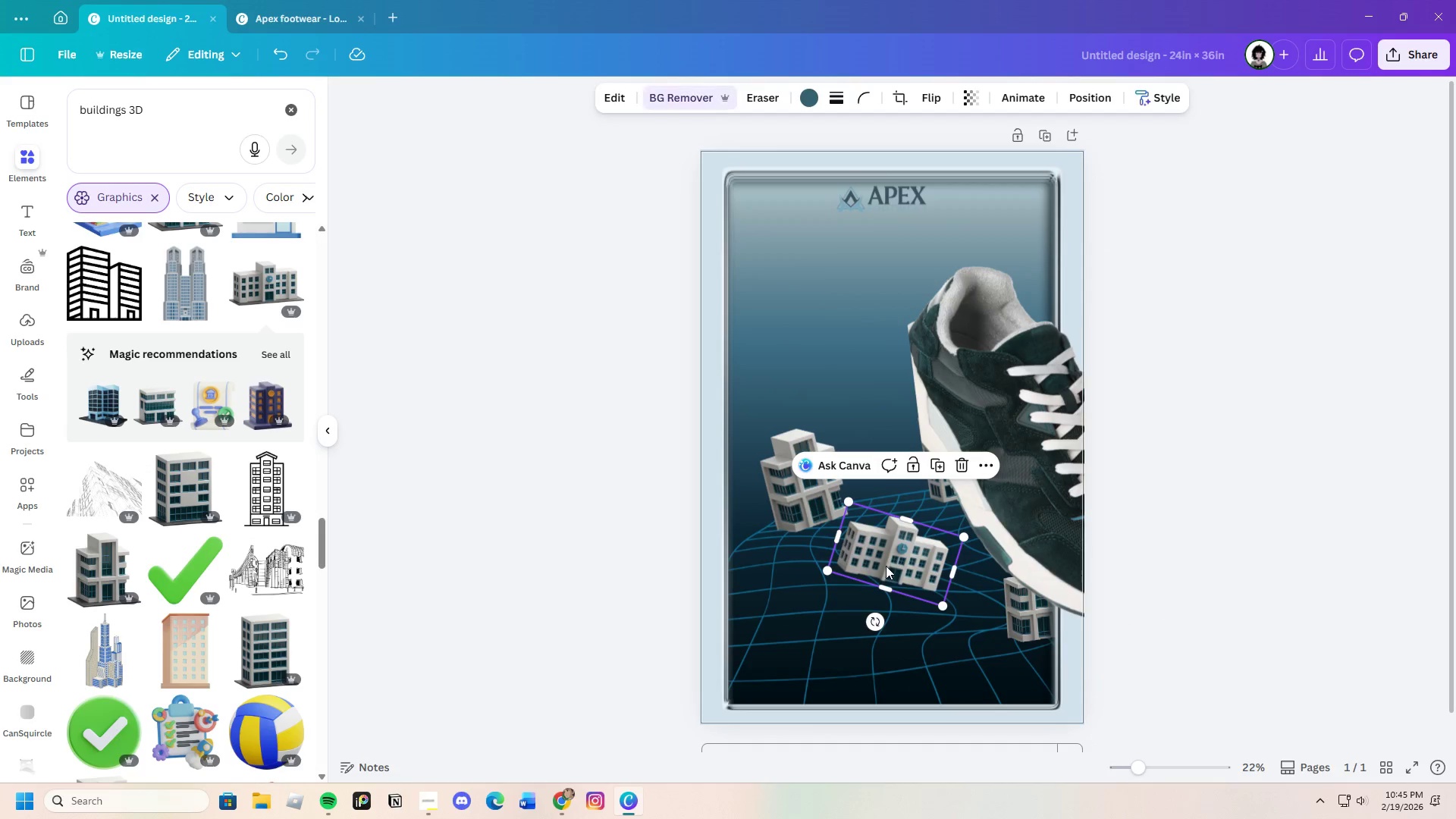 
left_click_drag(start_coordinate=[886, 566], to_coordinate=[910, 568])
 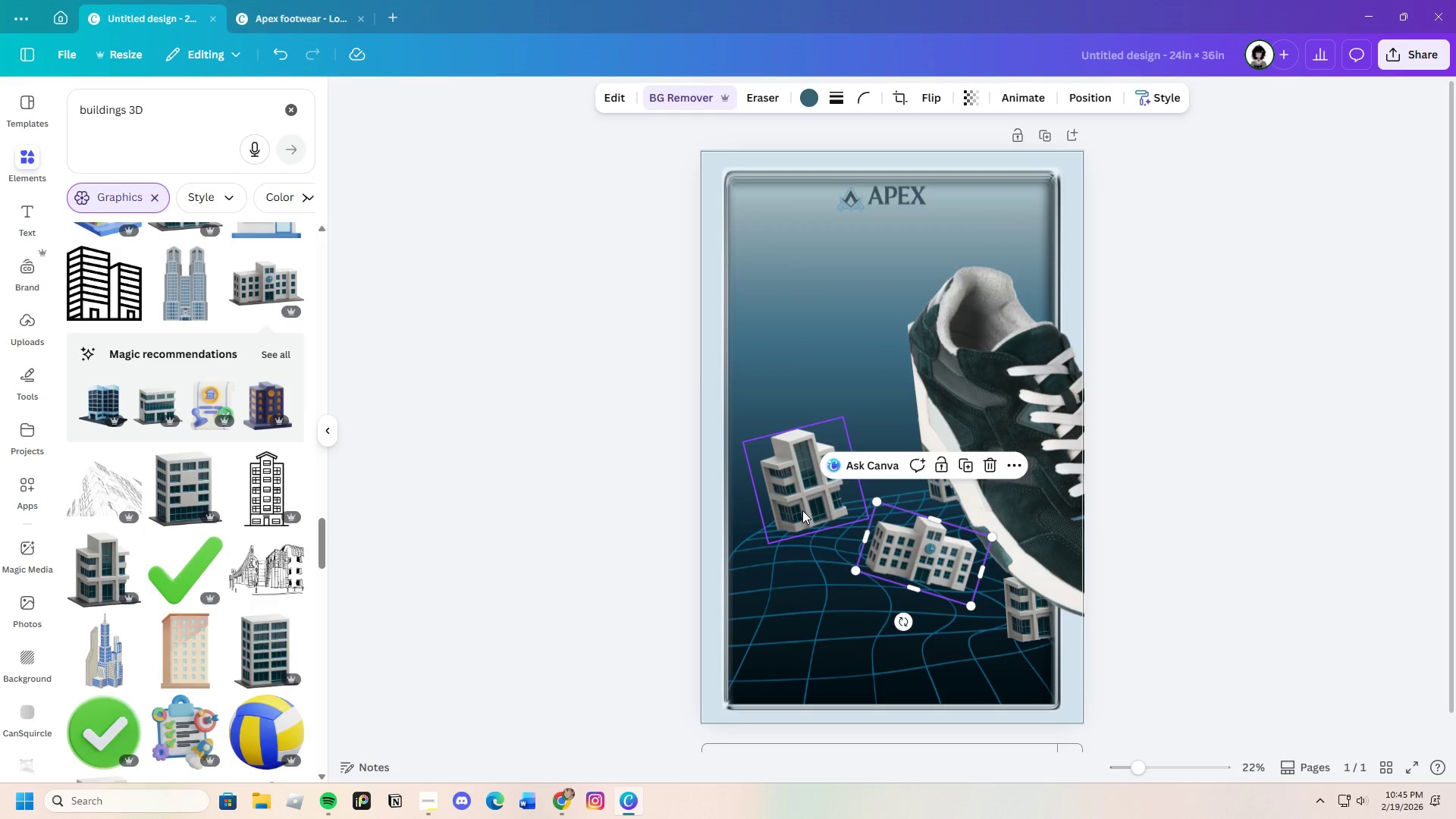 
left_click_drag(start_coordinate=[802, 510], to_coordinate=[809, 506])
 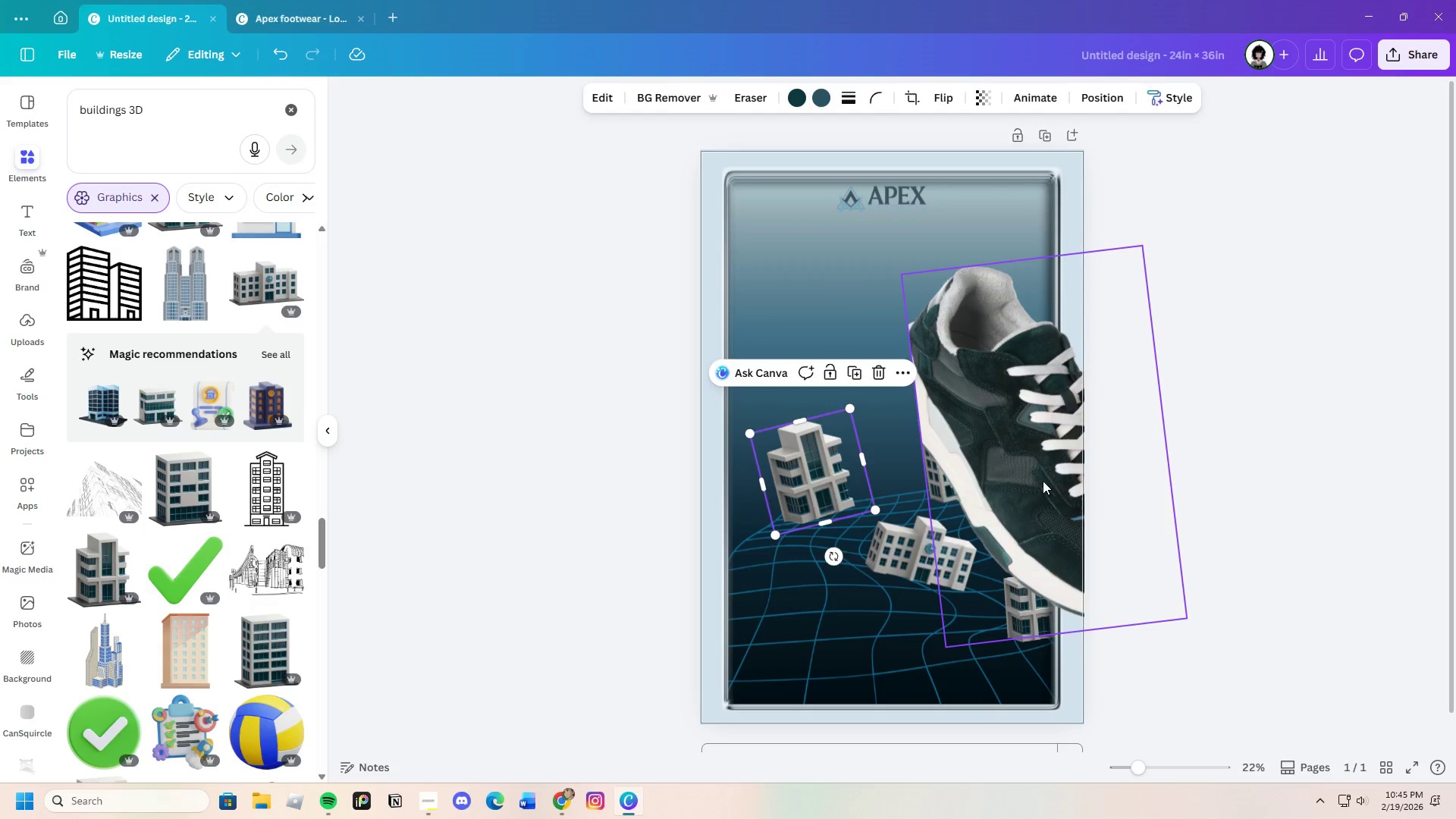 
left_click_drag(start_coordinate=[1043, 481], to_coordinate=[843, 584])
 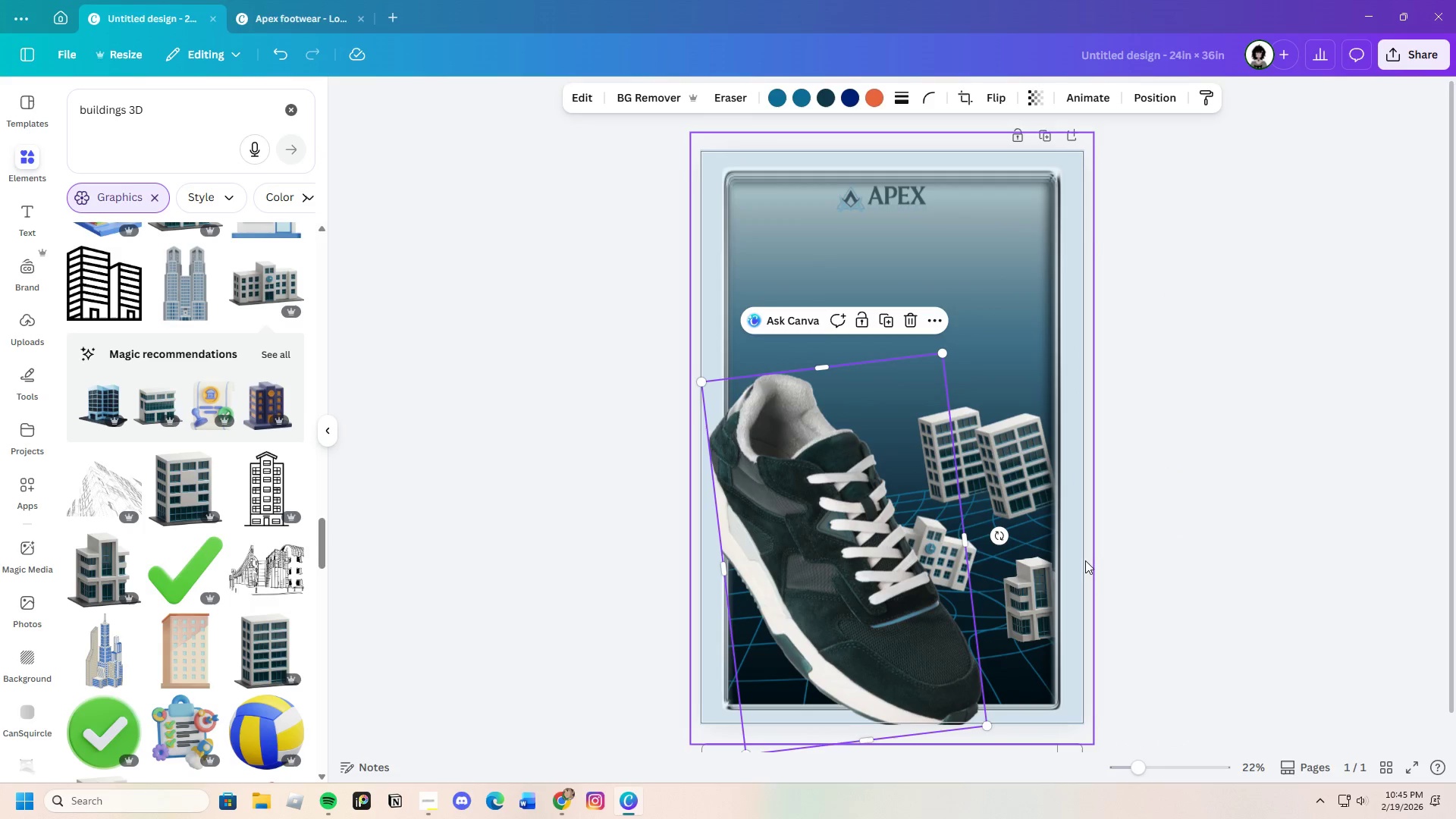 
left_click([1135, 560])
 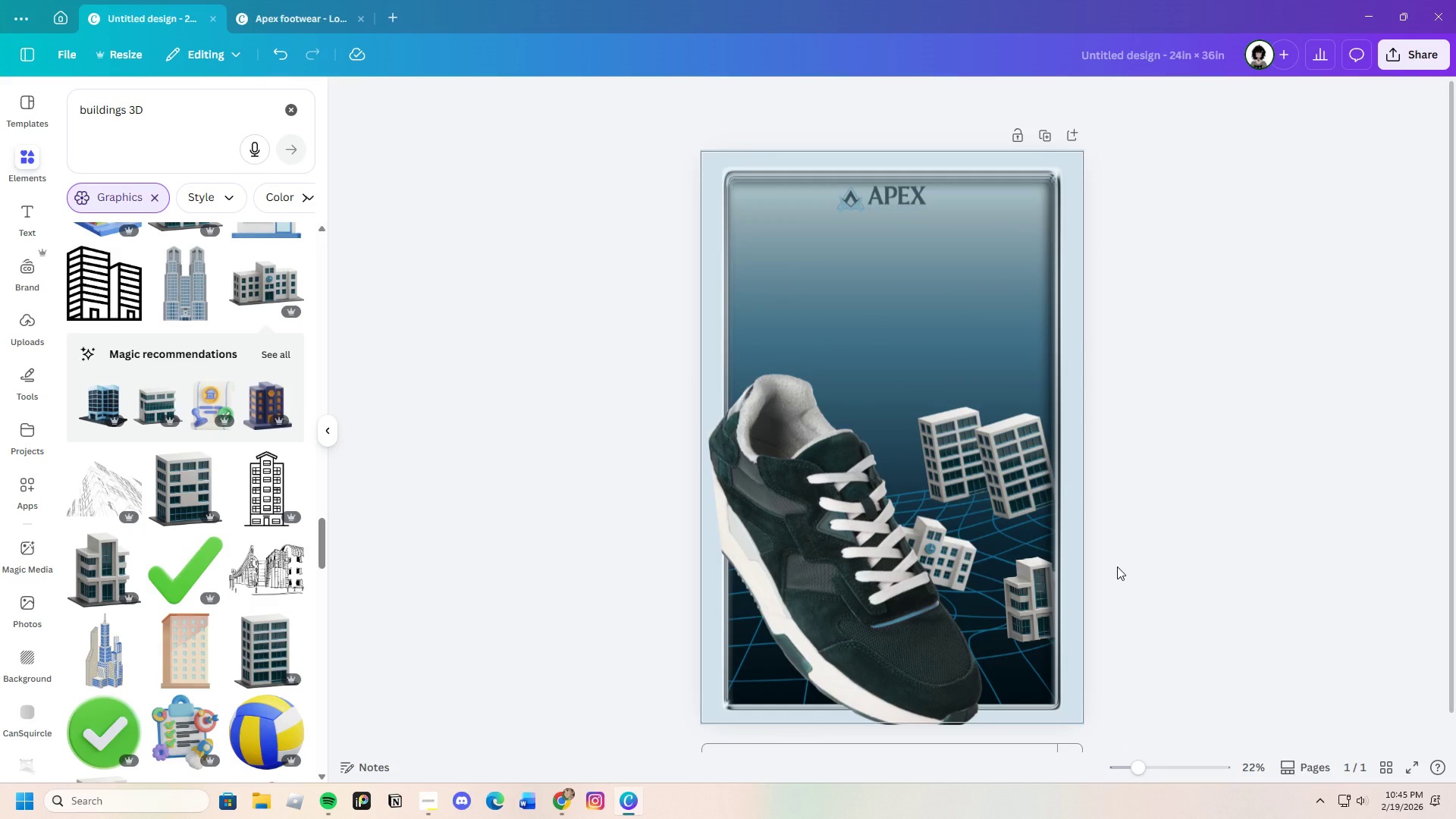 
wait(12.67)
 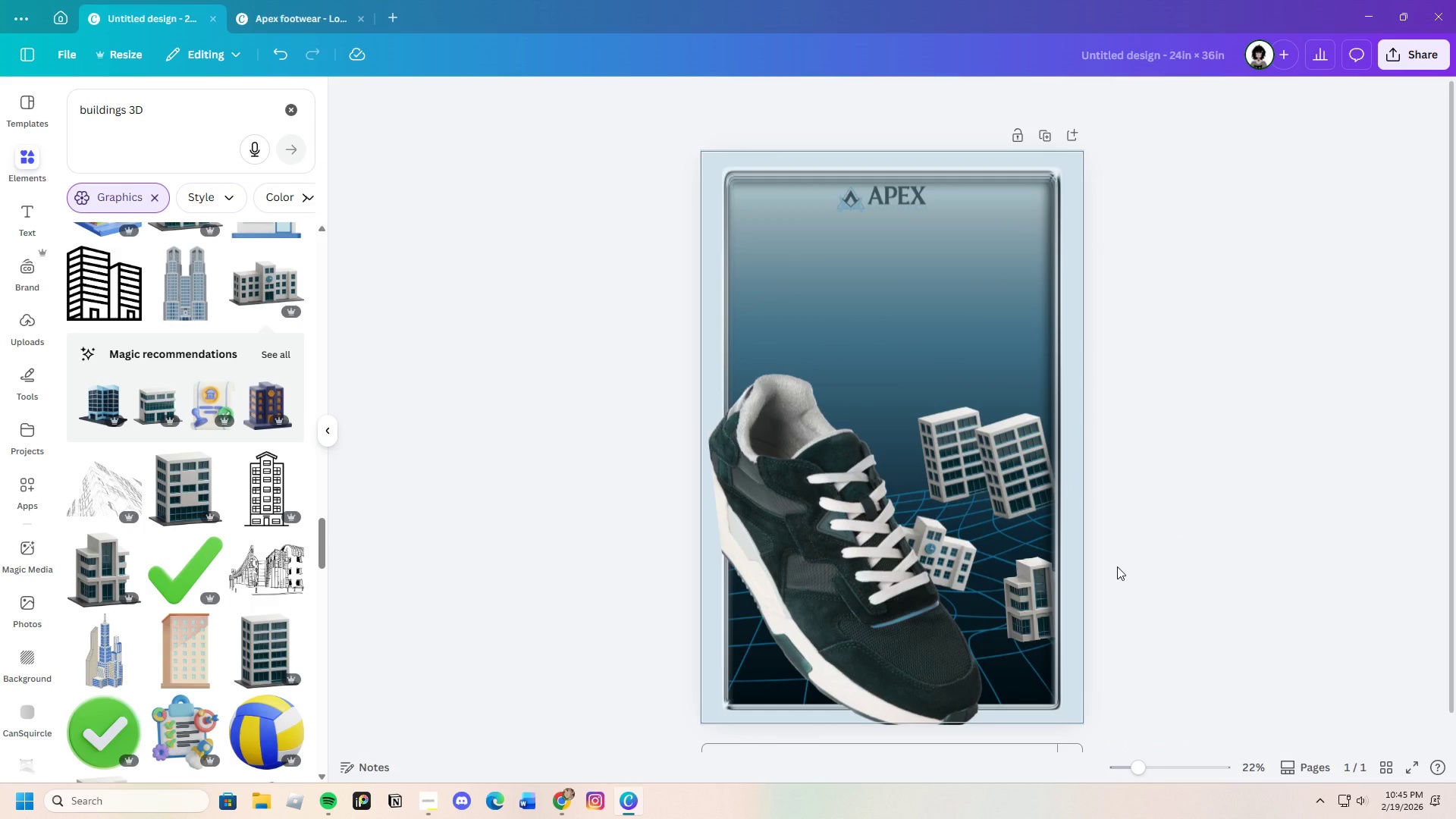 
left_click_drag(start_coordinate=[945, 352], to_coordinate=[1018, 260])
 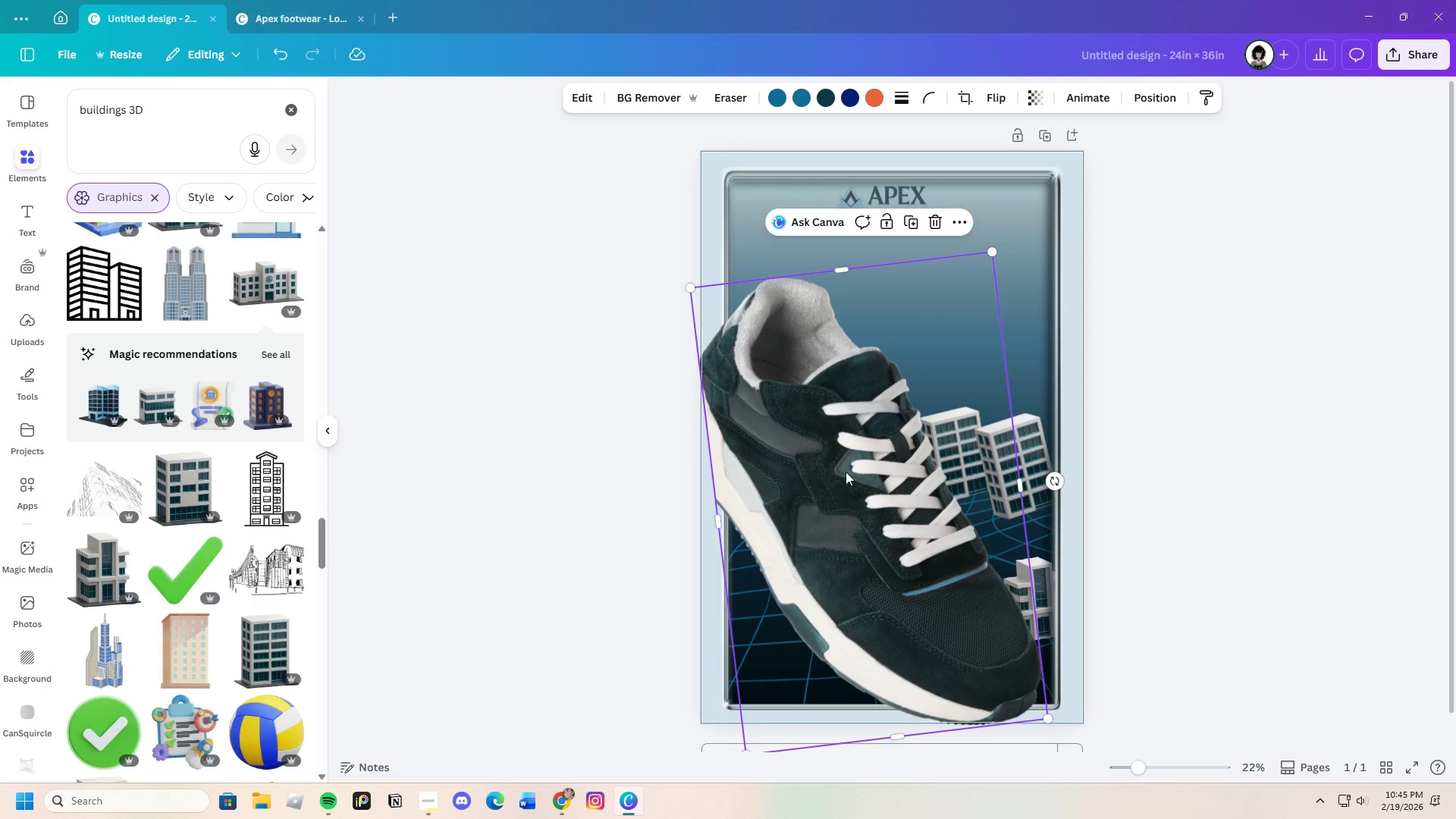 
left_click_drag(start_coordinate=[846, 472], to_coordinate=[858, 460])
 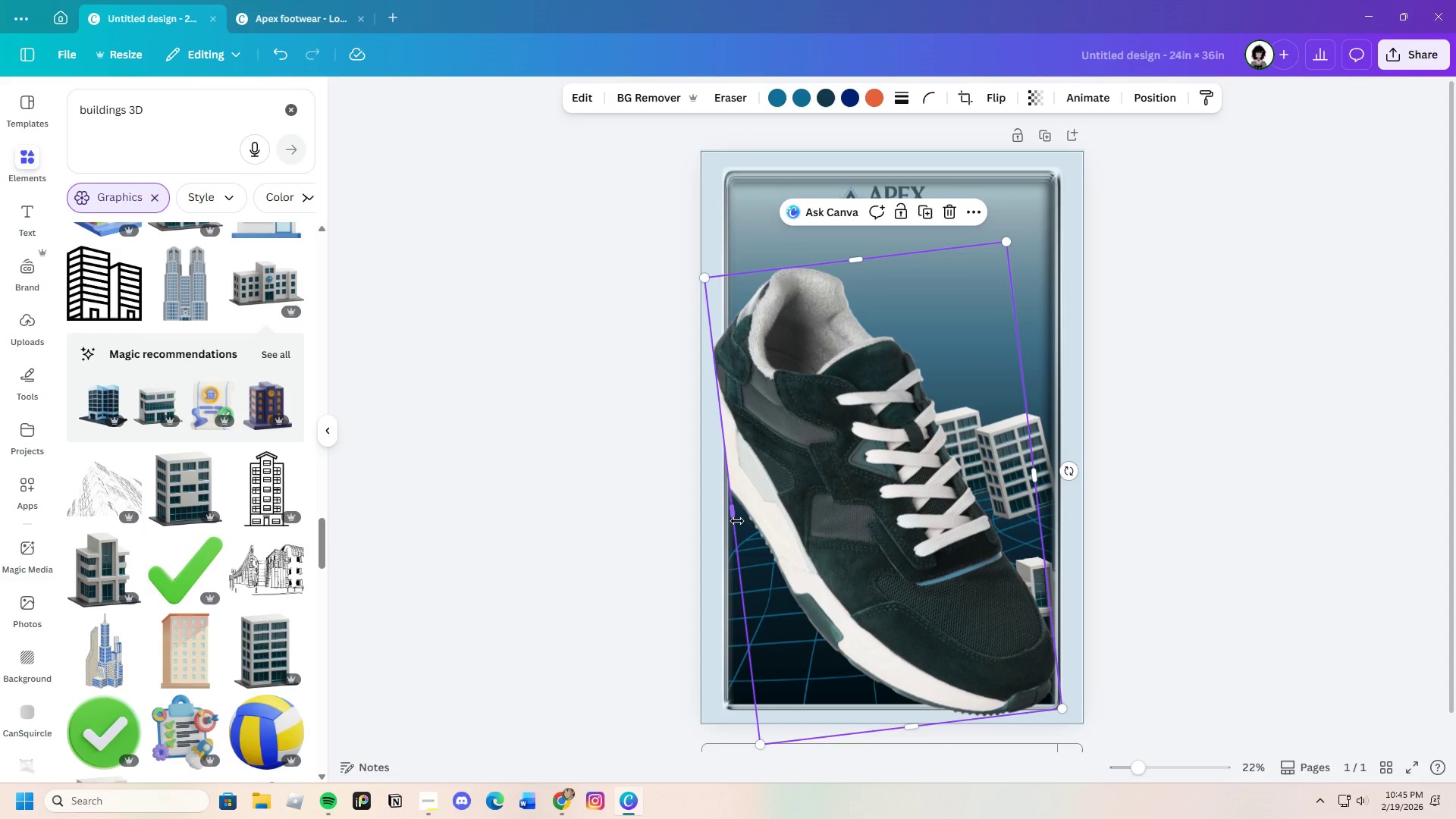 
left_click_drag(start_coordinate=[738, 512], to_coordinate=[726, 513])
 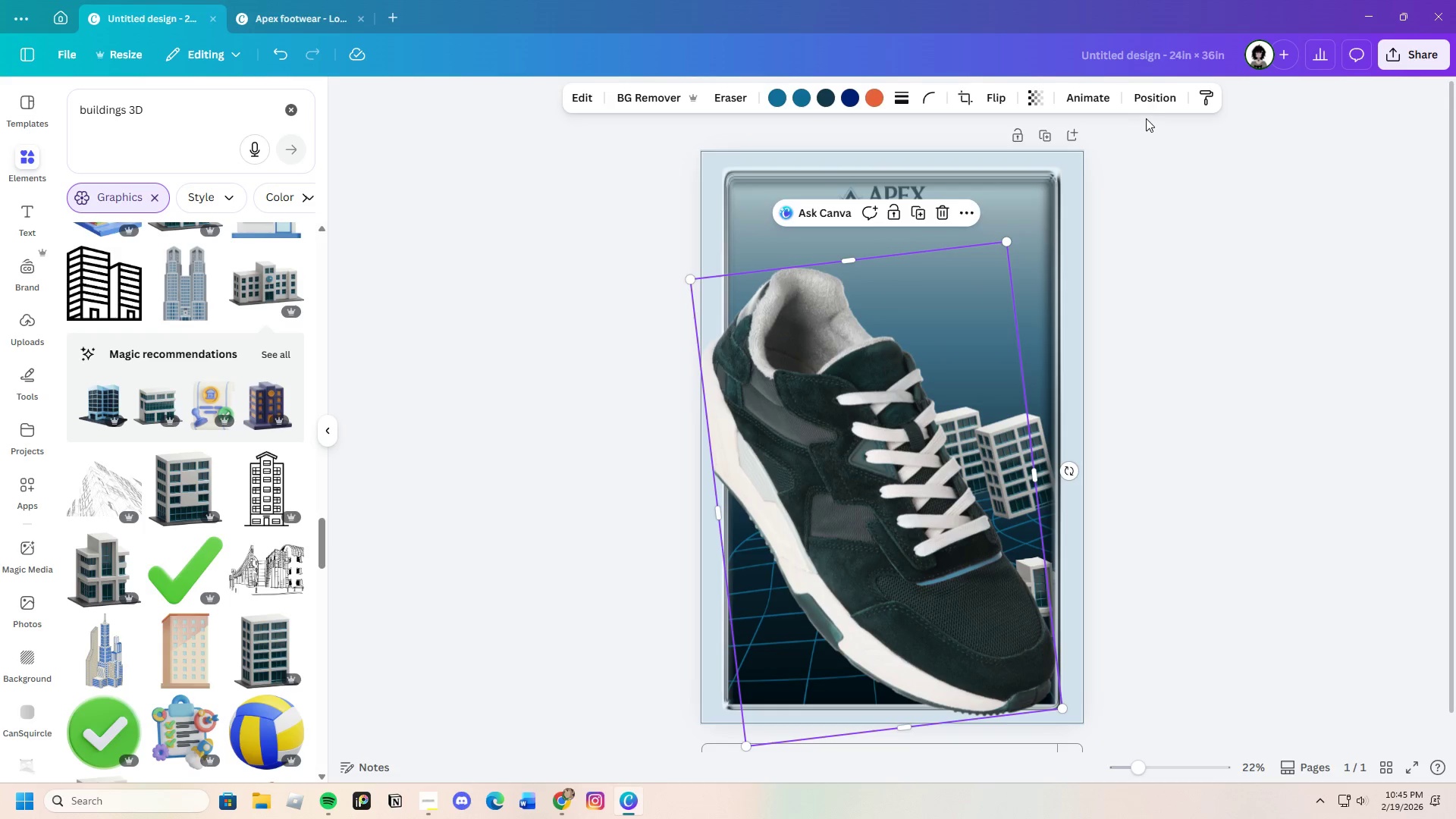 
left_click([1144, 104])
 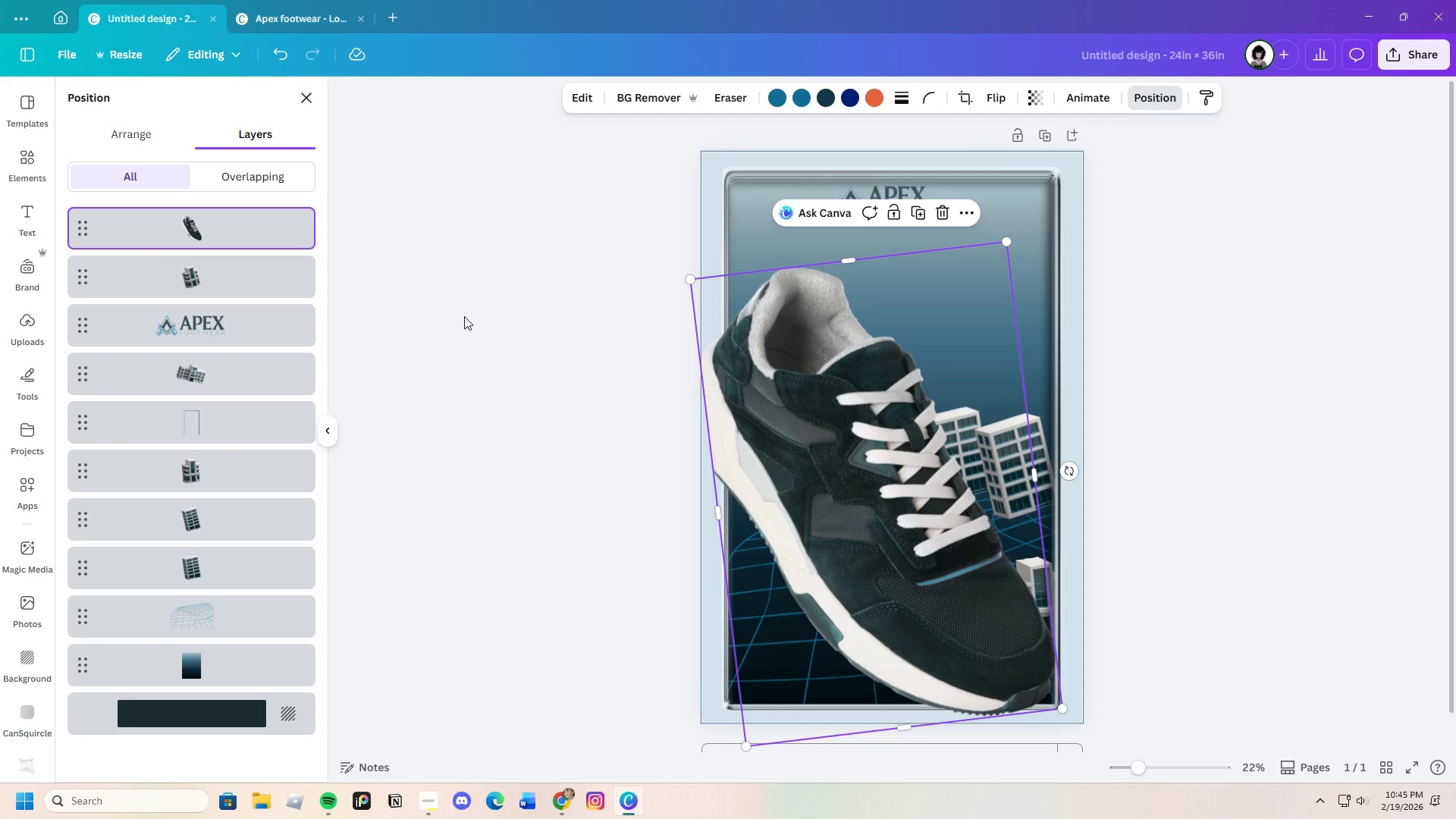 
wait(8.17)
 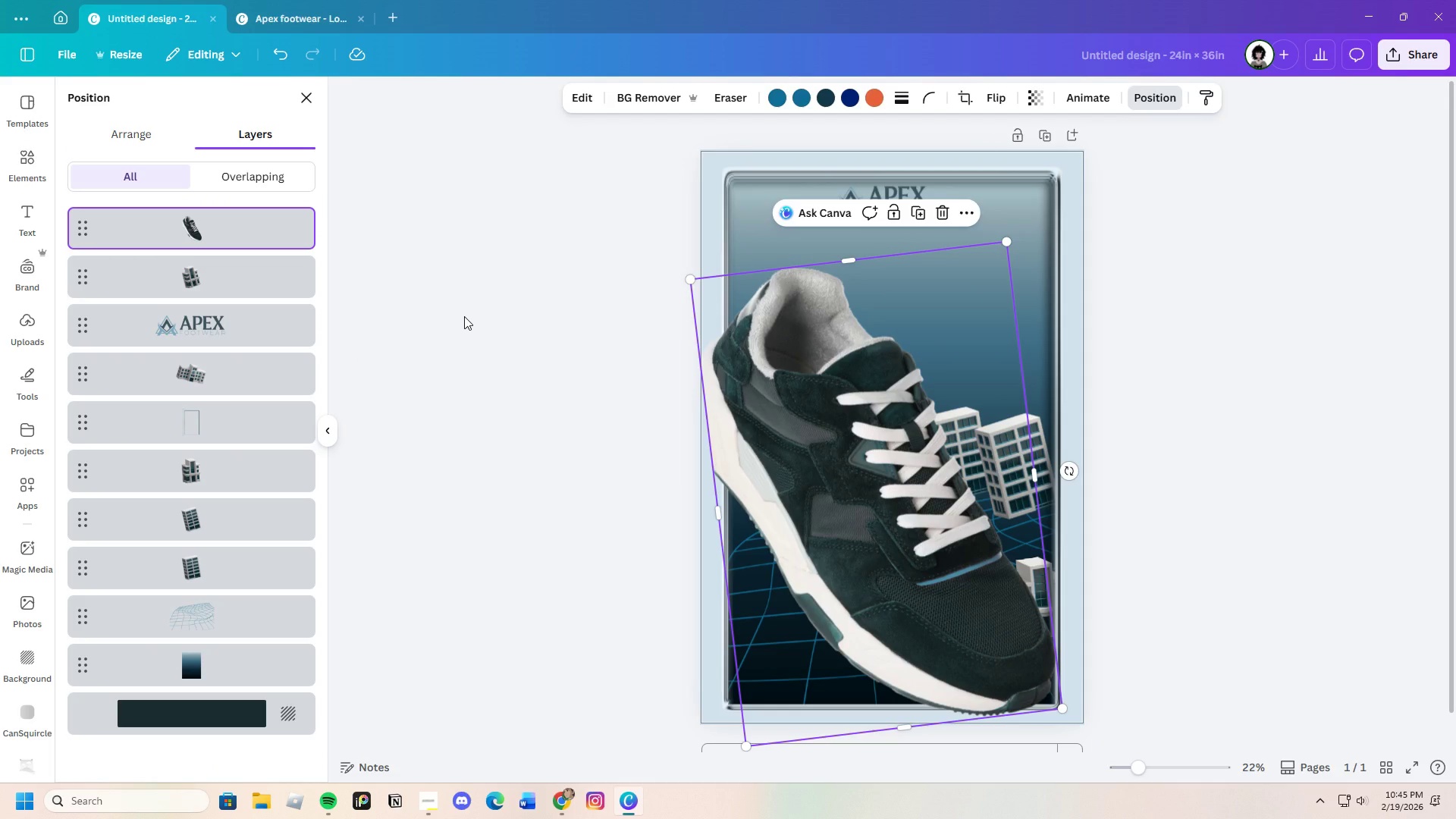 
left_click([1185, 361])
 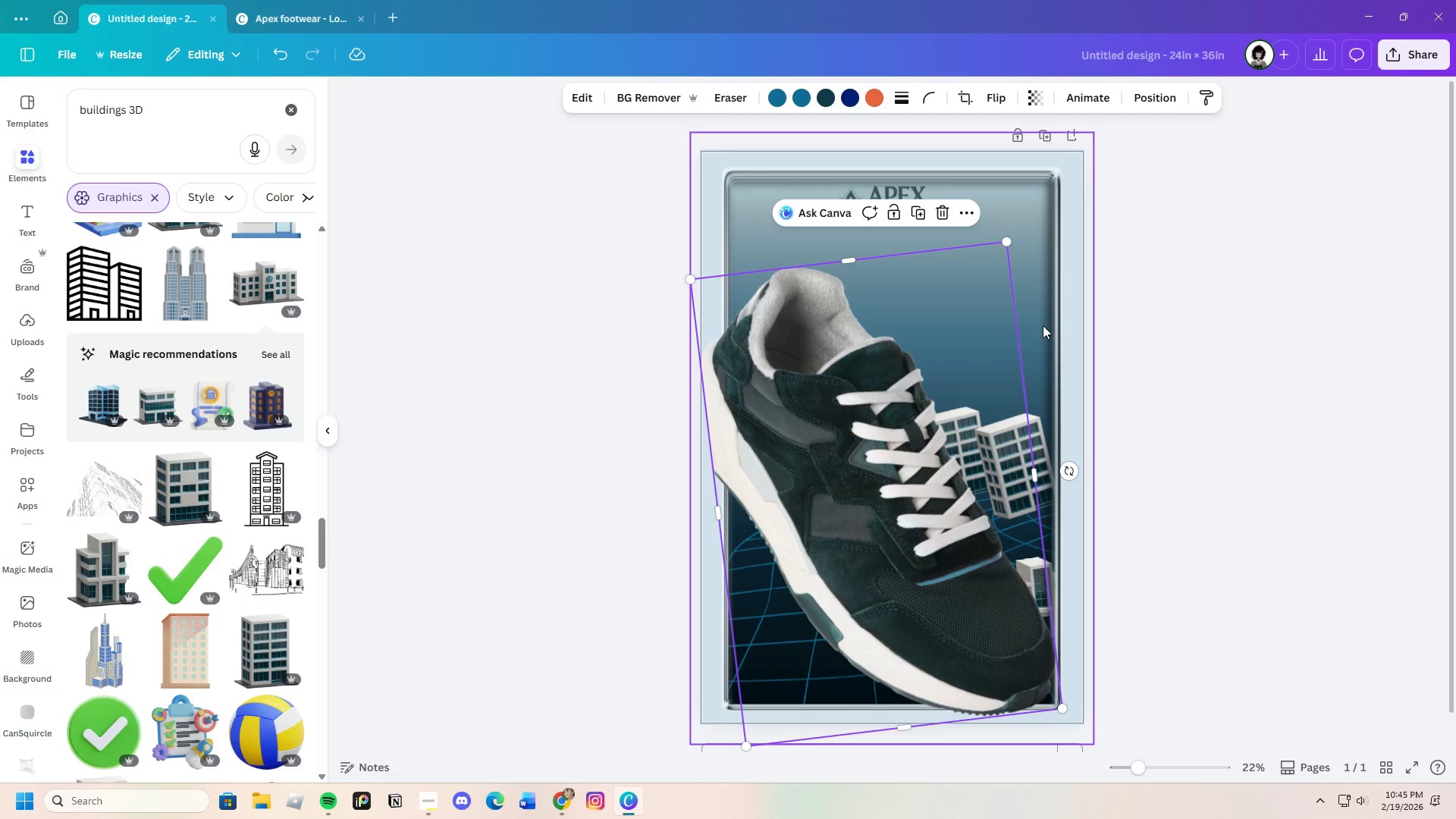 
left_click([1064, 319])
 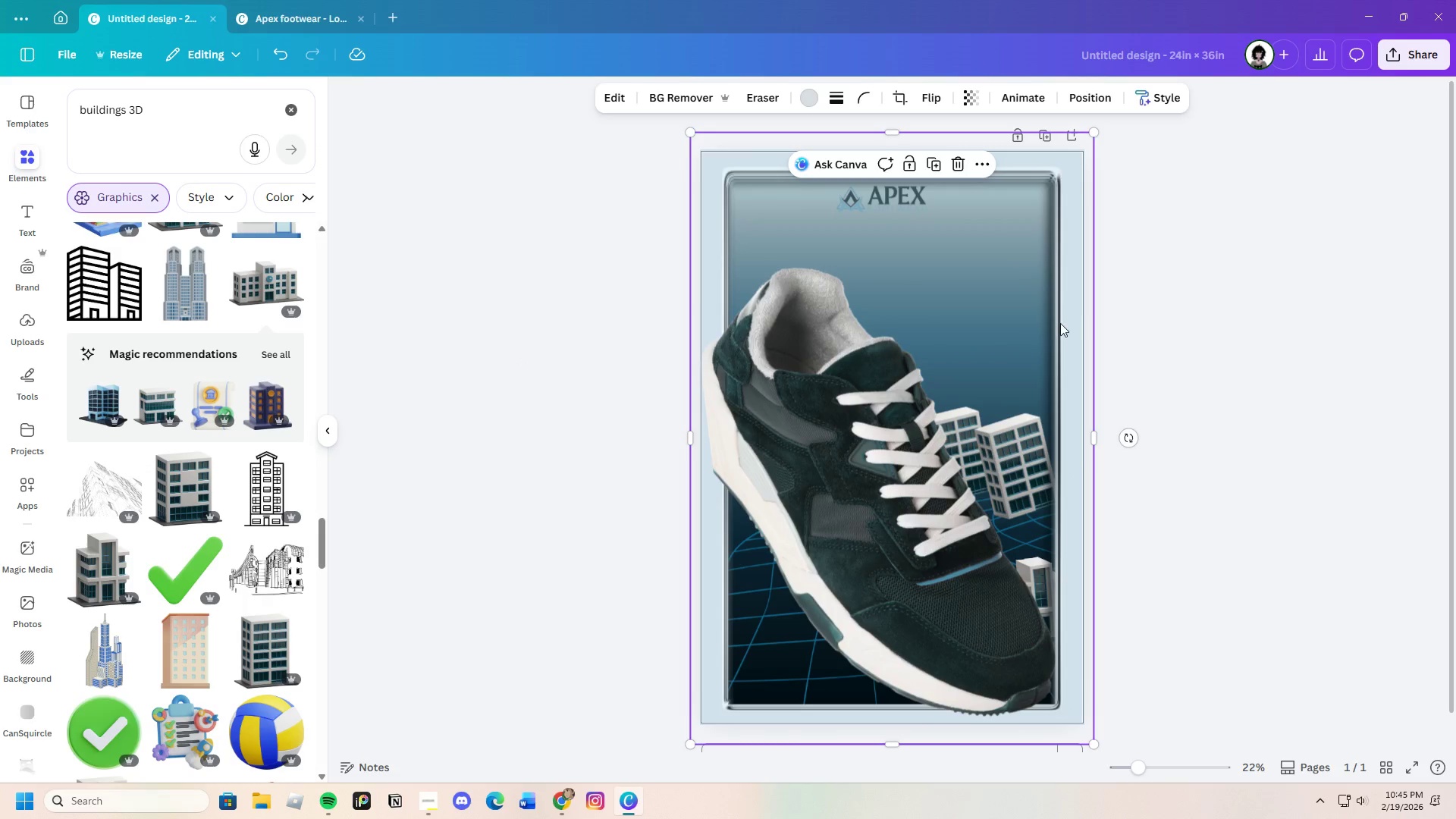 
key(Control+C)
 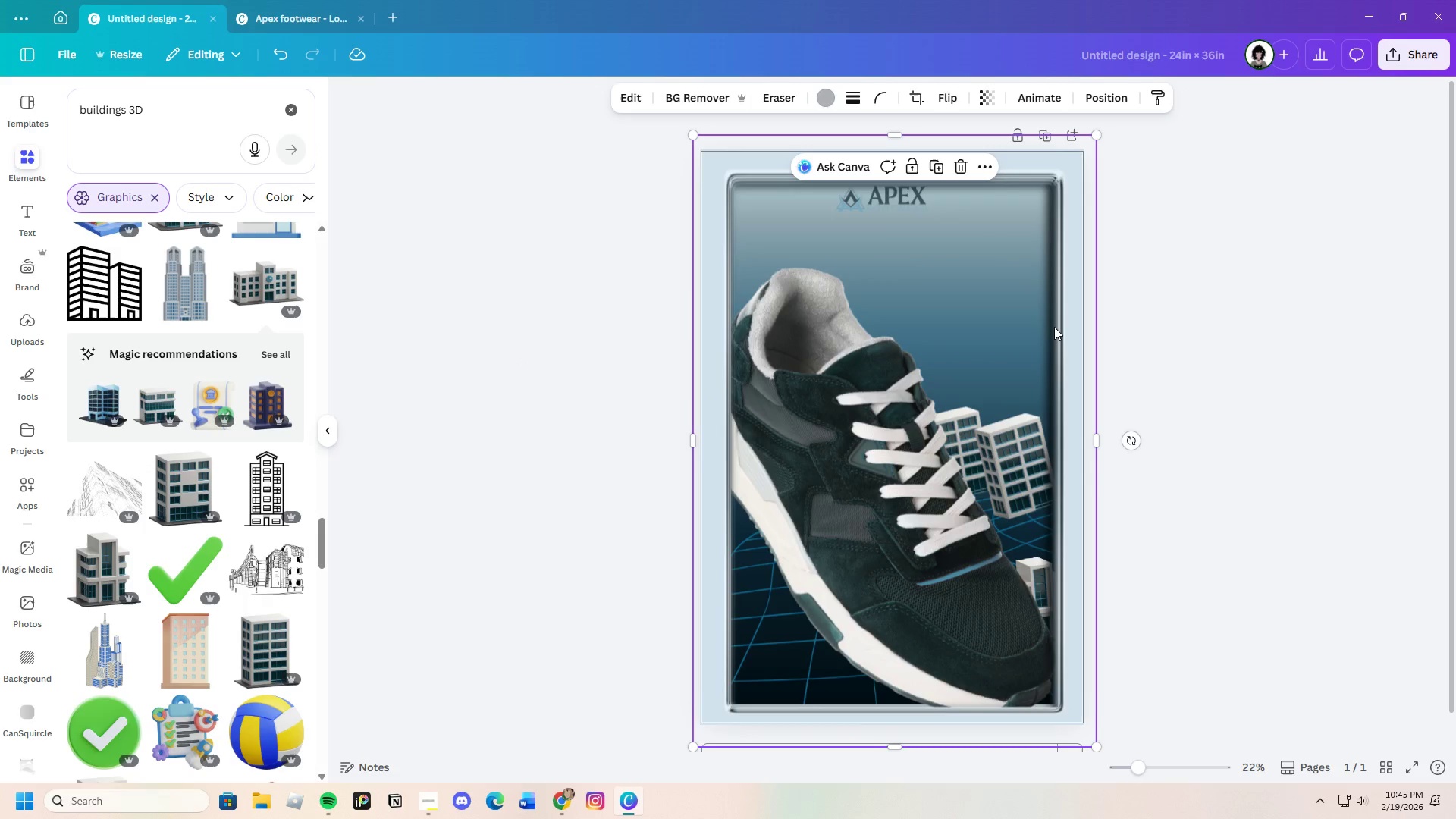 
key(Control+V)
 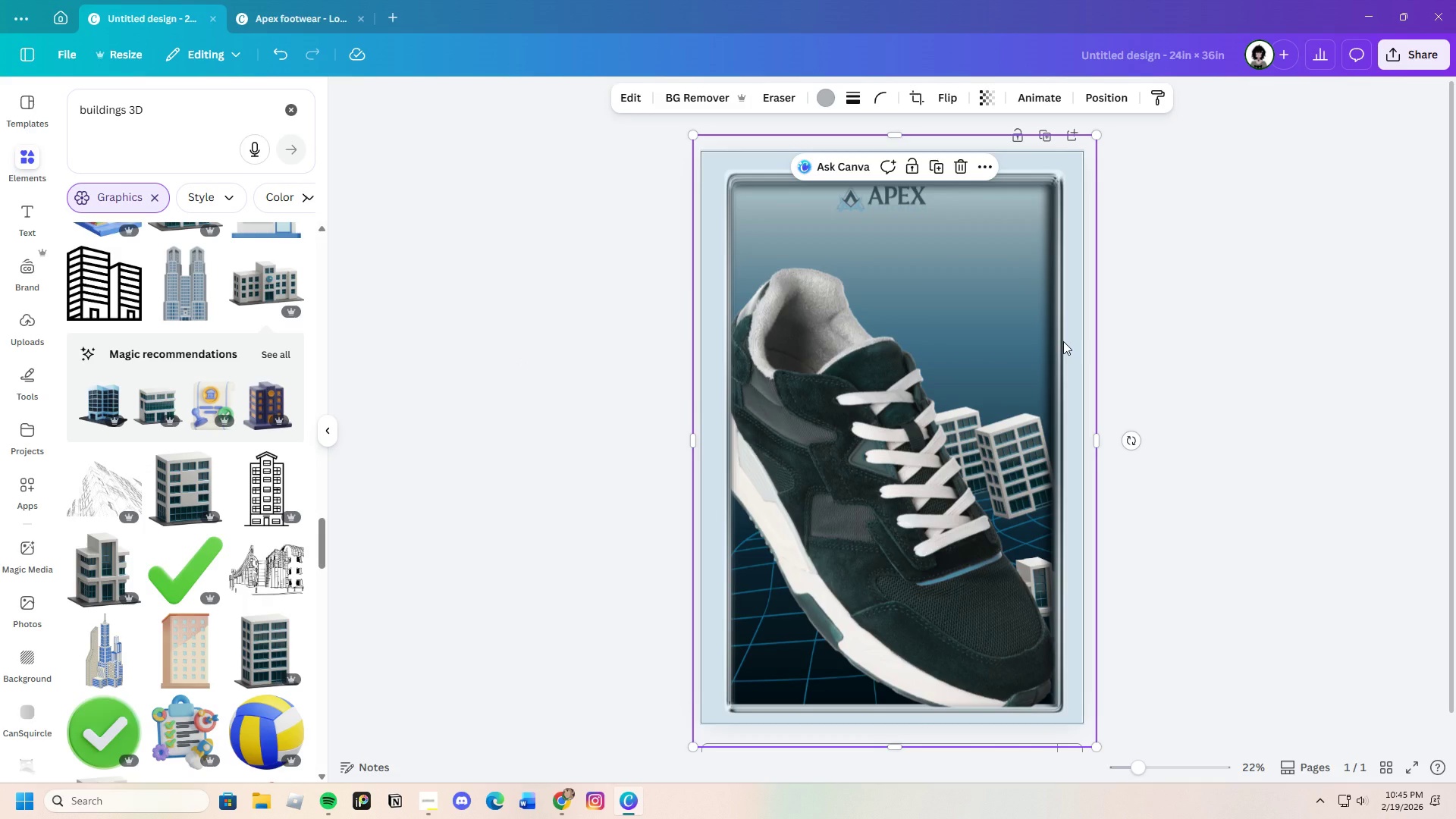 
left_click_drag(start_coordinate=[1063, 341], to_coordinate=[1047, 311])
 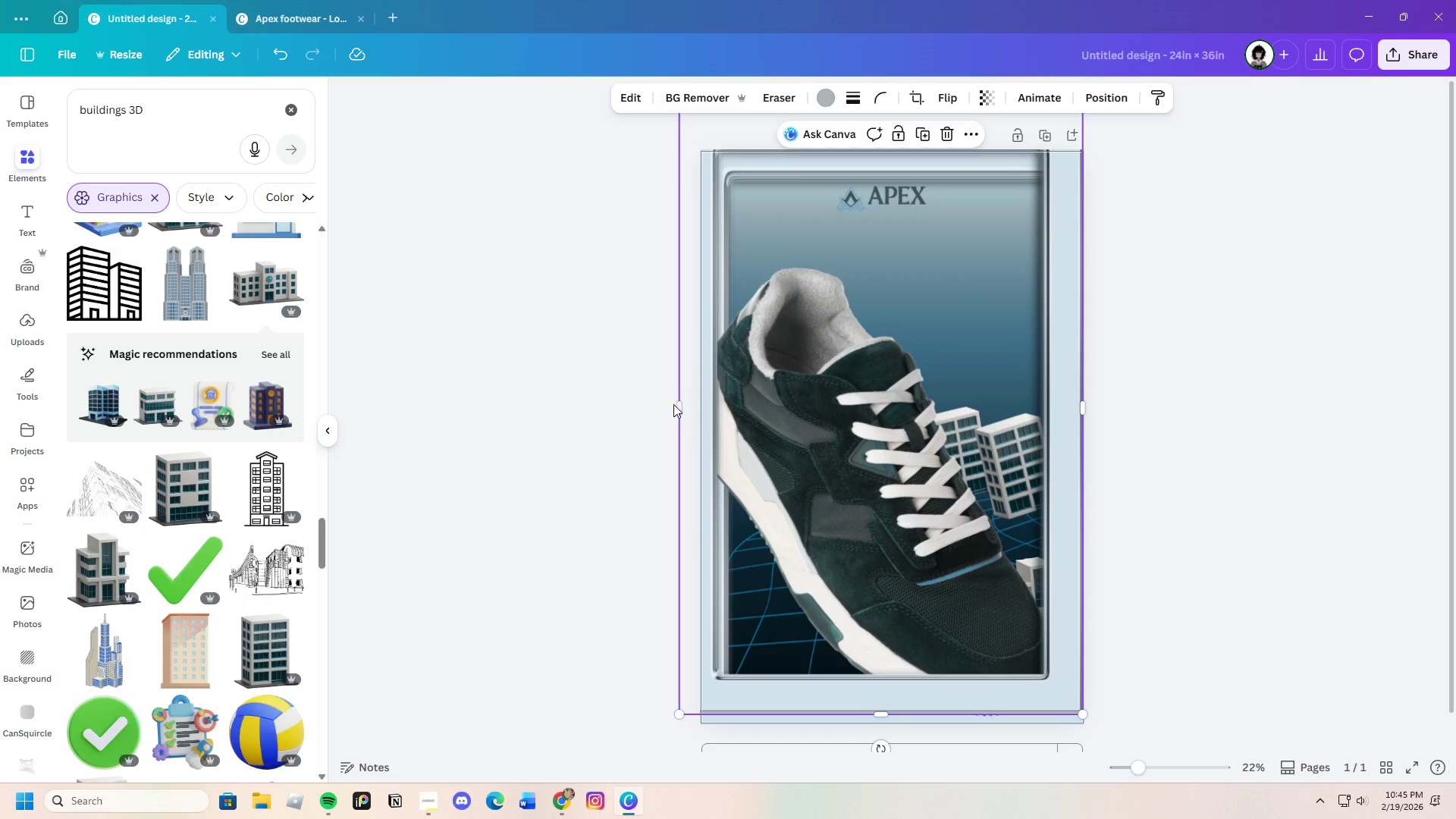 
left_click_drag(start_coordinate=[676, 405], to_coordinate=[988, 406])
 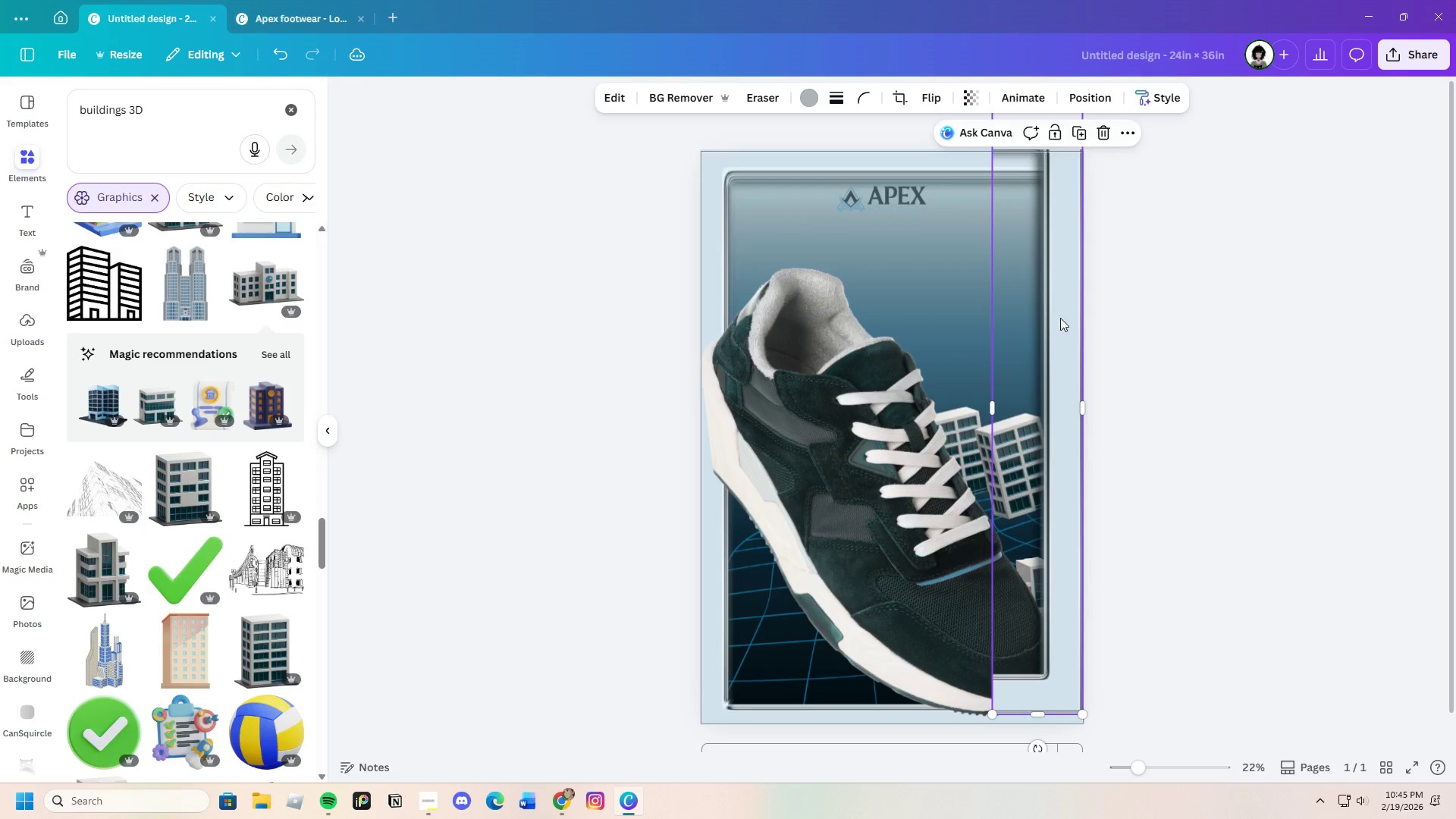 
left_click_drag(start_coordinate=[1060, 318], to_coordinate=[1030, 353])
 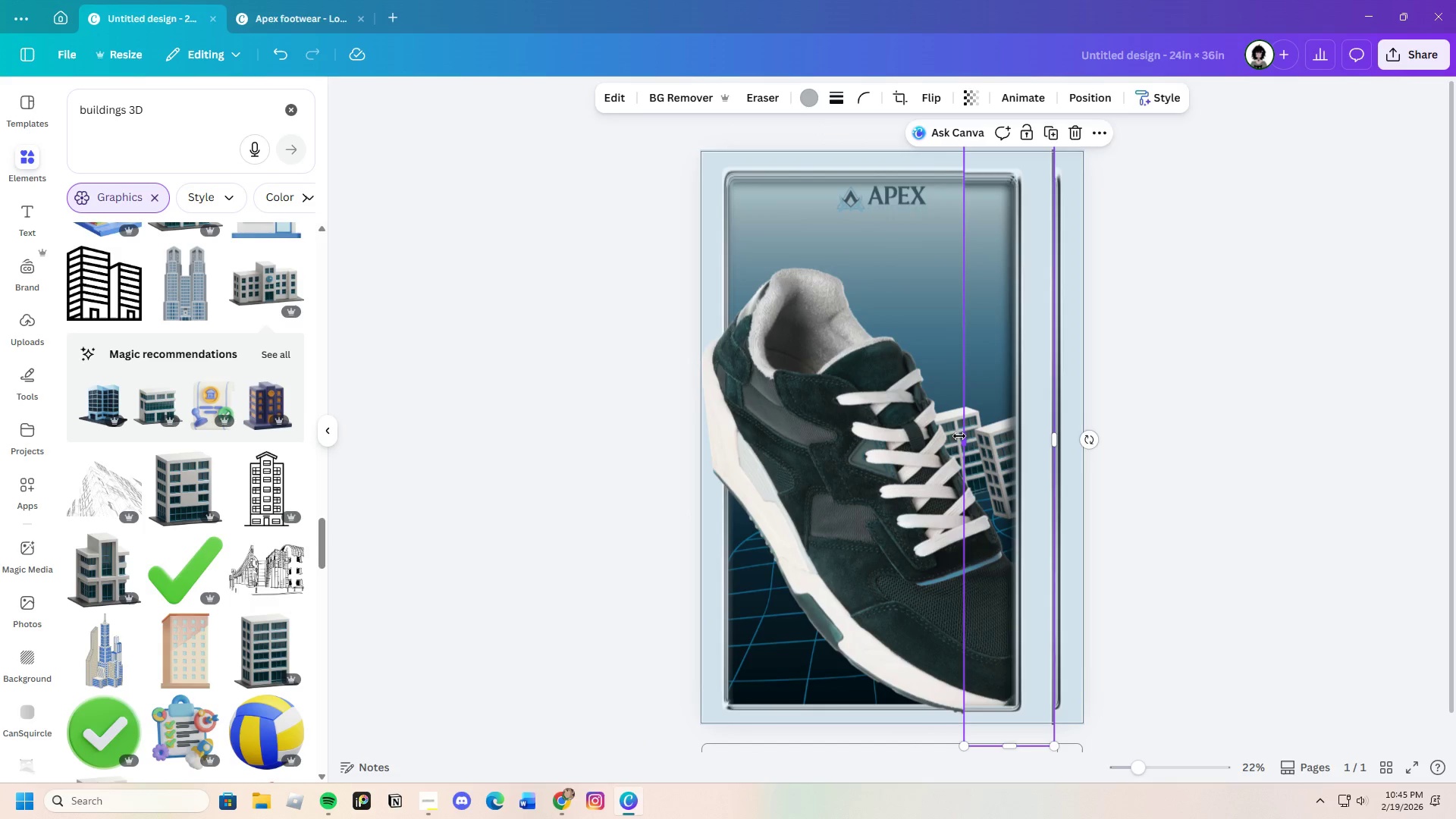 
left_click_drag(start_coordinate=[962, 438], to_coordinate=[584, 448])
 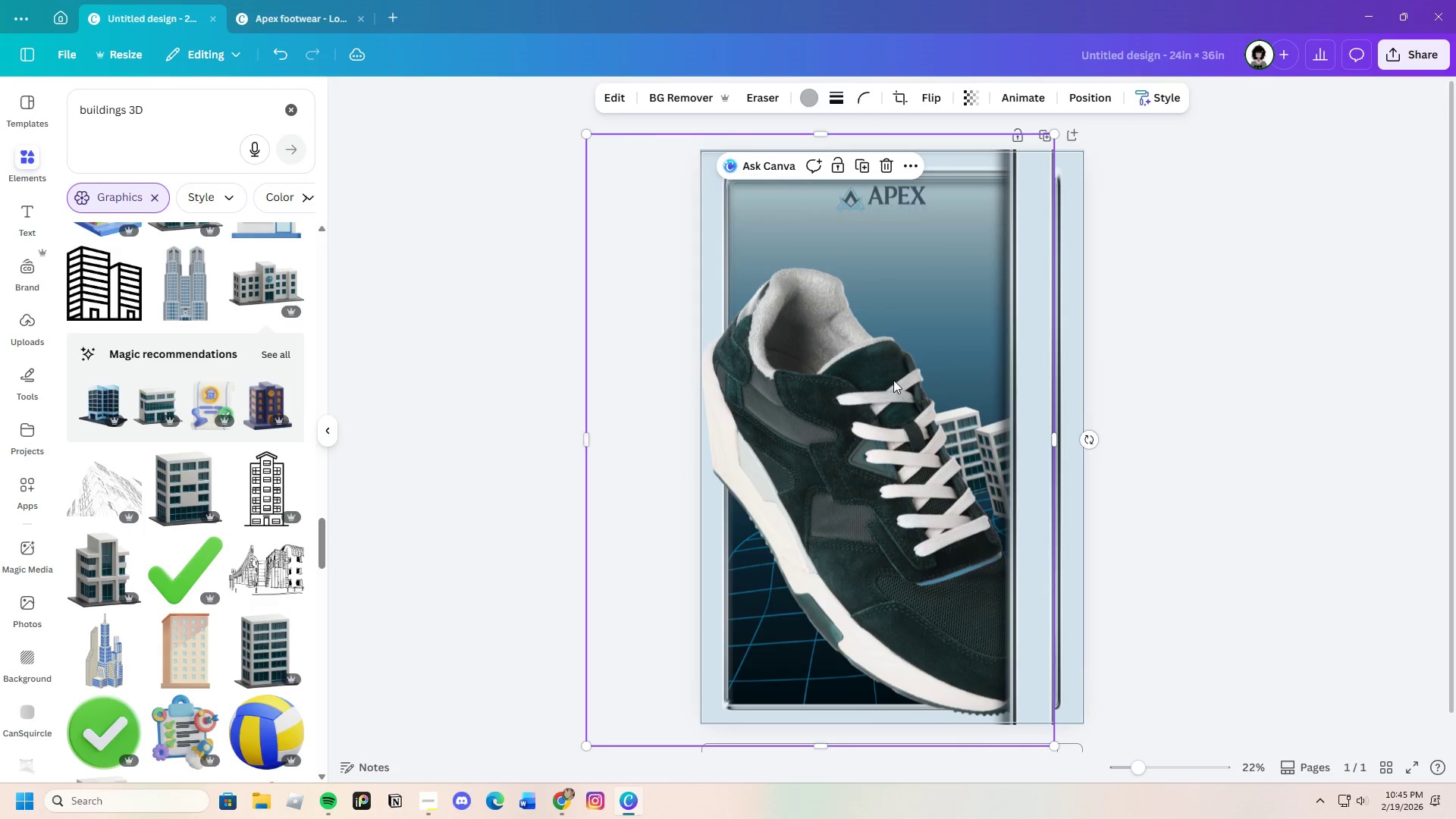 
left_click_drag(start_coordinate=[895, 380], to_coordinate=[985, 416])
 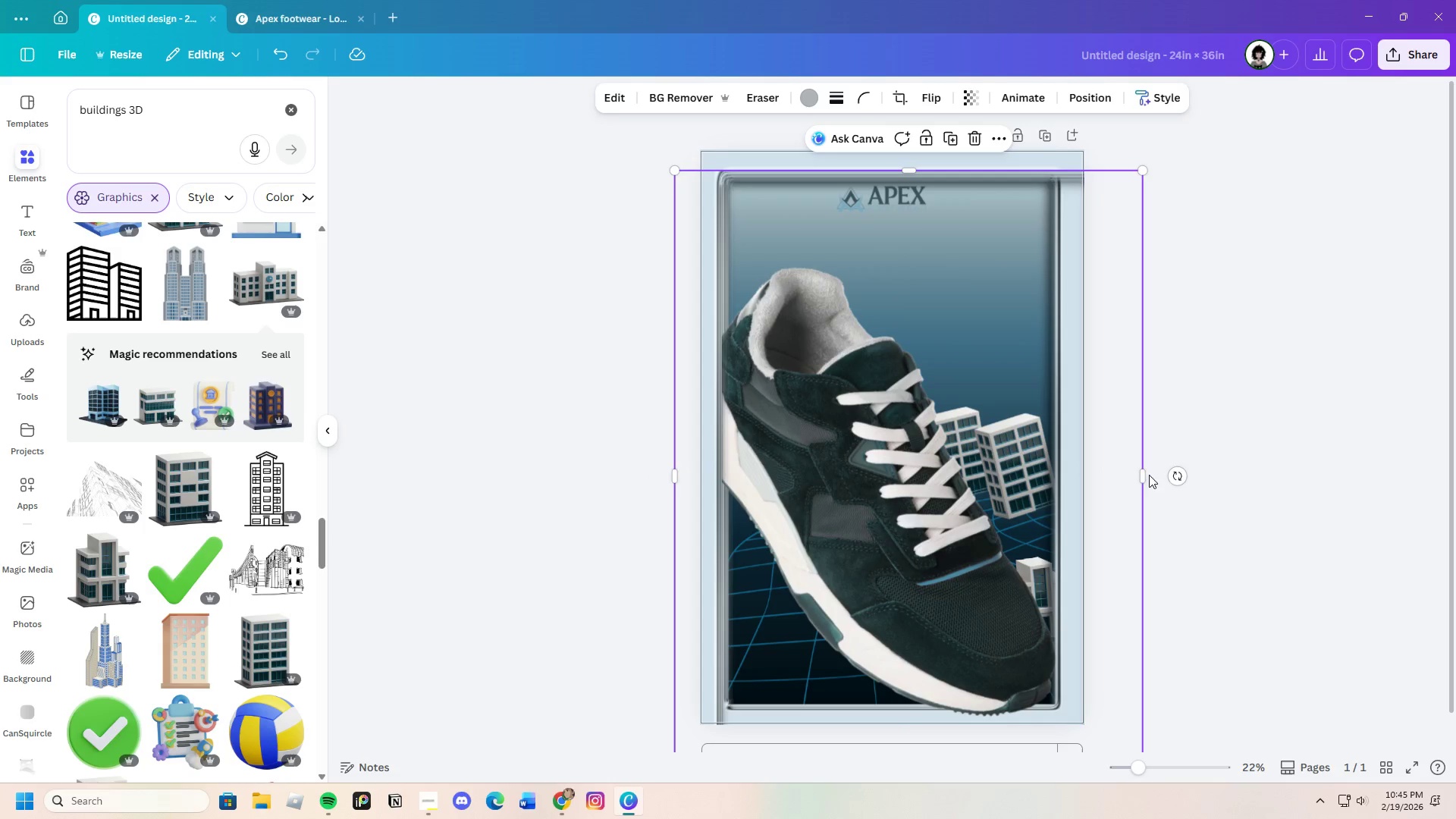 
left_click_drag(start_coordinate=[1142, 472], to_coordinate=[908, 460])
 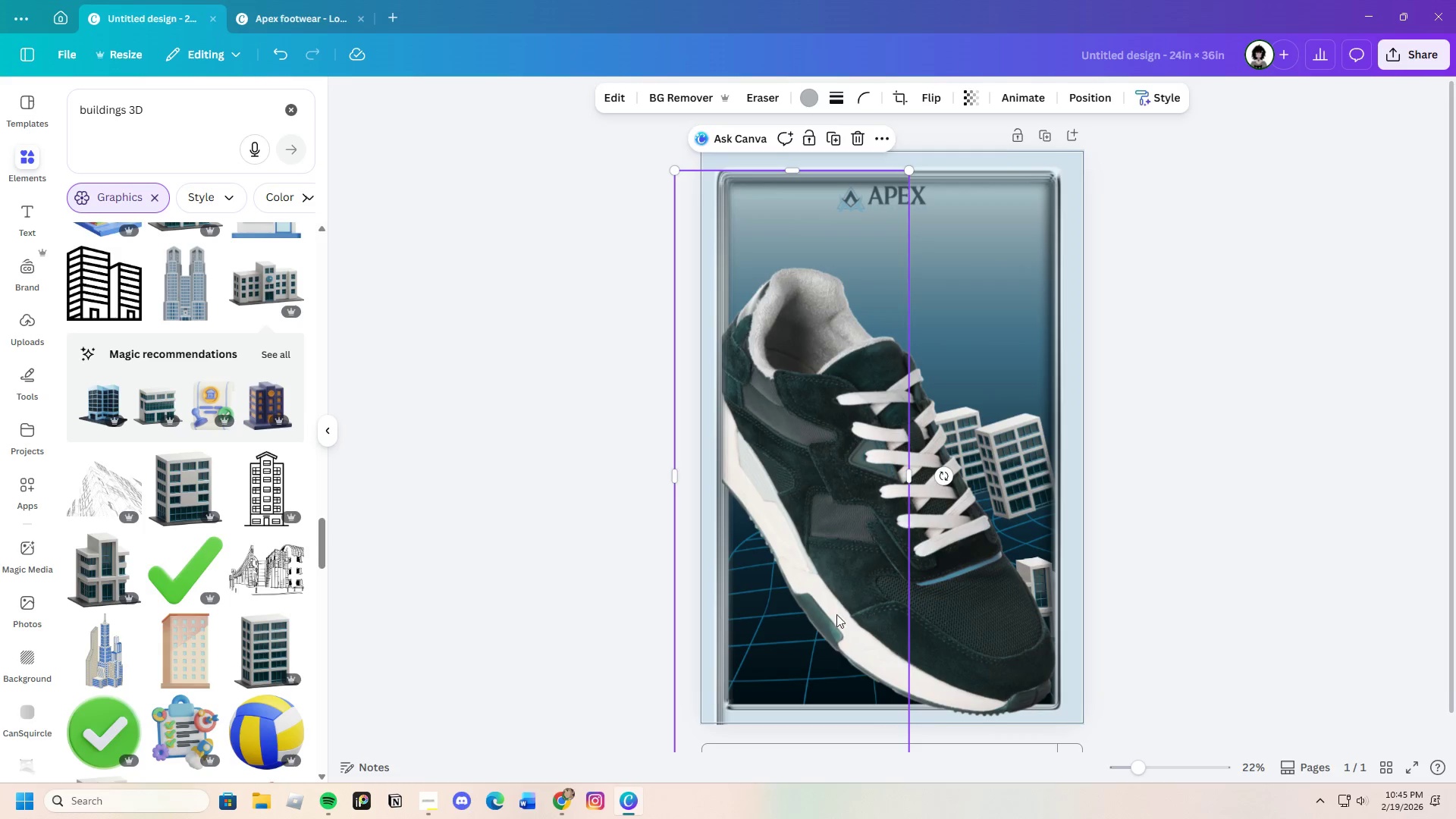 
scroll: coordinate [836, 625], scroll_direction: down, amount: 2.0
 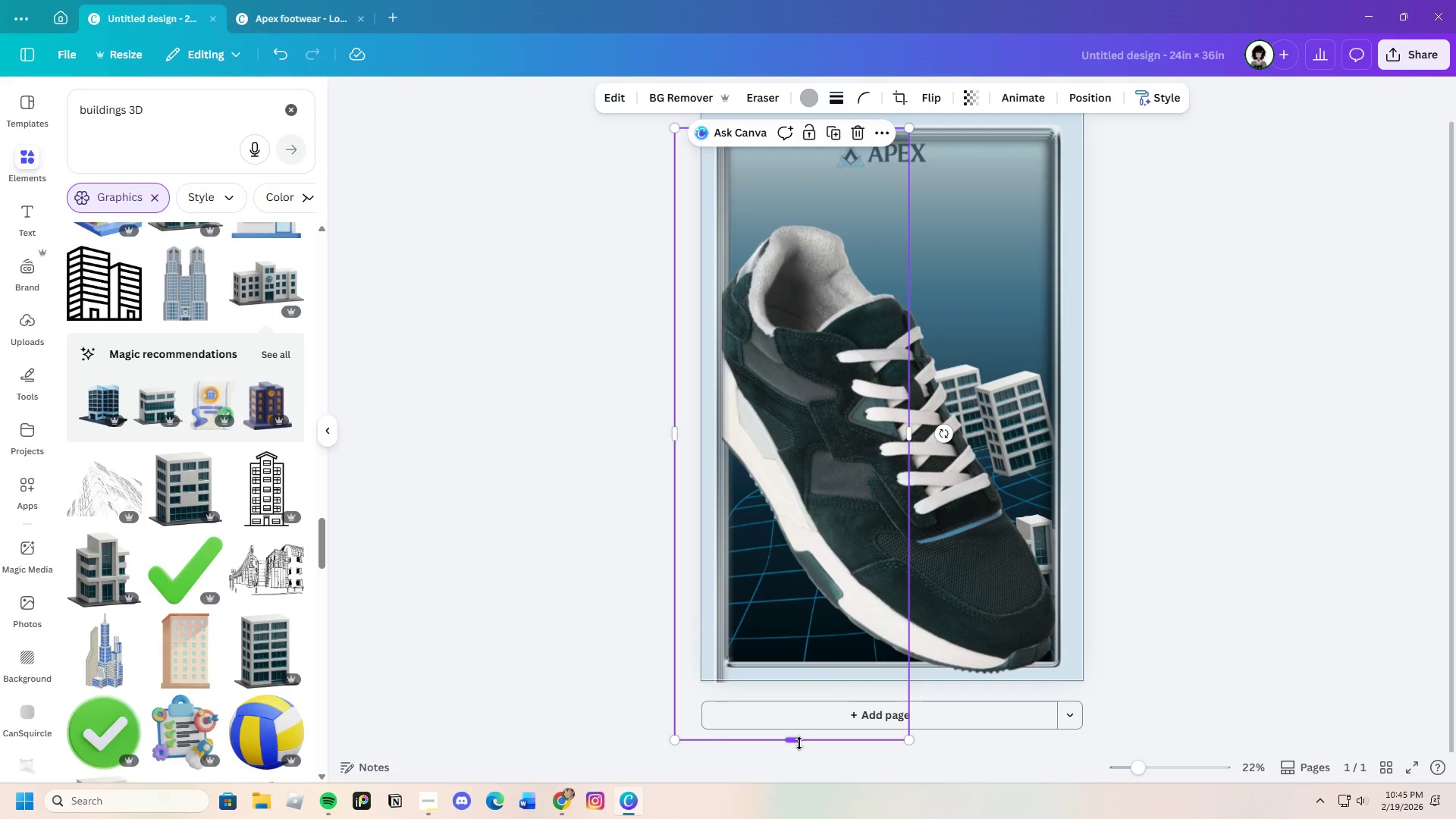 
left_click_drag(start_coordinate=[786, 745], to_coordinate=[795, 684])
 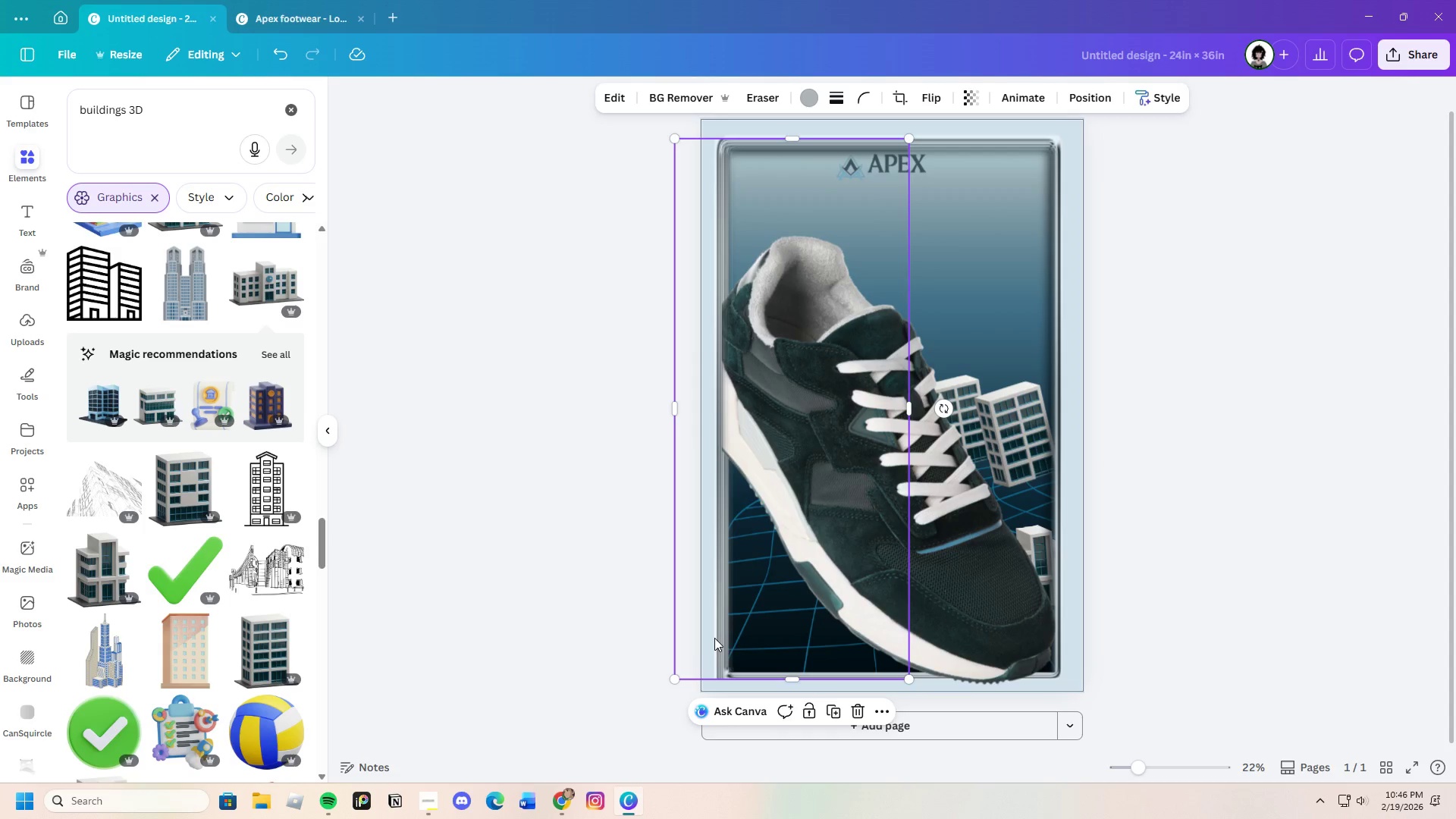 
left_click([714, 638])
 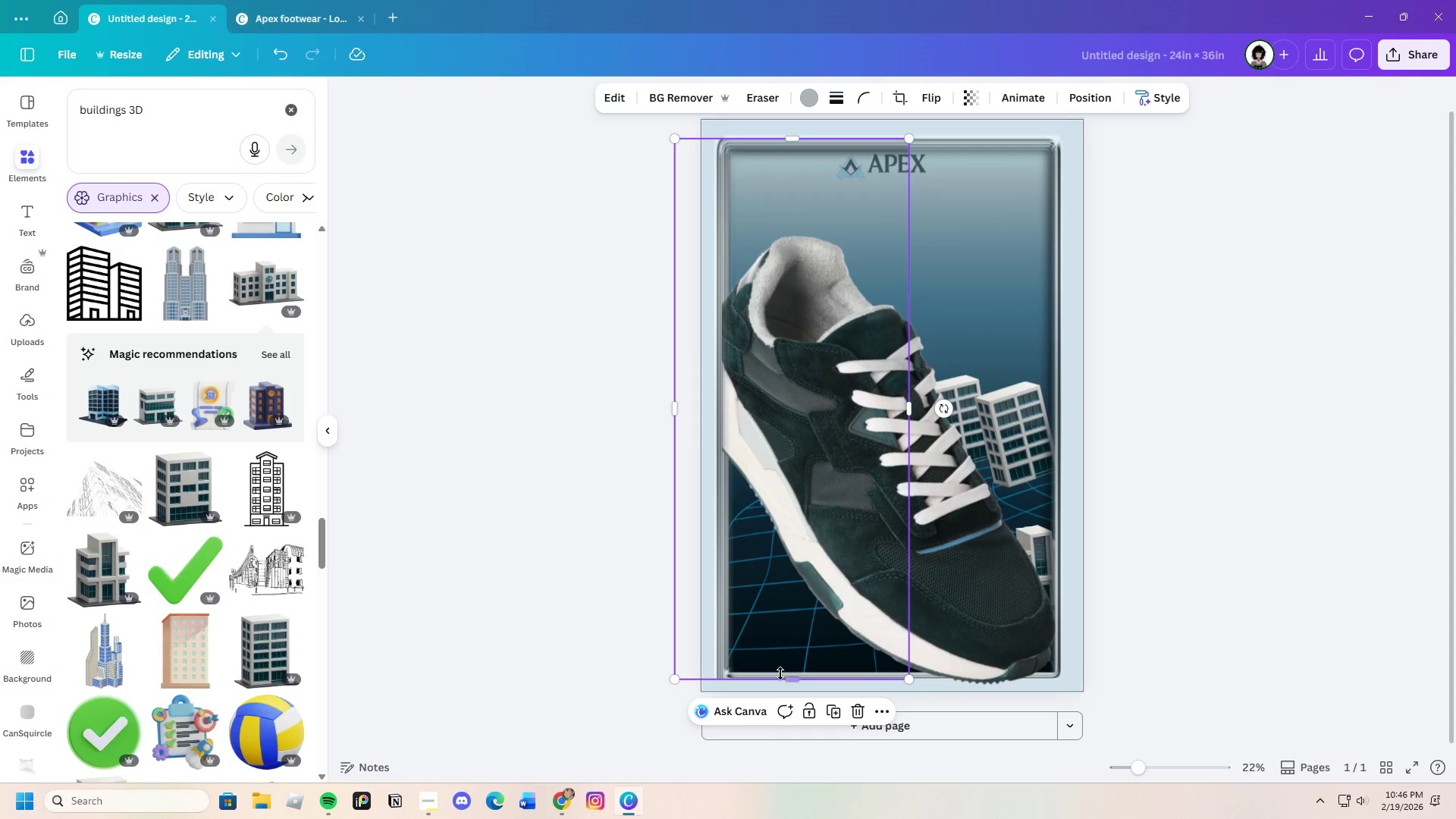 
left_click_drag(start_coordinate=[783, 675], to_coordinate=[791, 686])
 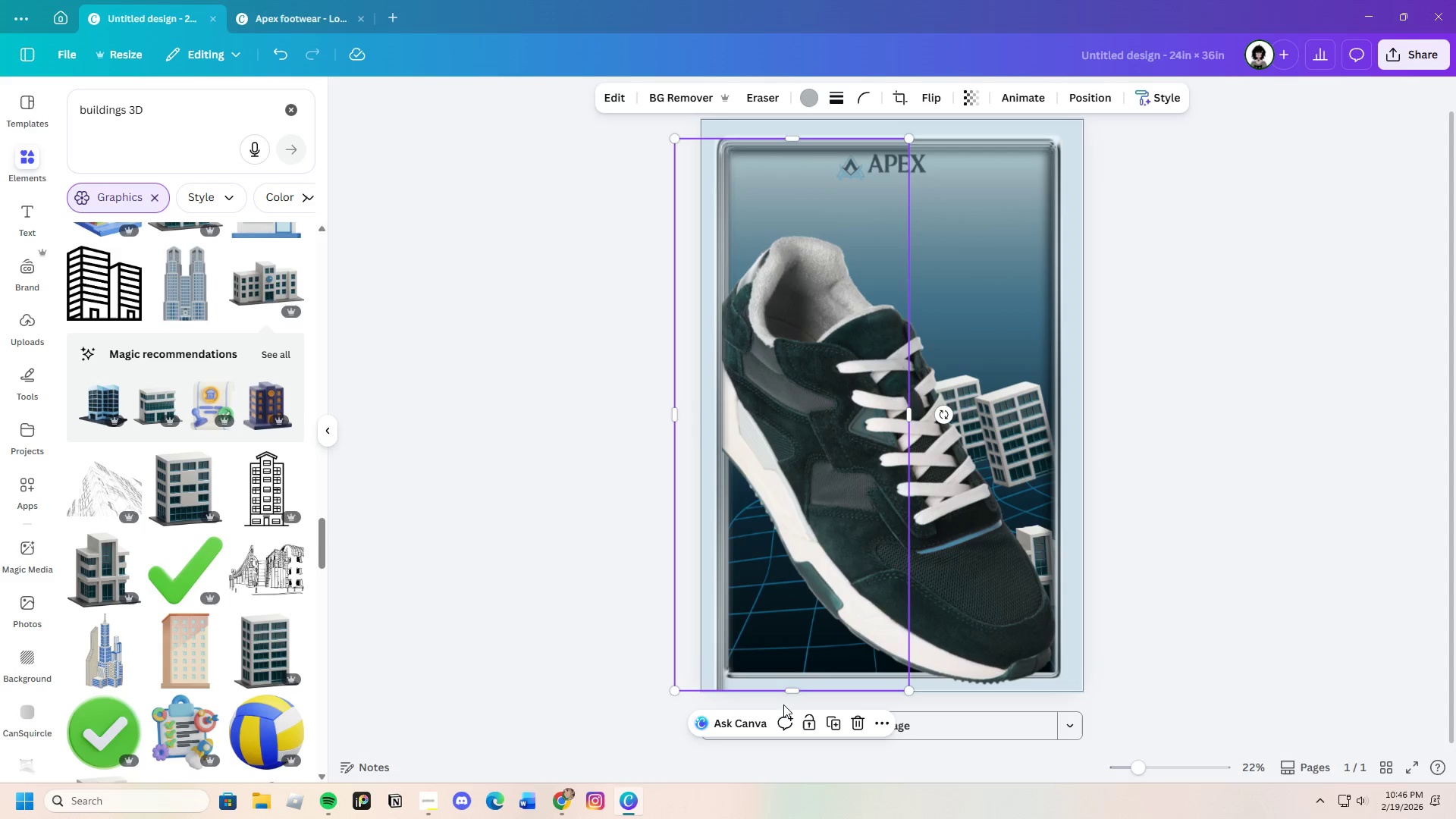 
left_click_drag(start_coordinate=[786, 692], to_coordinate=[797, 670])
 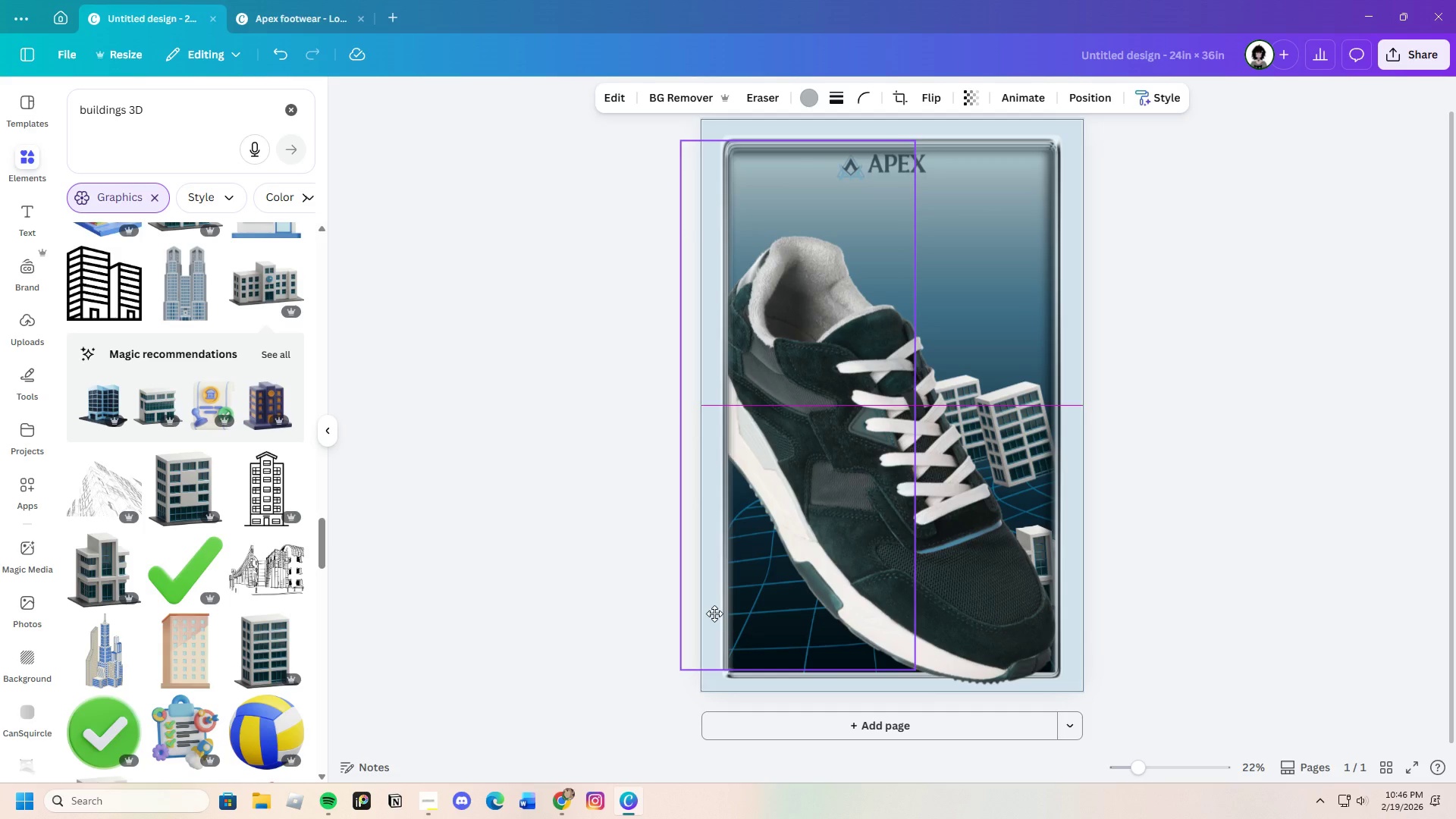 
left_click([1247, 569])
 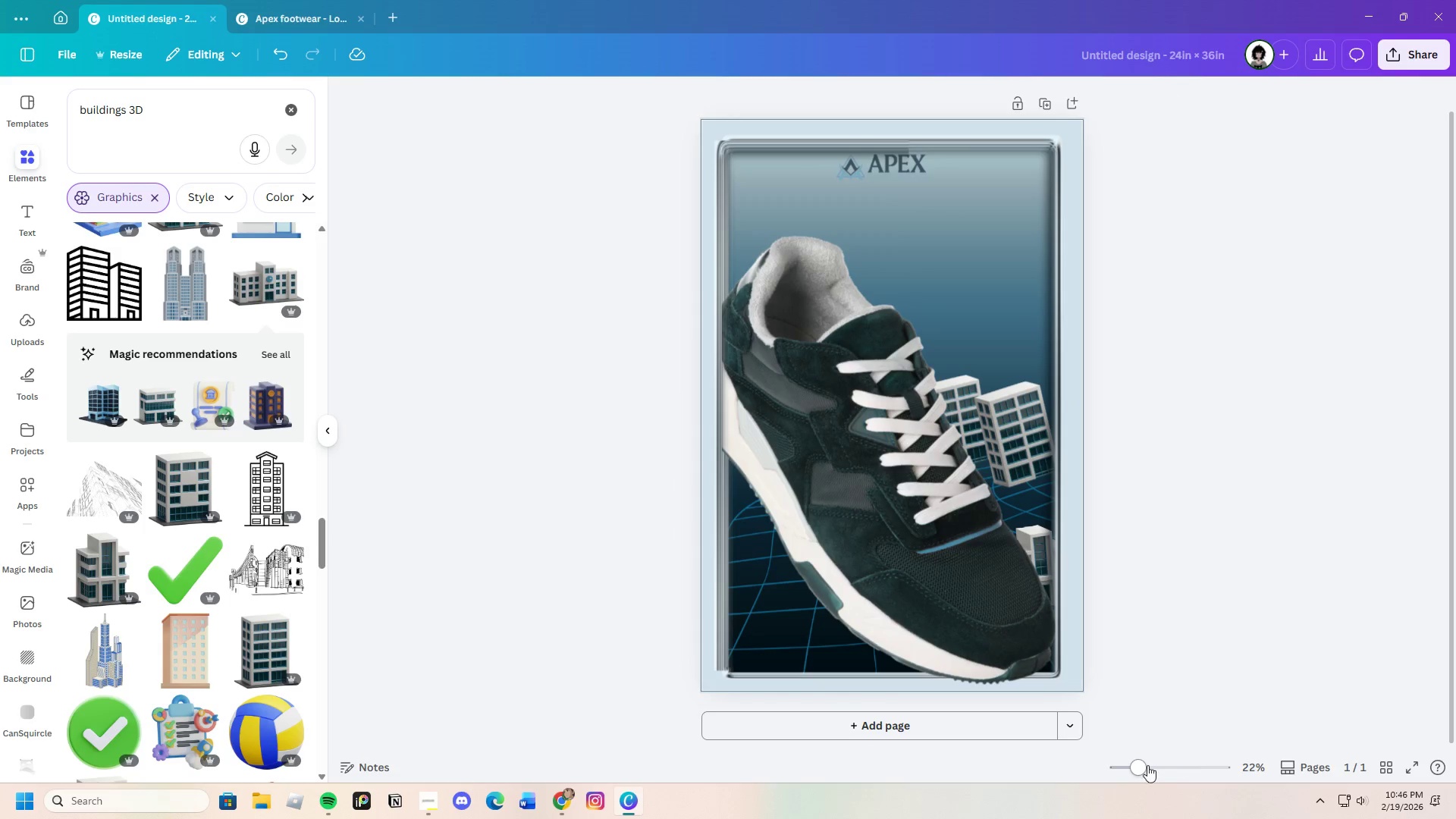 
scroll: coordinate [797, 478], scroll_direction: up, amount: 3.0
 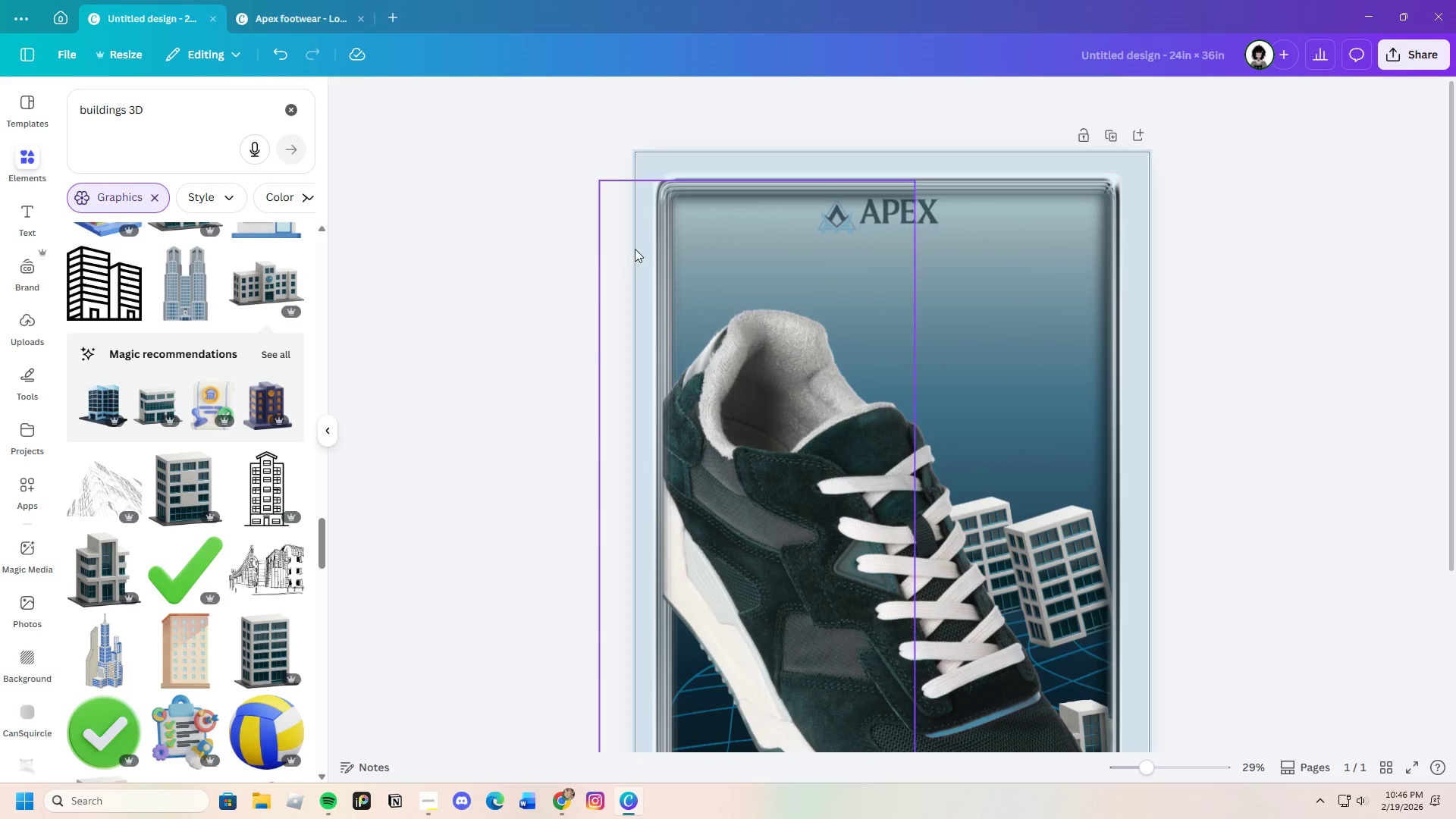 
left_click_drag(start_coordinate=[639, 248], to_coordinate=[648, 251])
 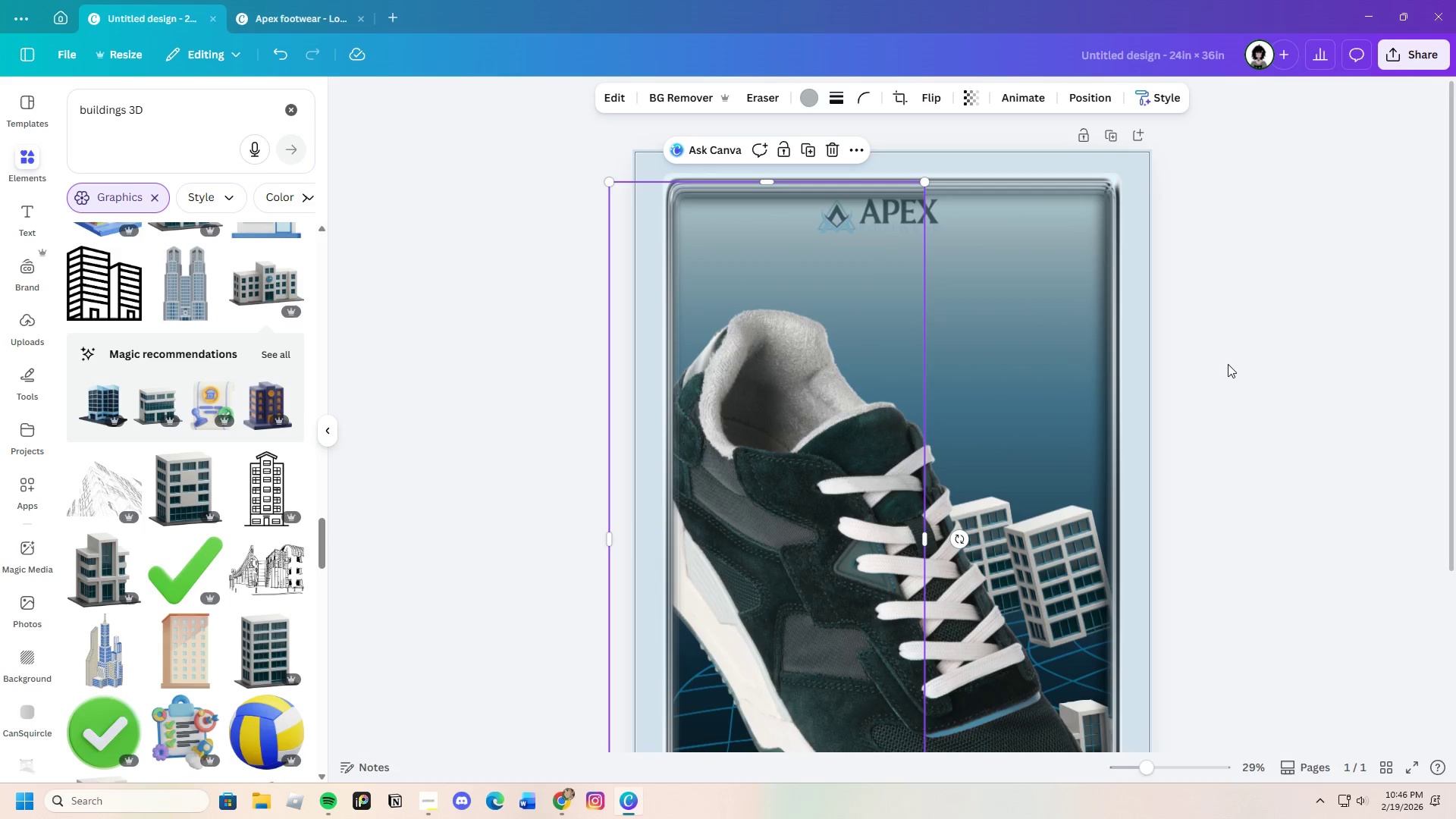 
left_click([1228, 364])
 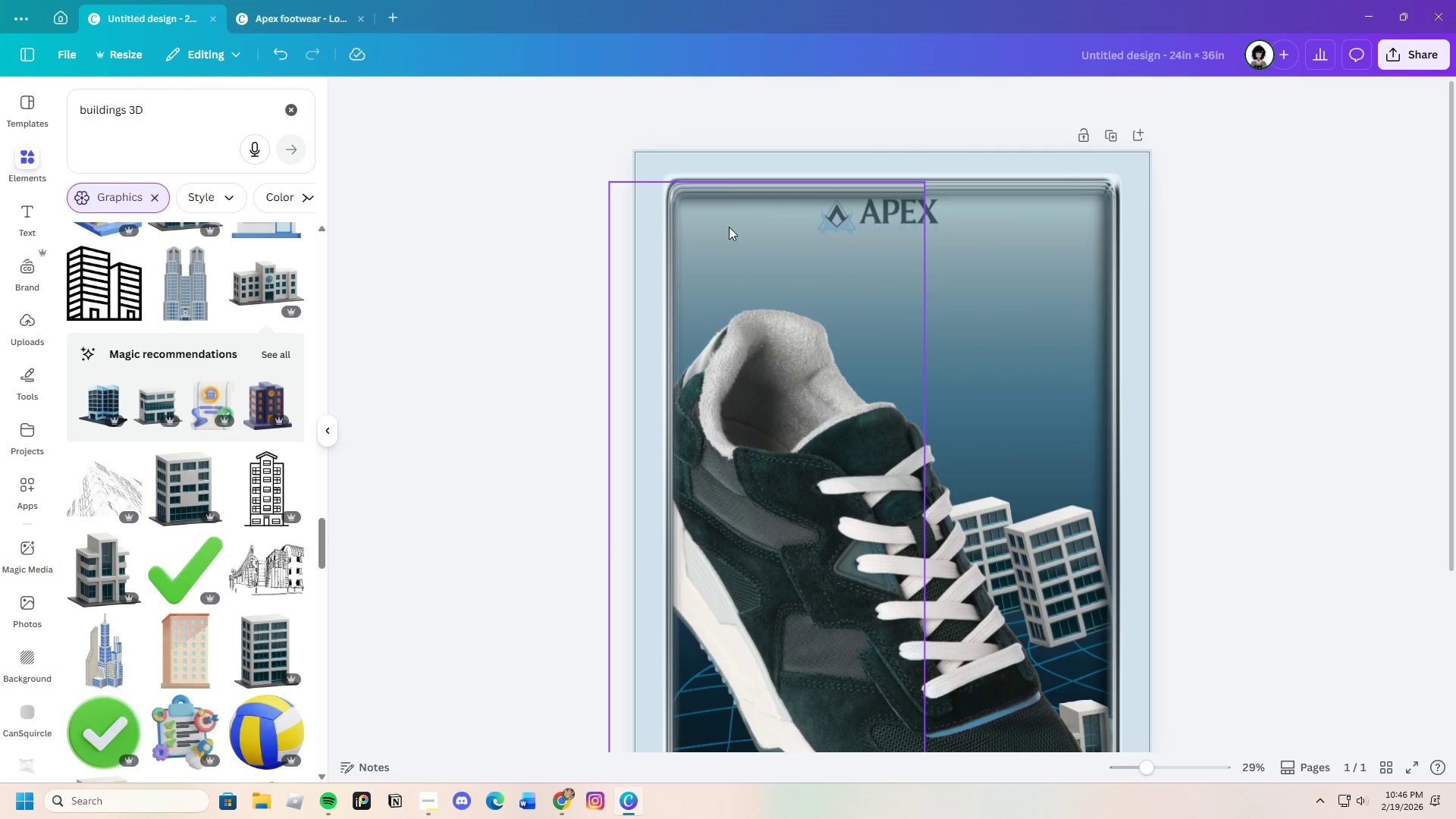 
left_click([646, 214])
 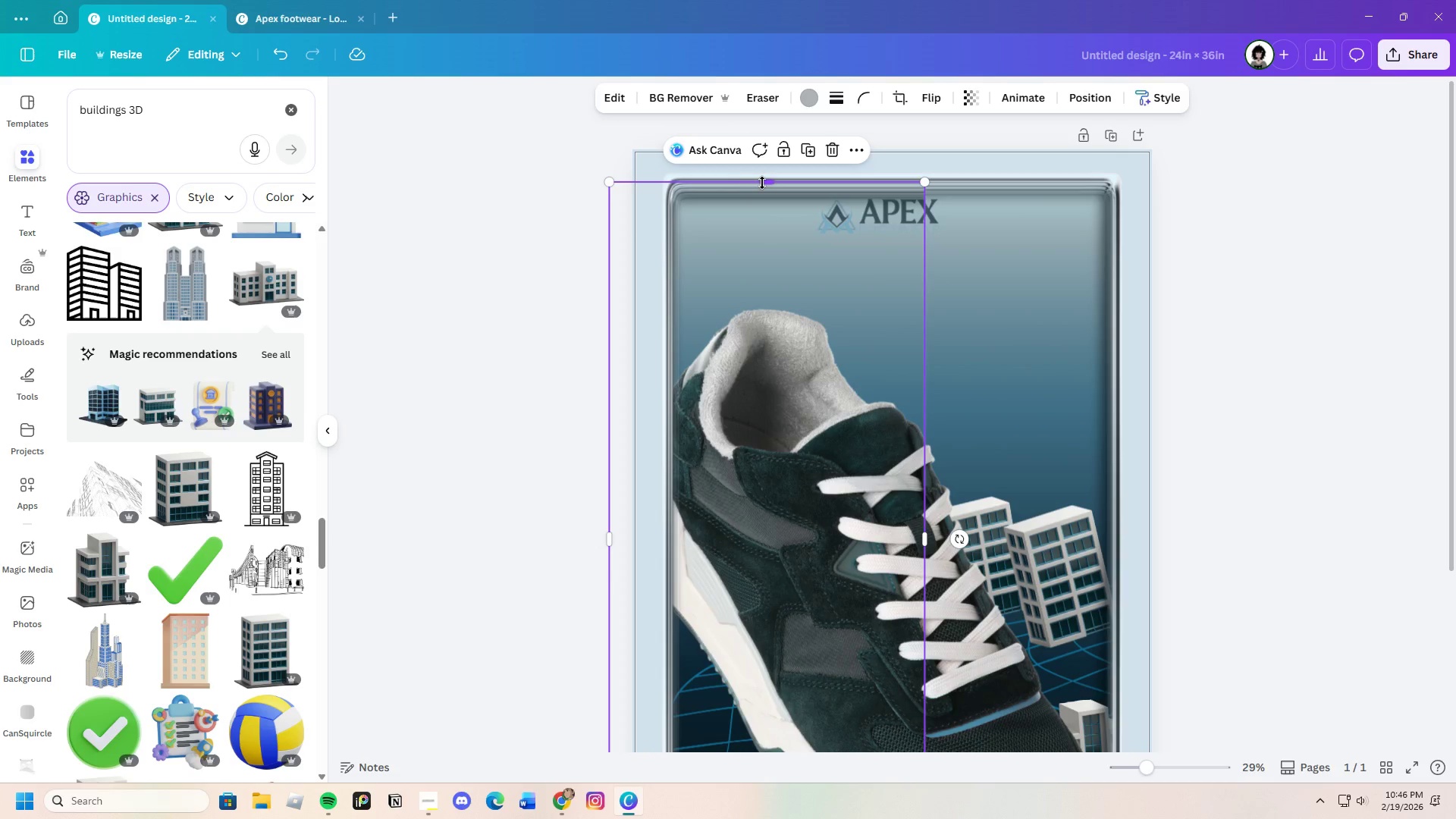 
left_click_drag(start_coordinate=[763, 183], to_coordinate=[764, 177])
 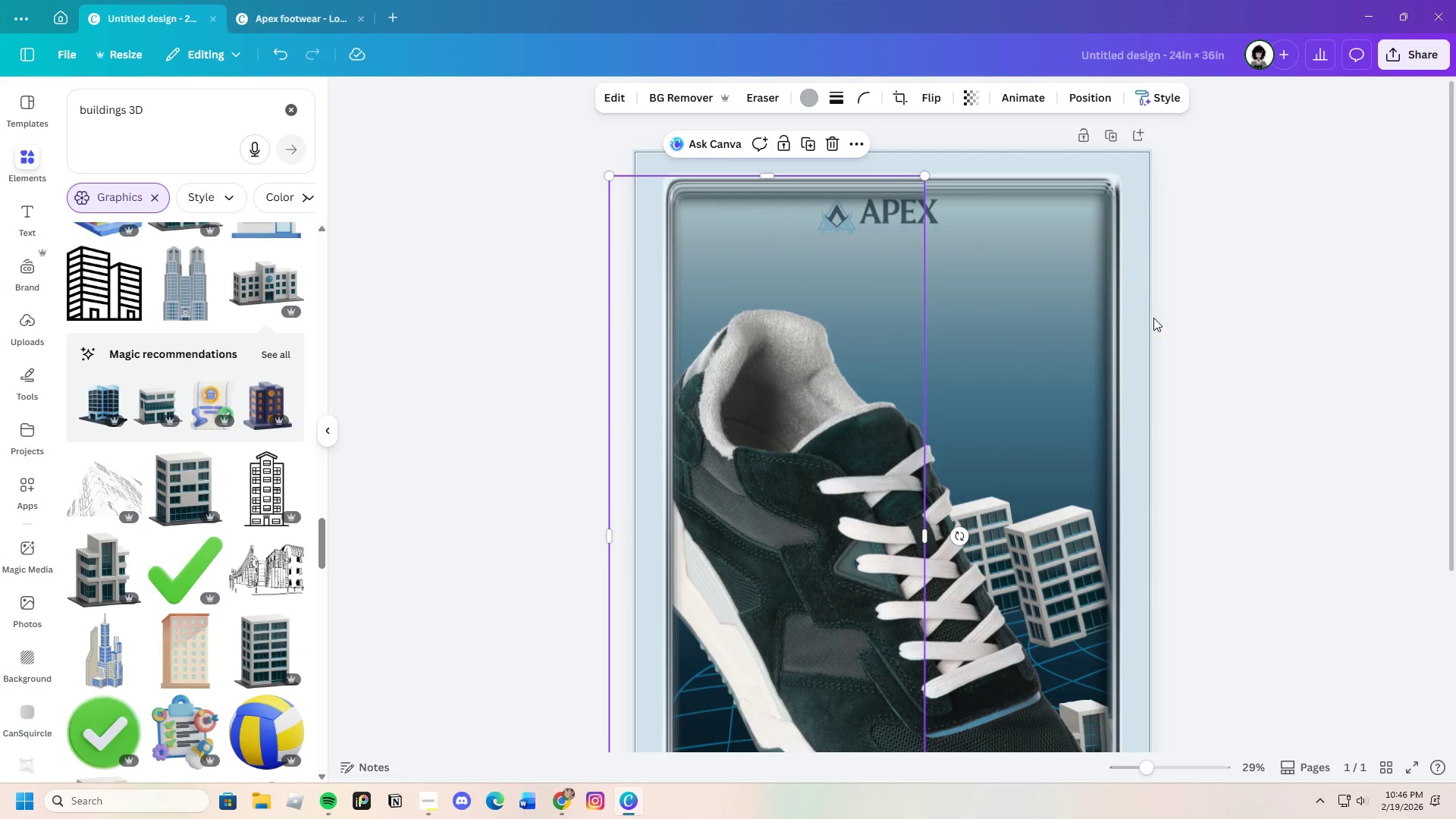 
left_click([1153, 318])
 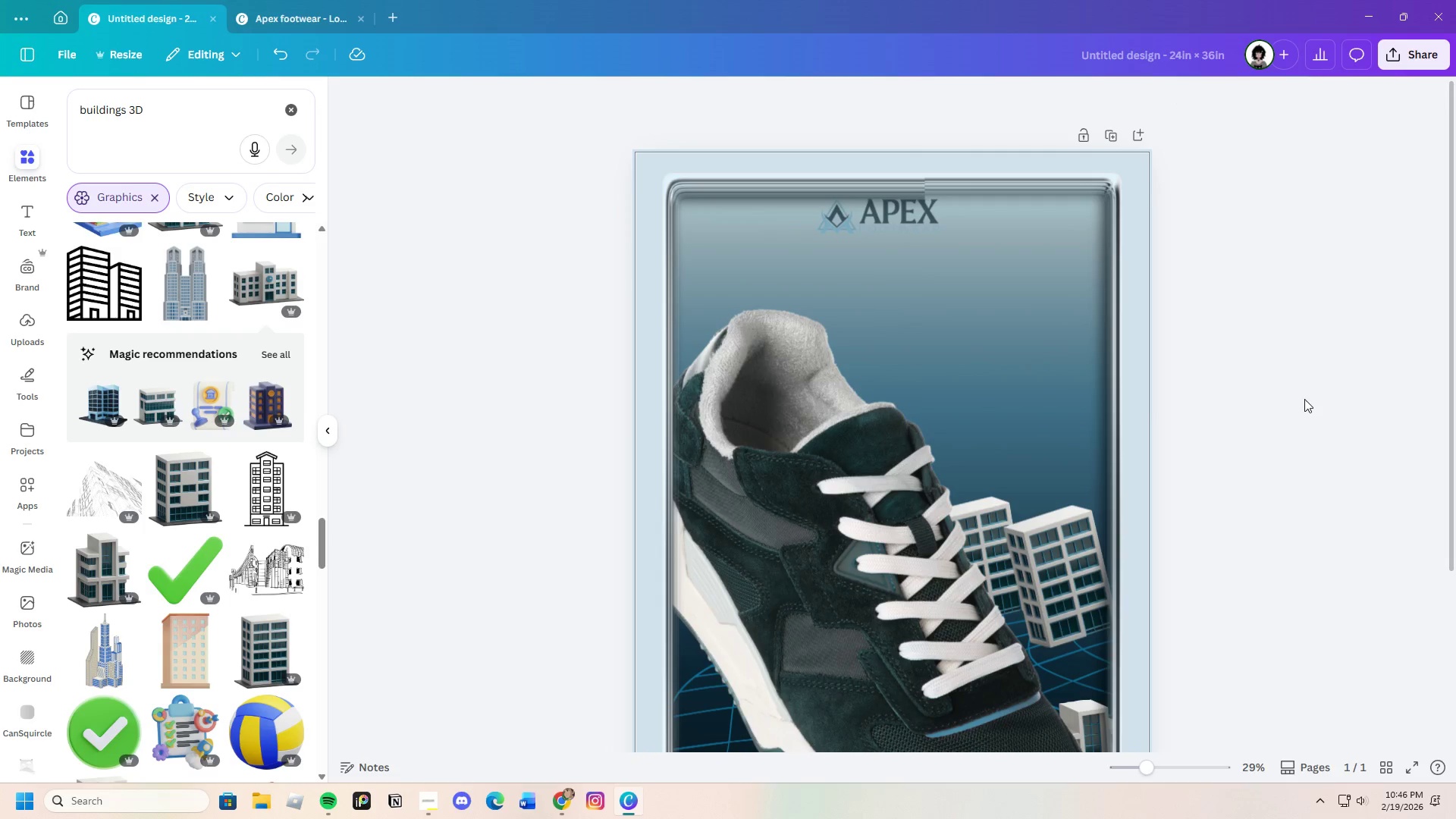 
scroll: coordinate [1262, 544], scroll_direction: down, amount: 5.0
 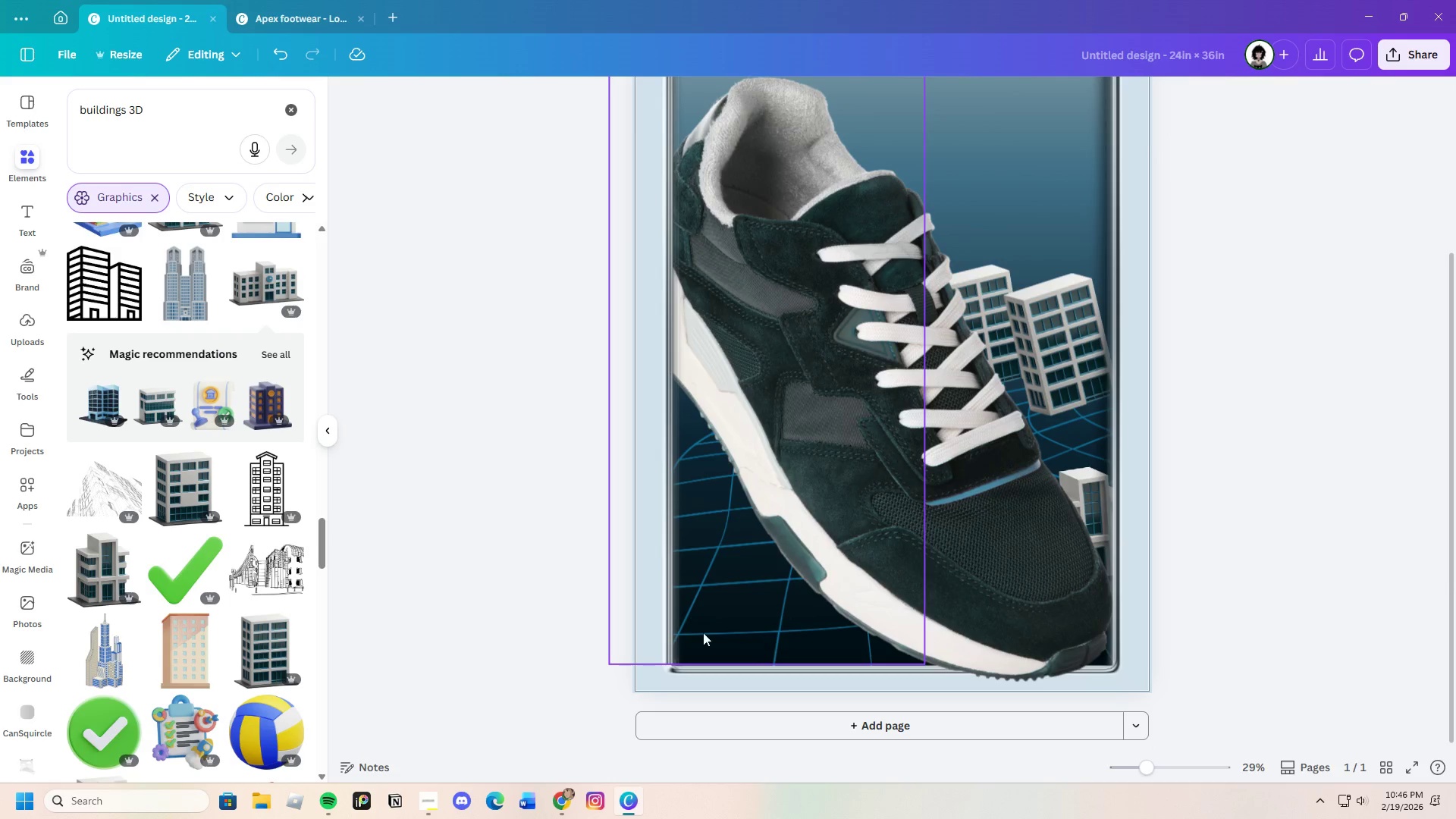 
left_click([669, 631])
 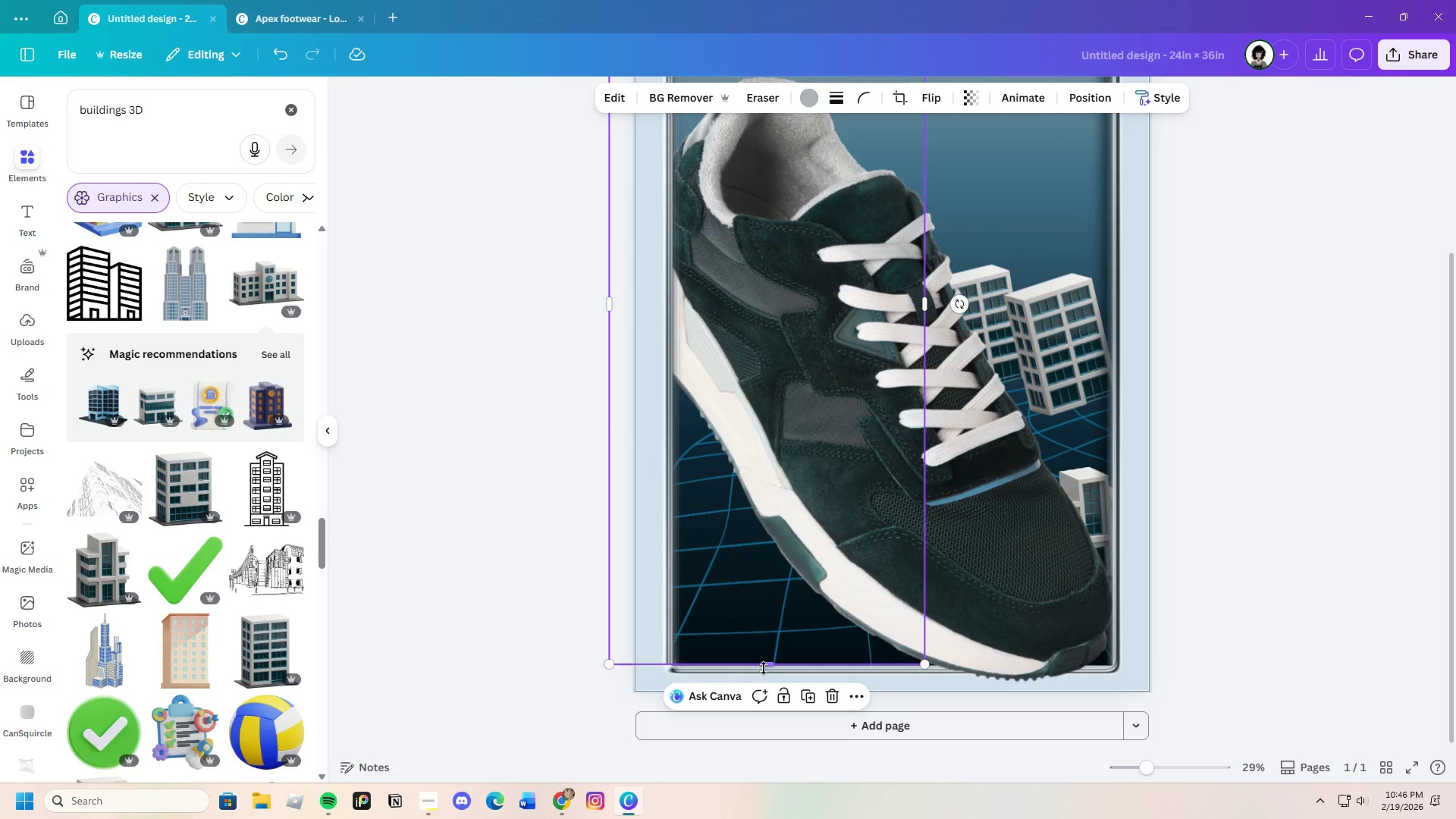 
left_click_drag(start_coordinate=[764, 664], to_coordinate=[770, 665])
 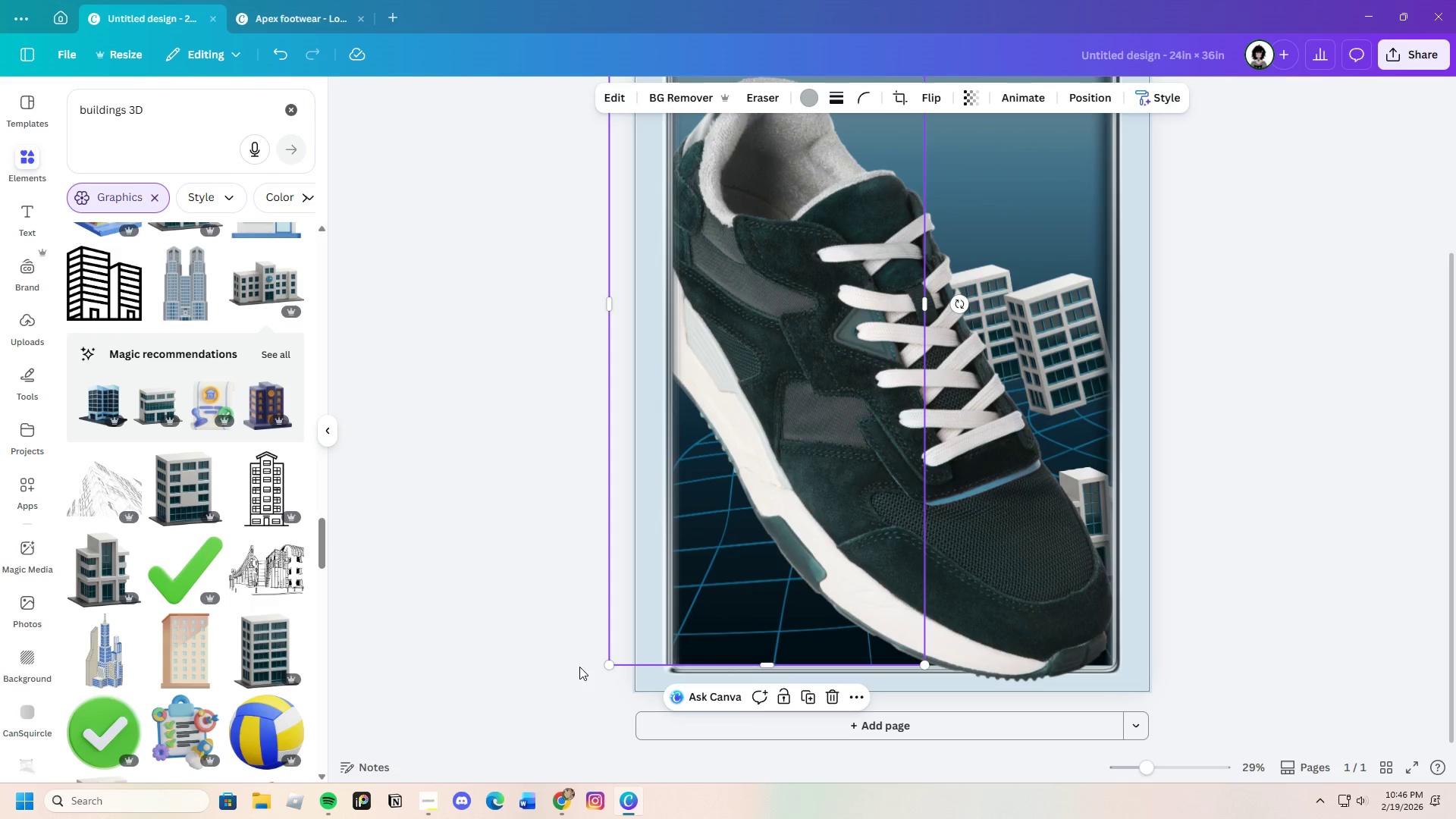 
left_click([579, 667])
 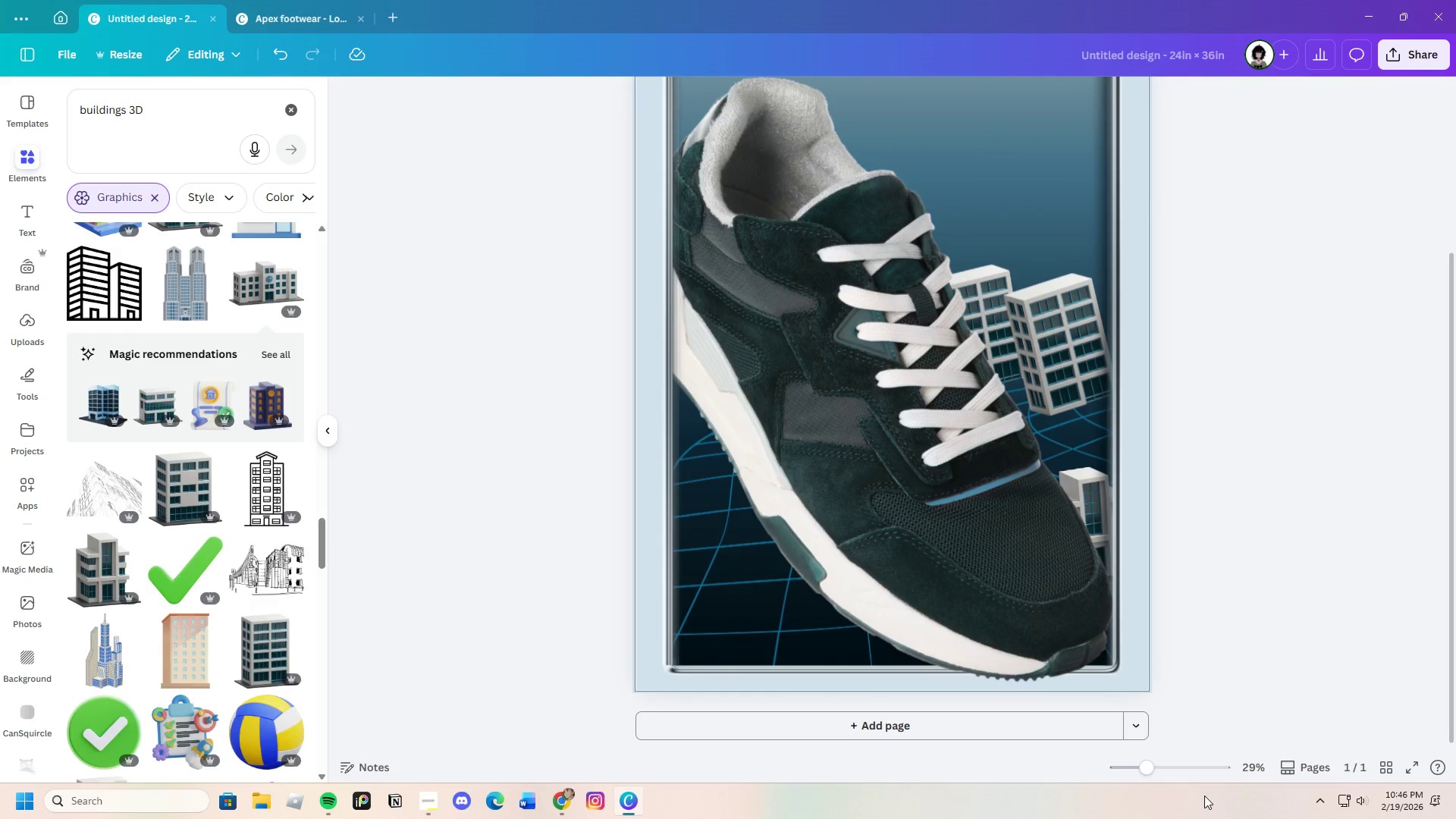 
left_click_drag(start_coordinate=[1151, 775], to_coordinate=[1129, 773])
 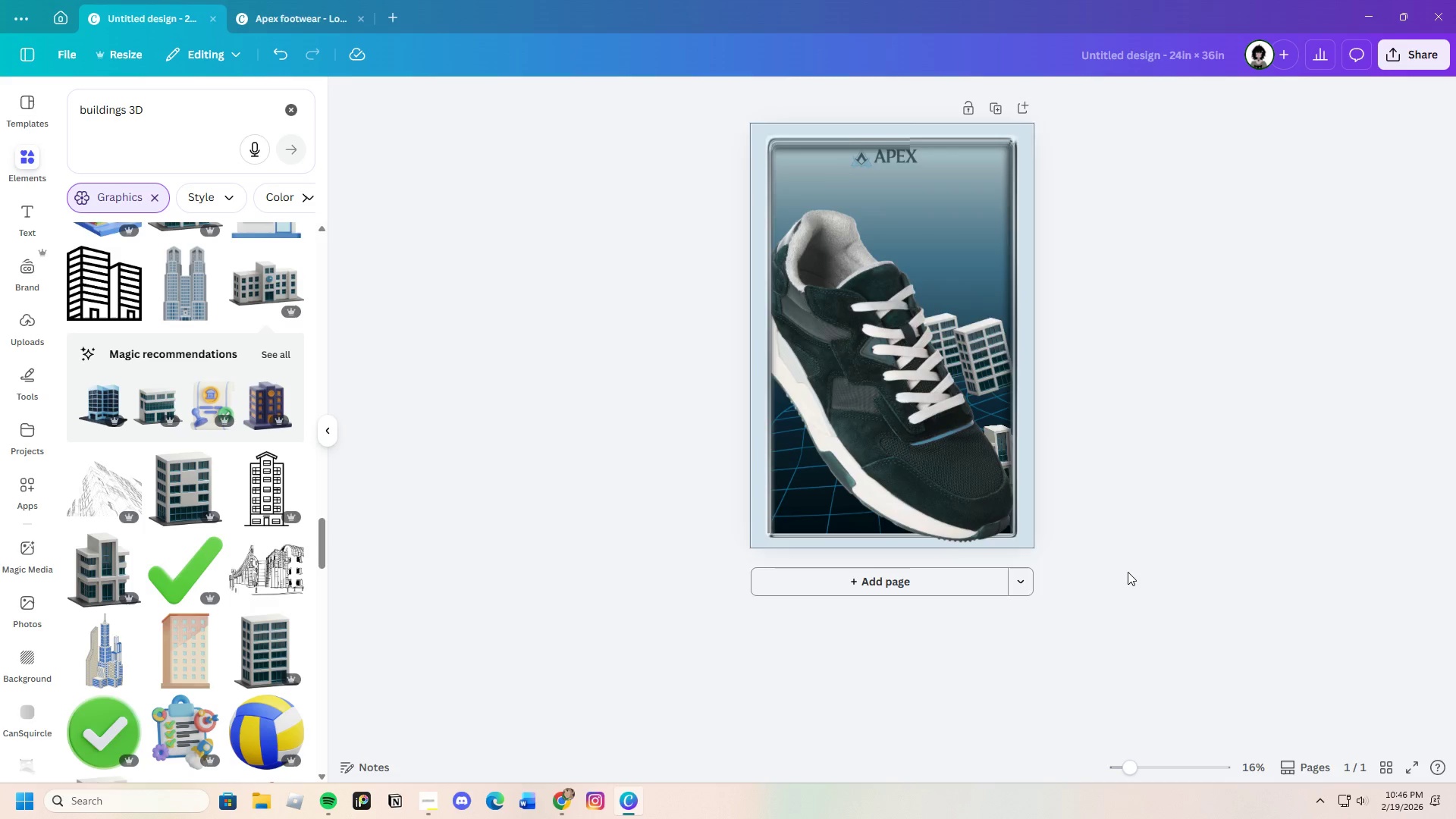 
scroll: coordinate [1128, 572], scroll_direction: up, amount: 1.0
 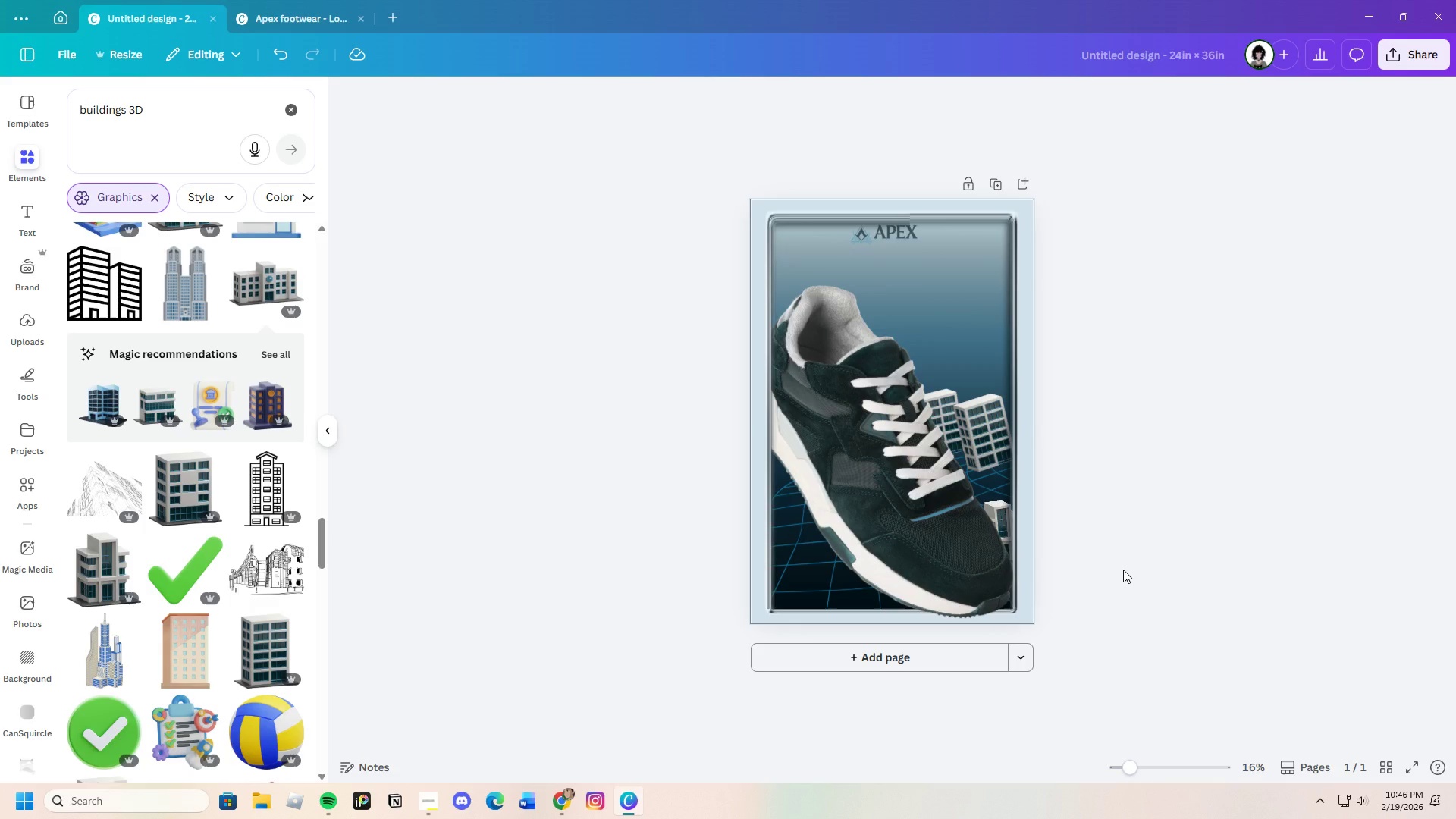 
left_click([1123, 570])
 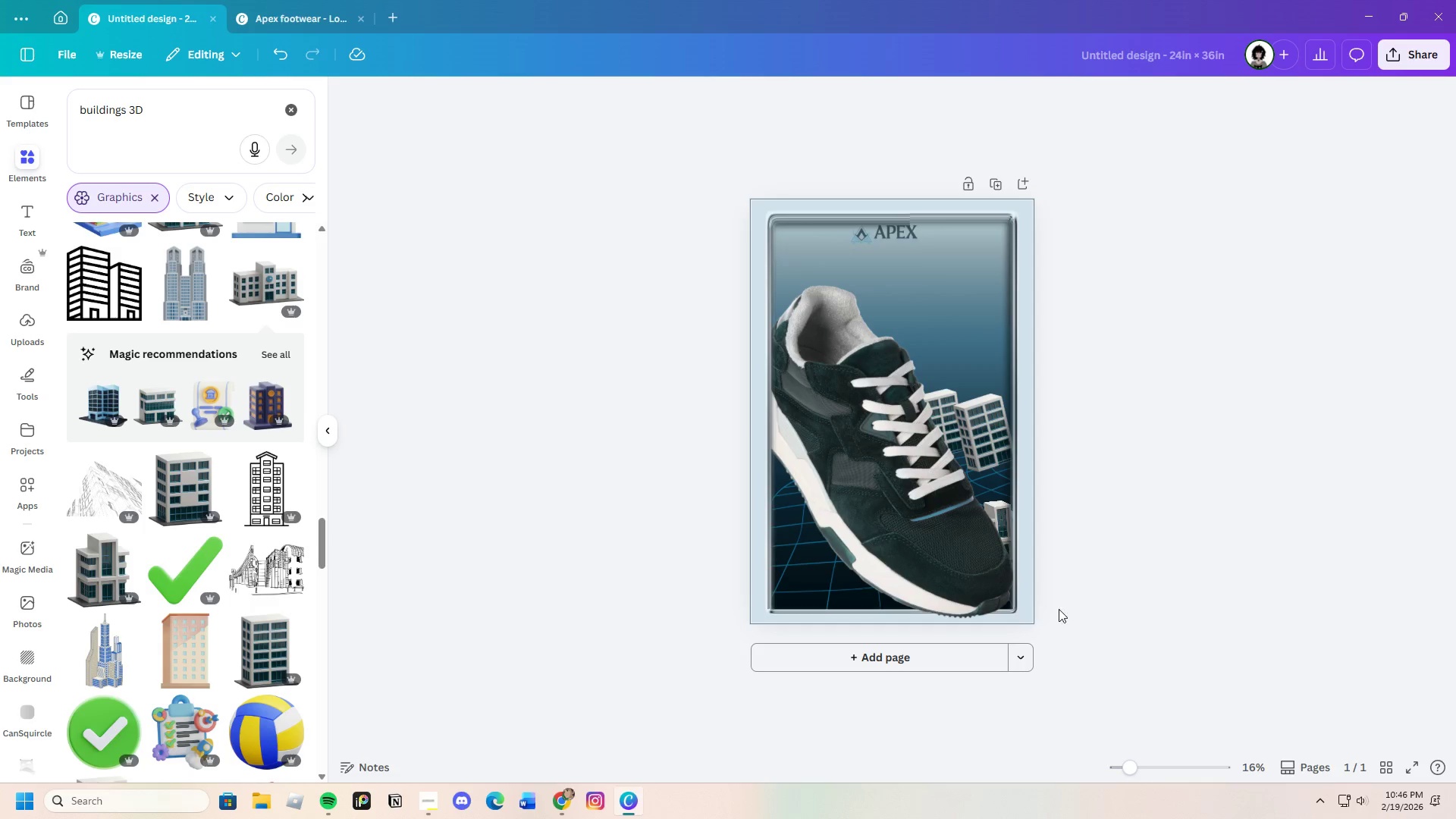 
left_click([1128, 612])
 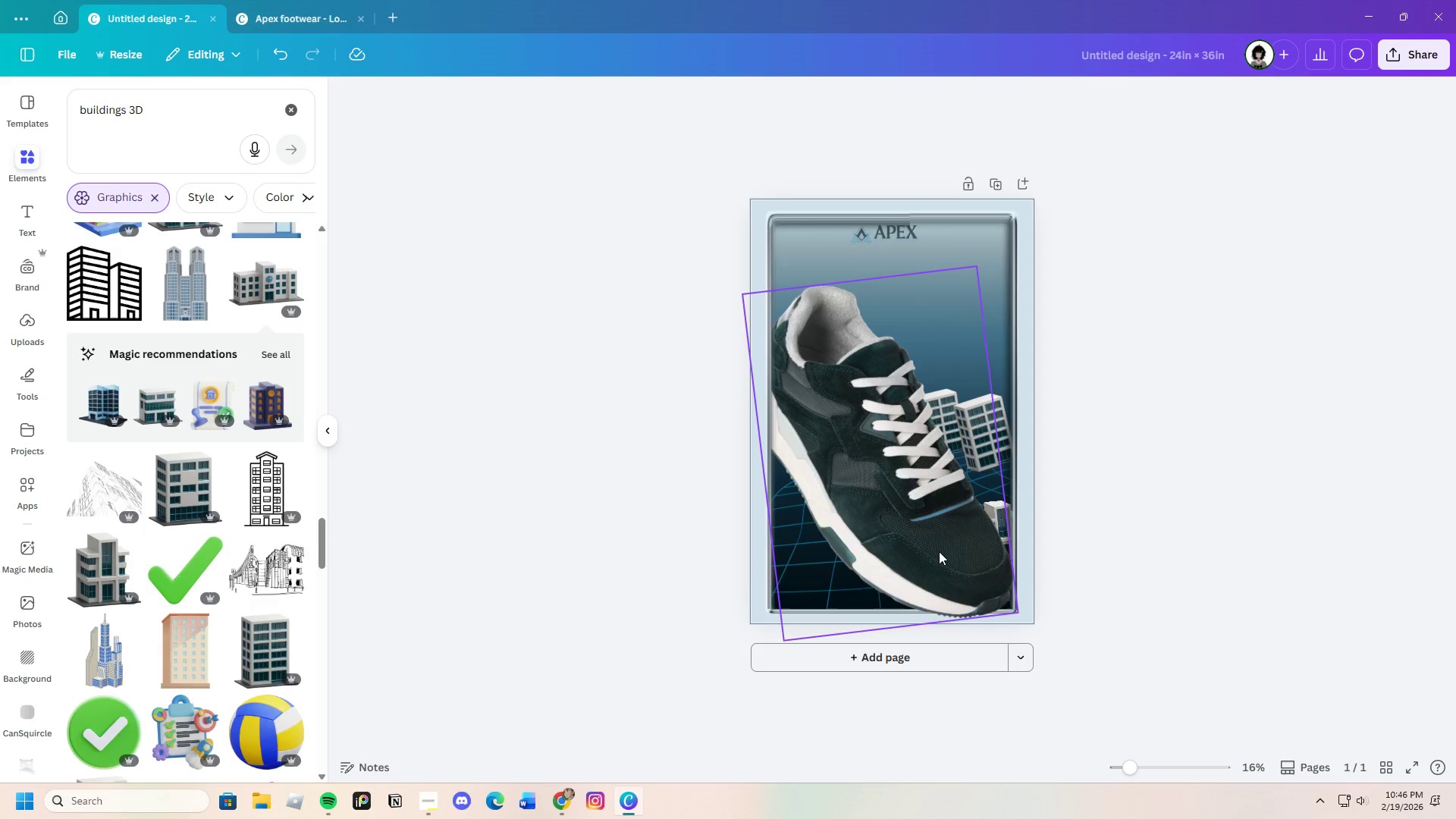 
left_click([937, 544])
 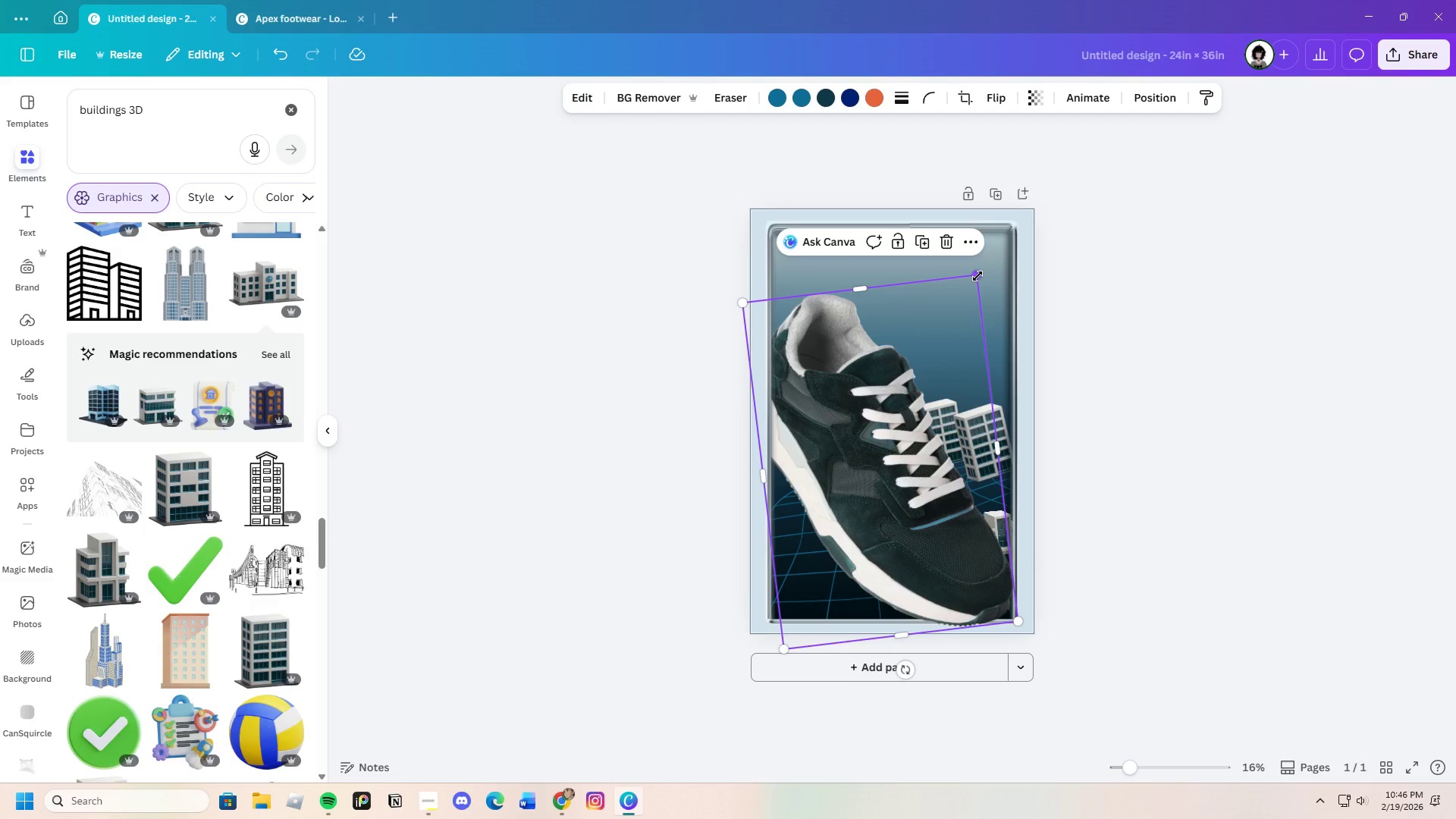 
left_click_drag(start_coordinate=[975, 275], to_coordinate=[956, 312])
 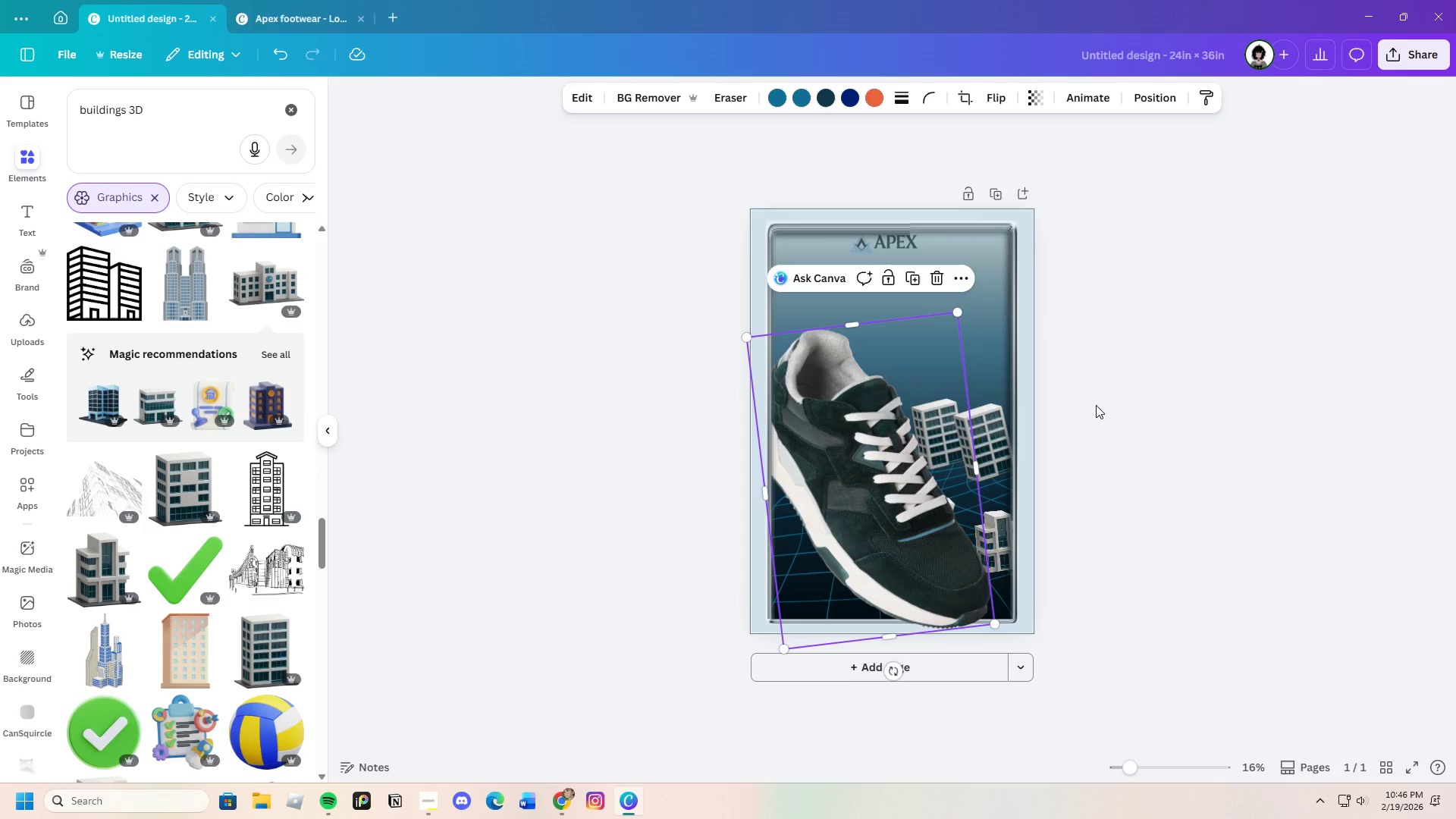 
left_click([1096, 405])
 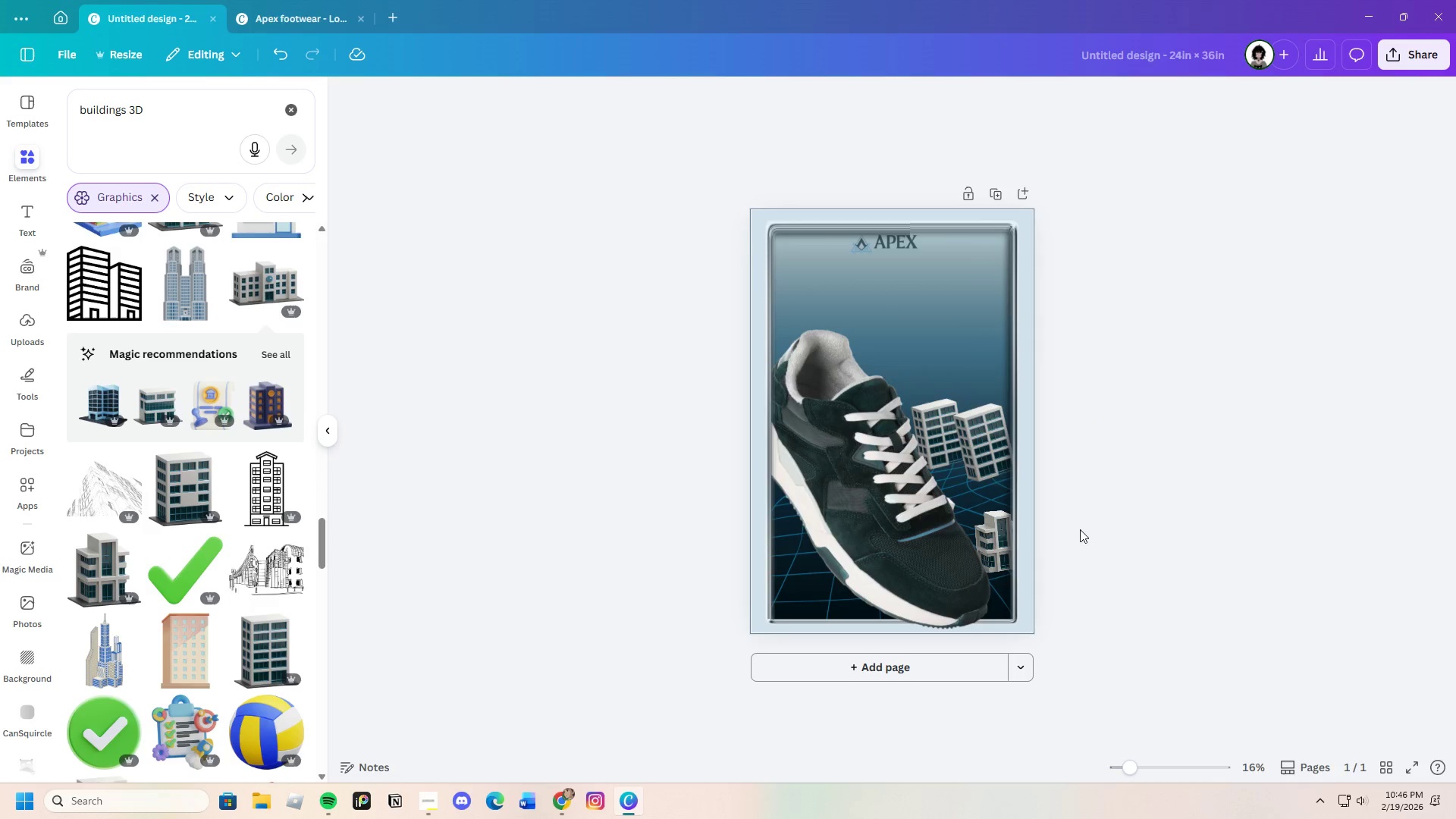 
scroll: coordinate [1078, 534], scroll_direction: up, amount: 1.0
 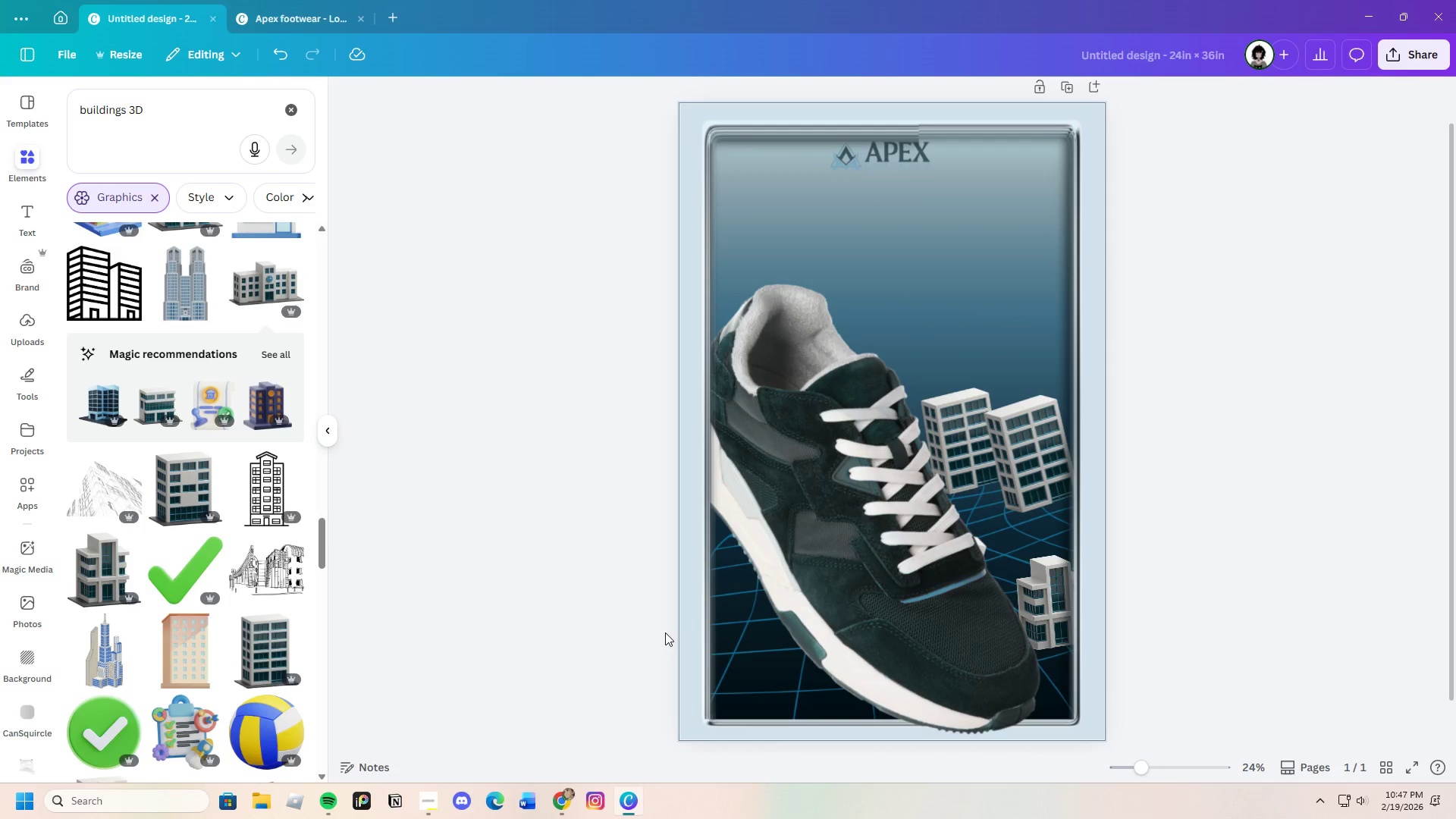 
wait(25.75)
 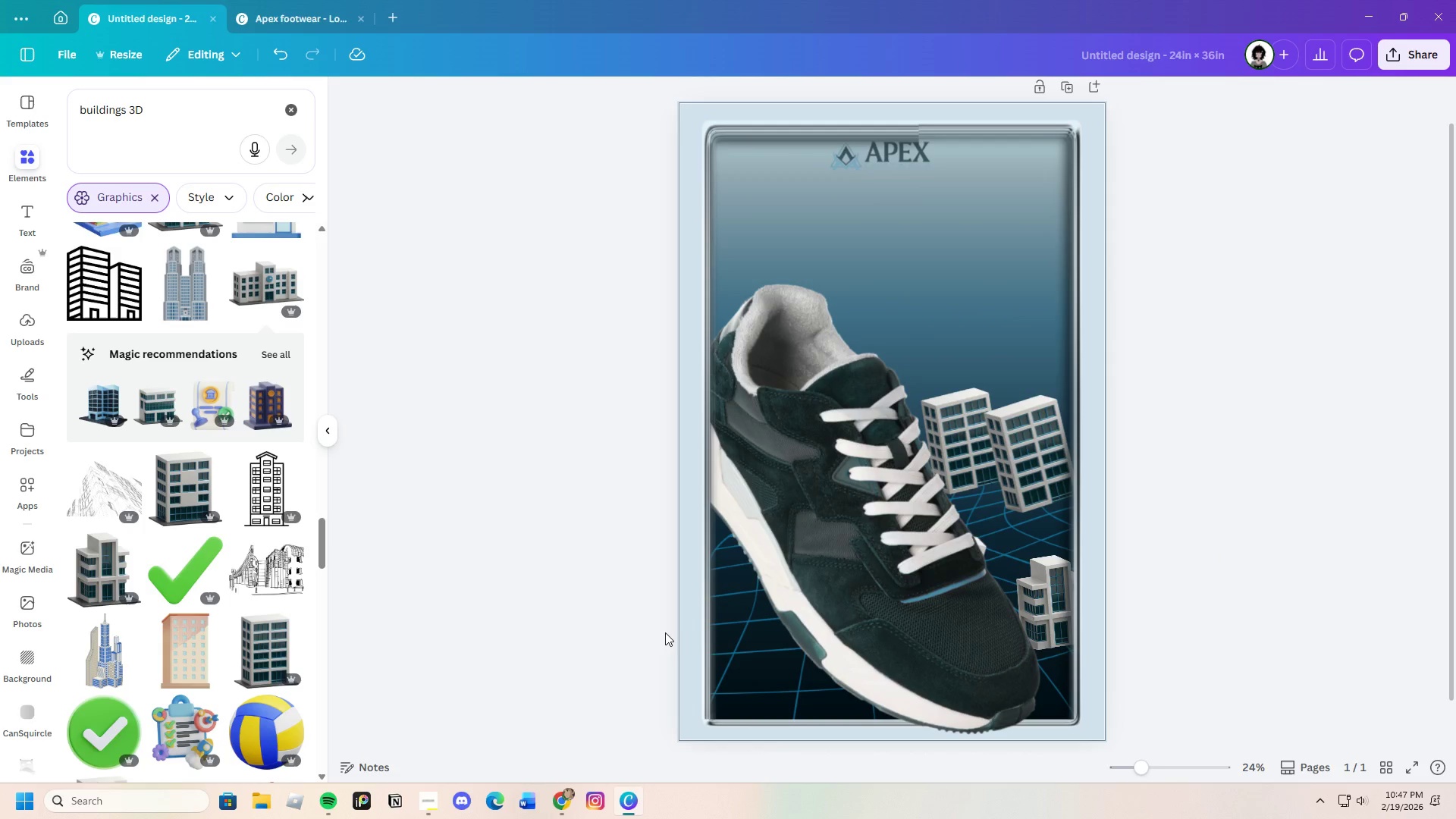 
scroll: coordinate [232, 610], scroll_direction: down, amount: 4.0
 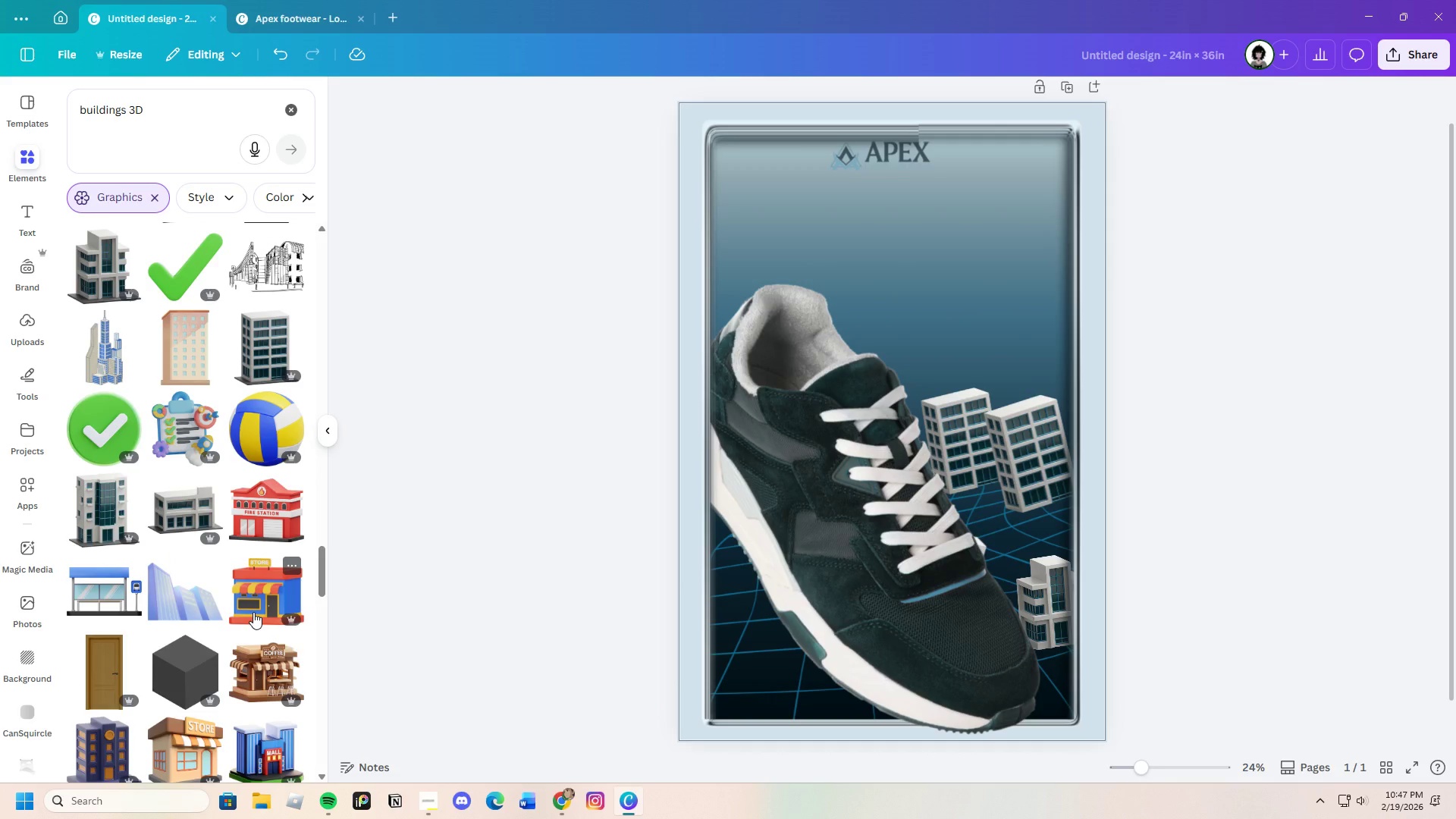 
scroll: coordinate [253, 610], scroll_direction: up, amount: 3.0
 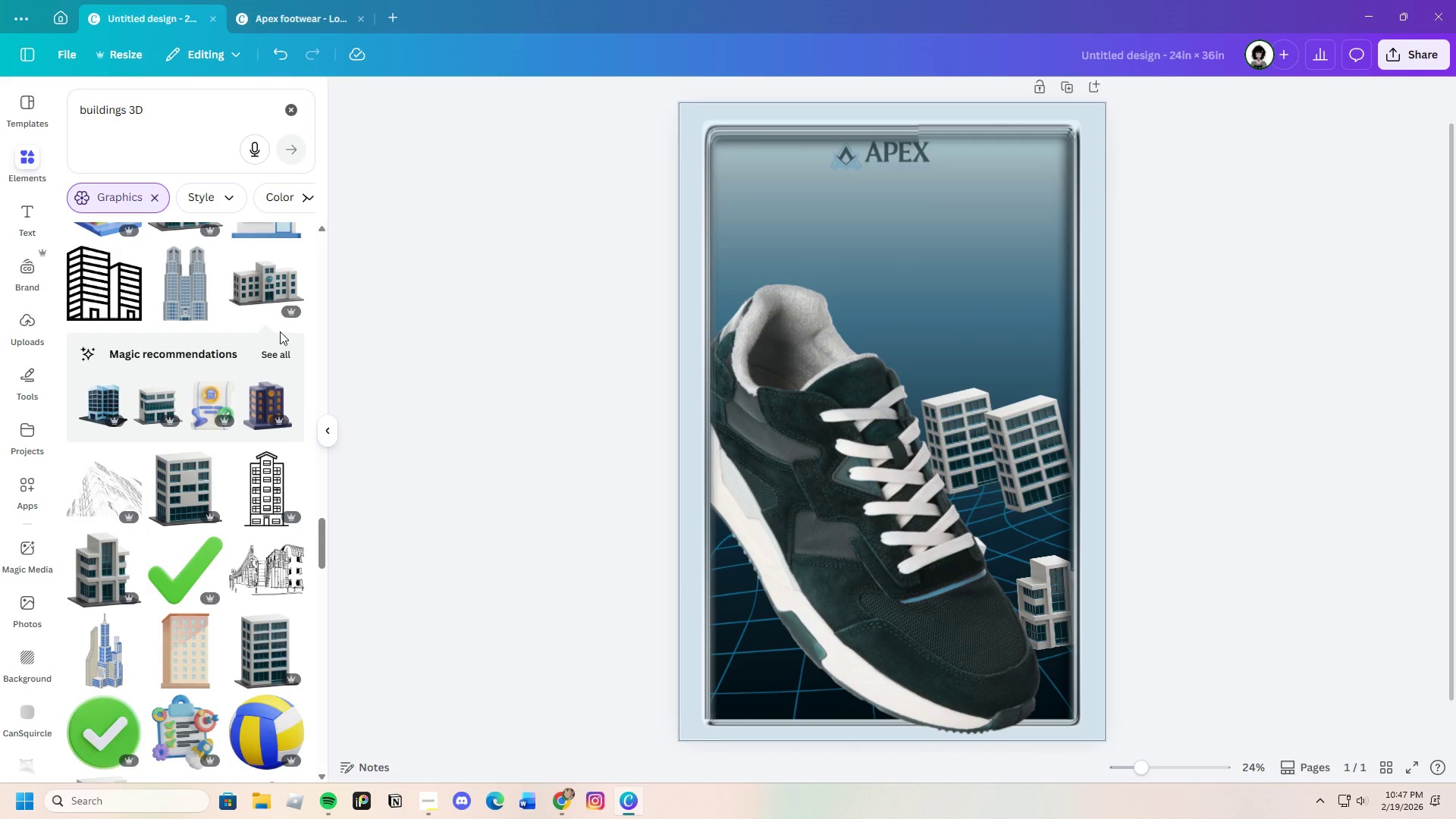 
left_click([273, 355])
 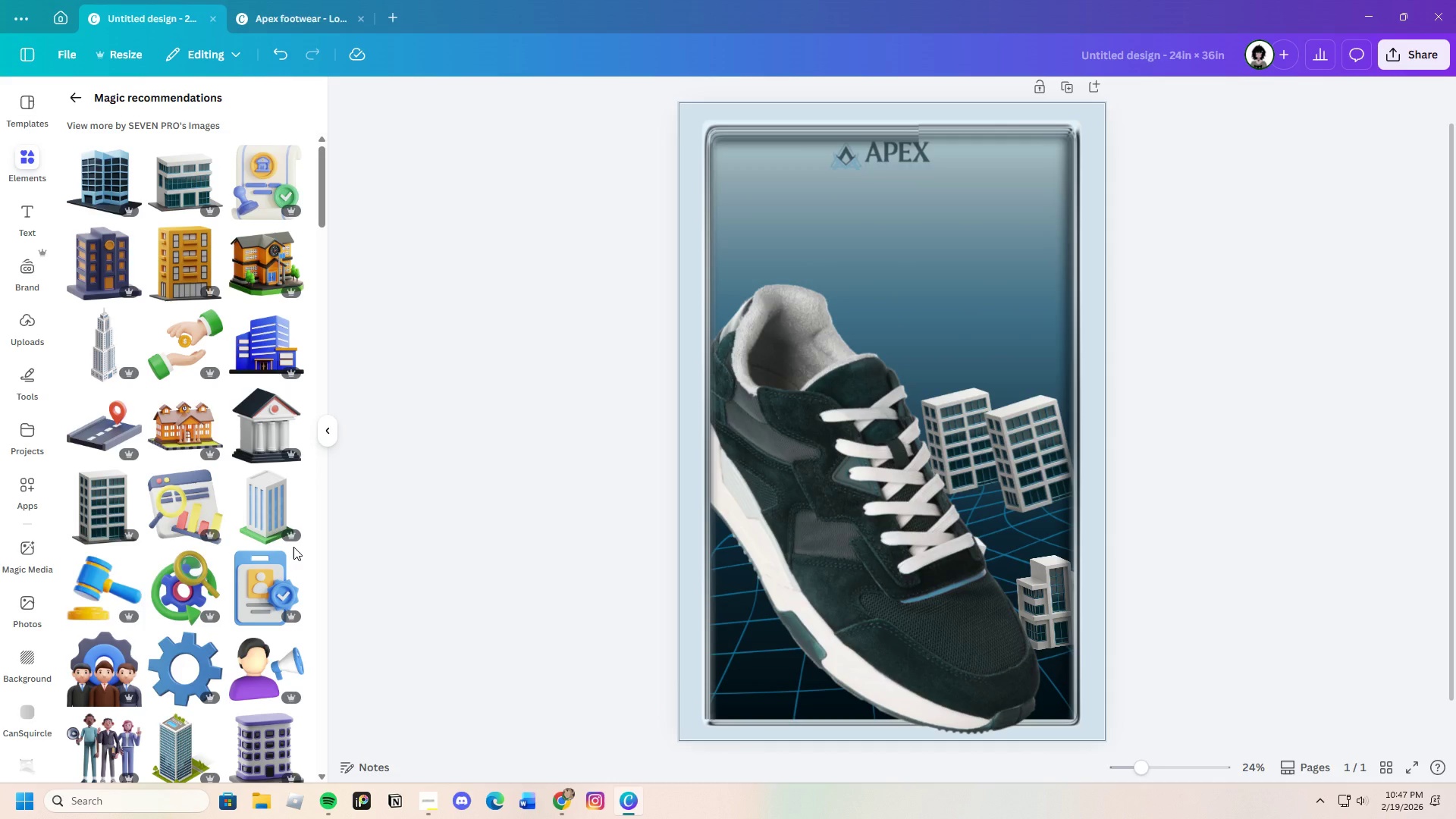 
scroll: coordinate [293, 547], scroll_direction: down, amount: 4.0
 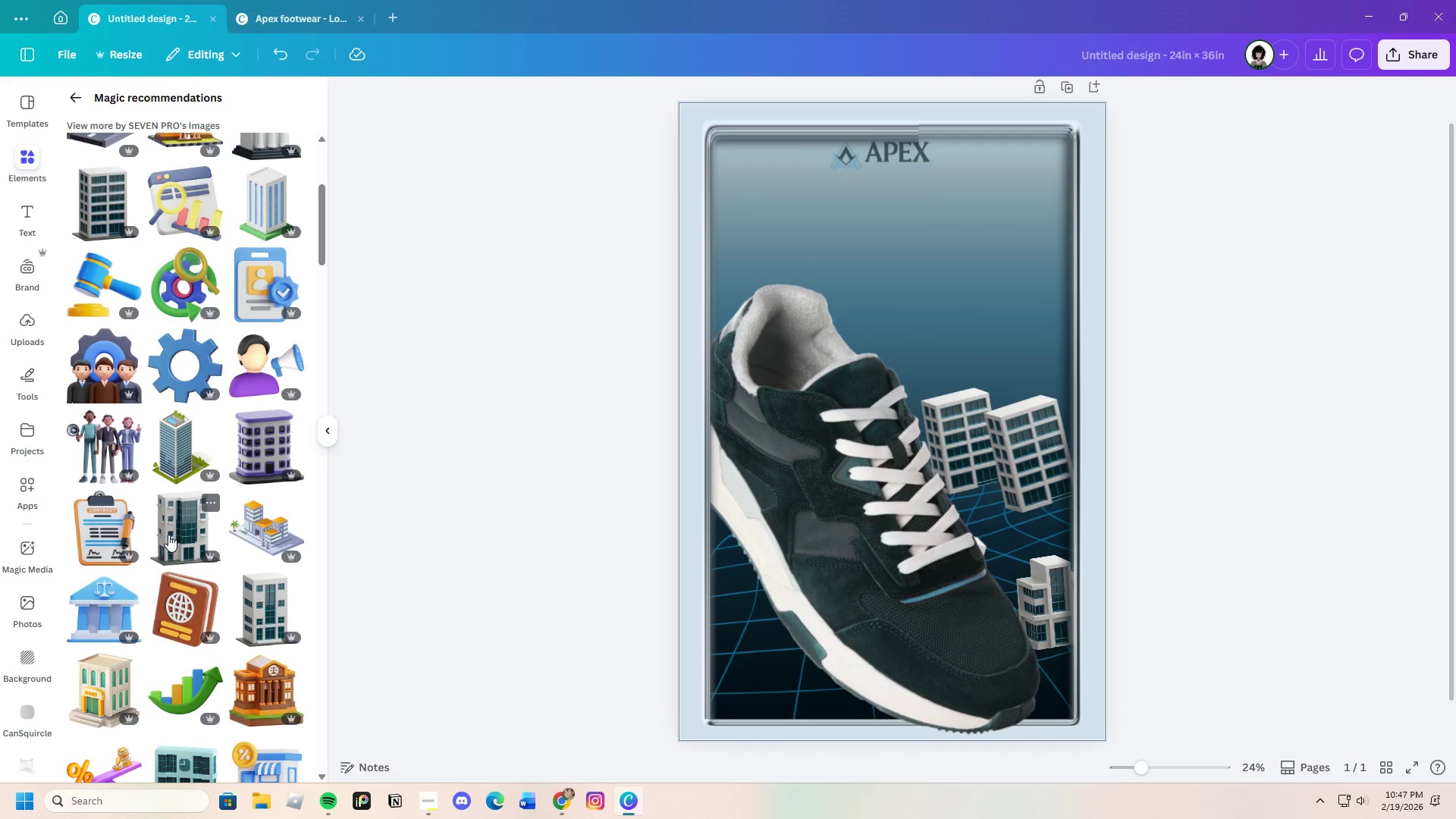 
wait(6.27)
 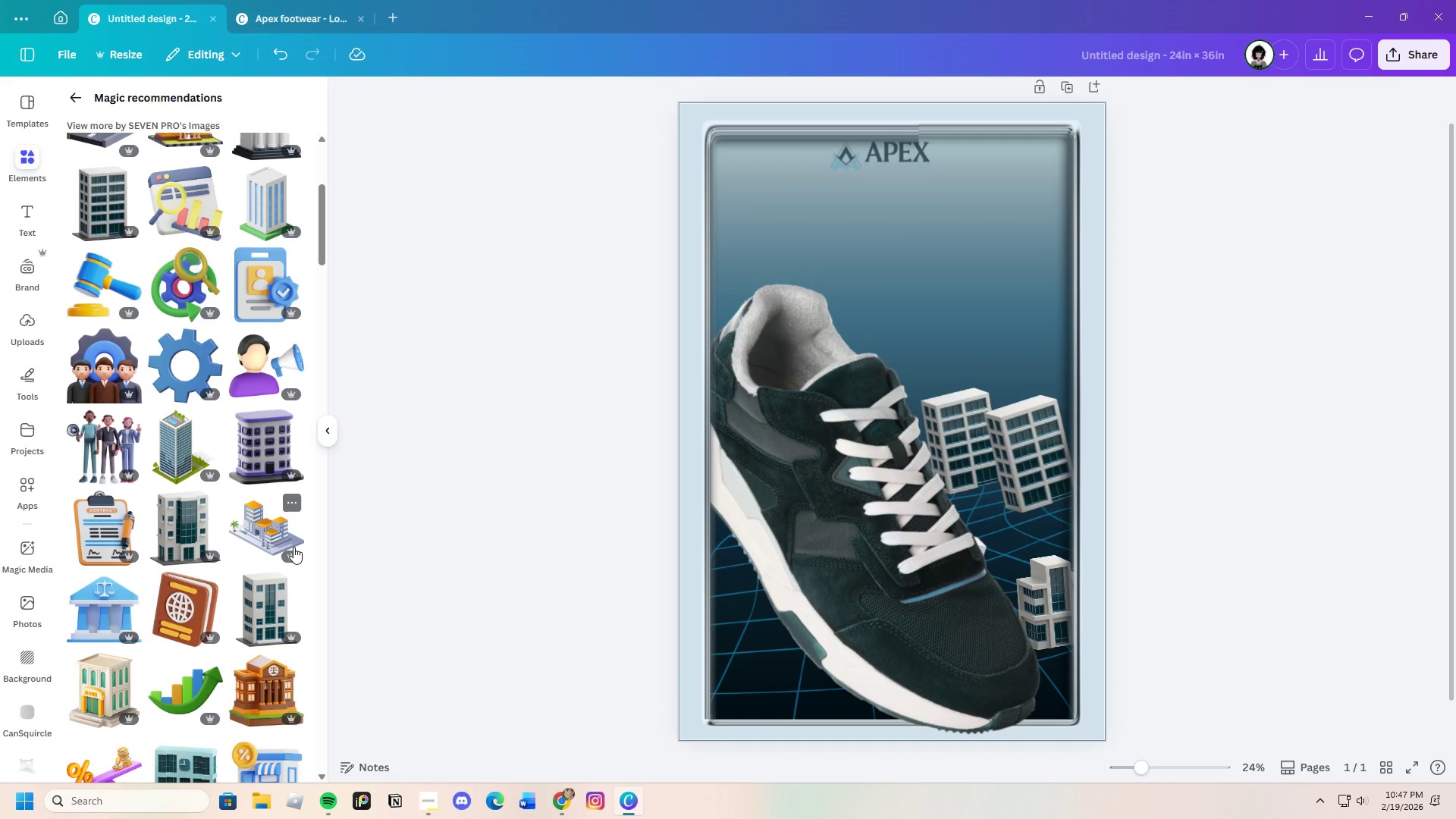 
scroll: coordinate [171, 535], scroll_direction: down, amount: 2.0
 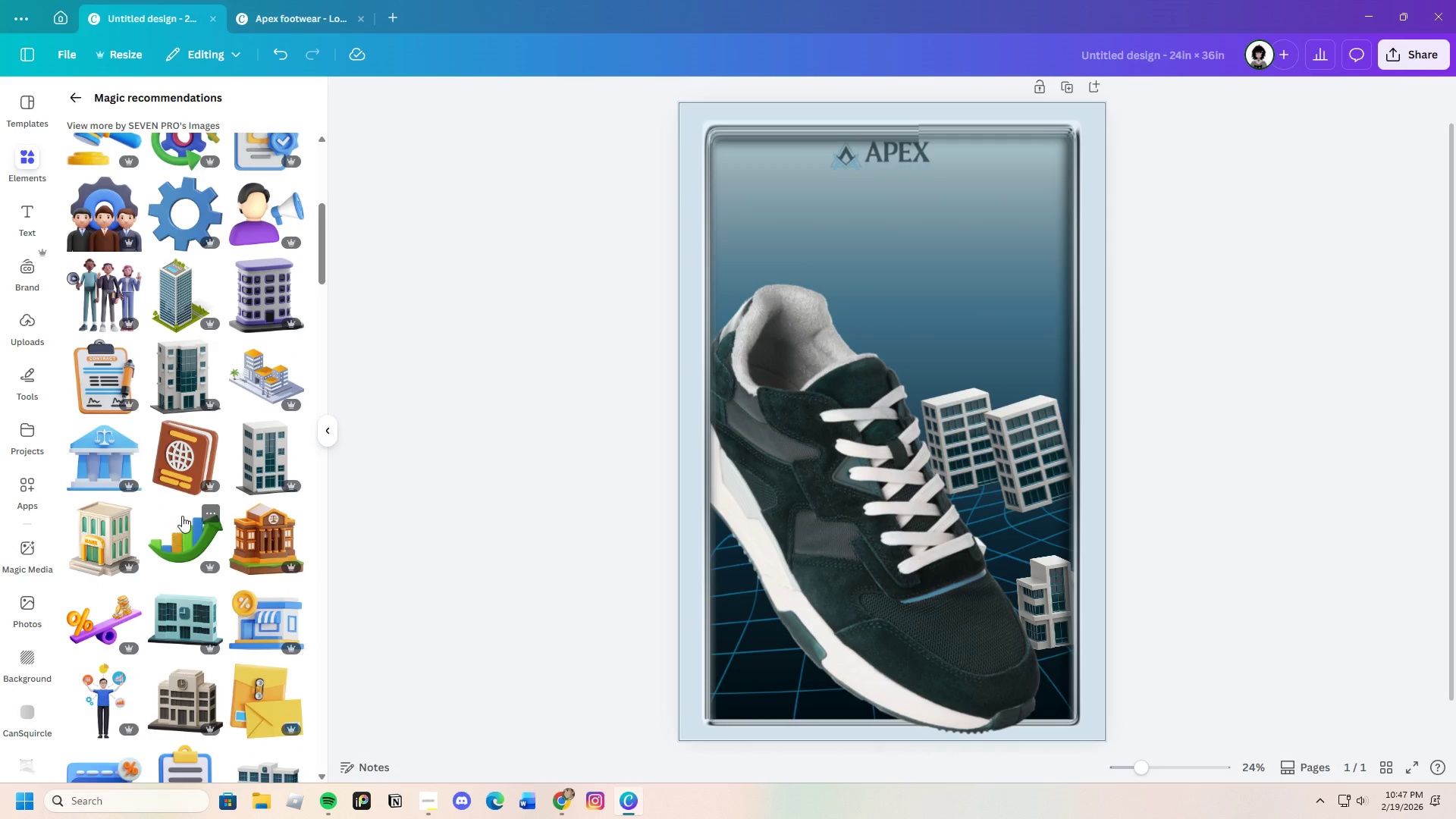 
left_click([193, 372])
 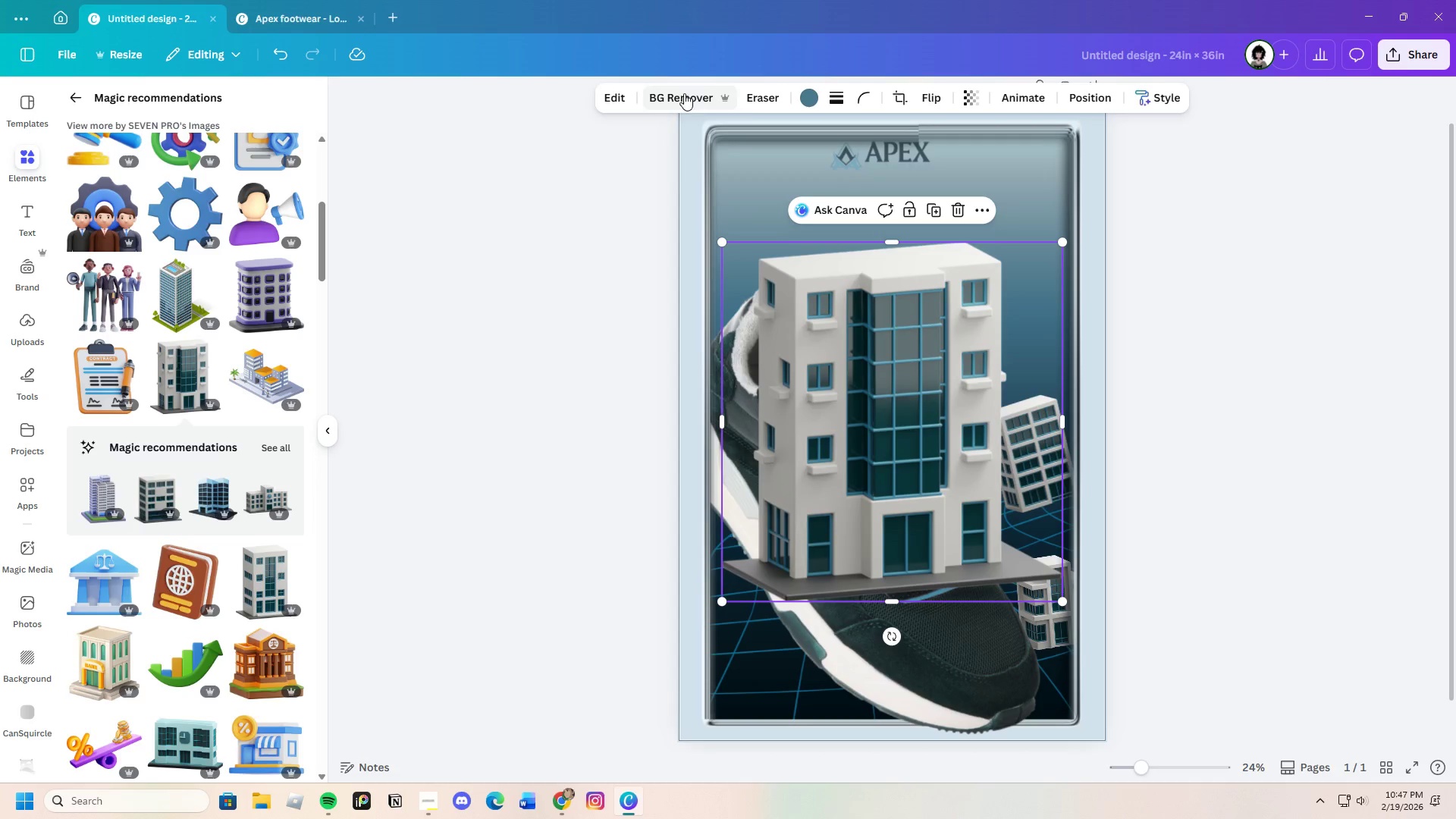 
left_click([767, 96])
 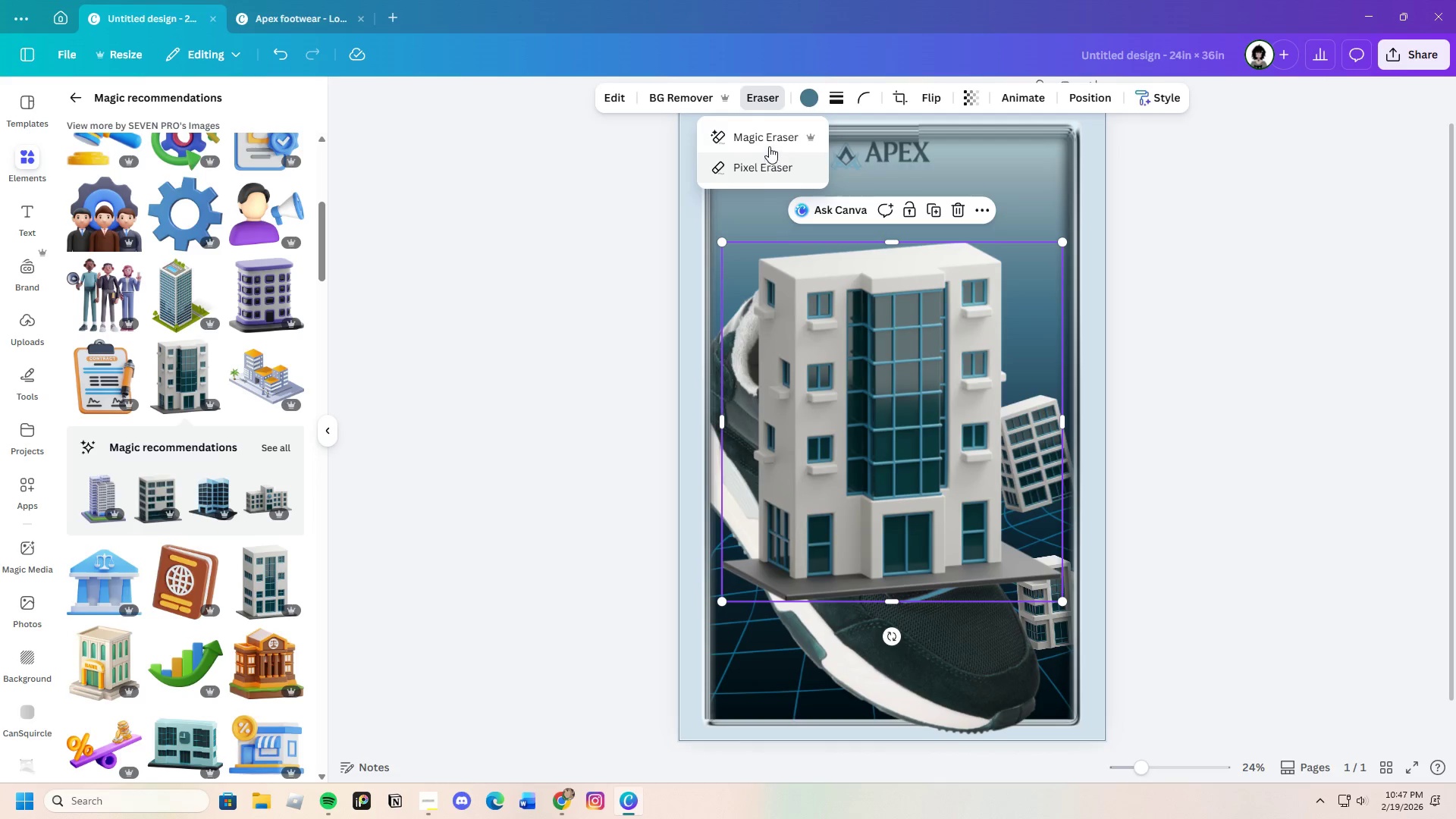 
left_click([678, 99])
 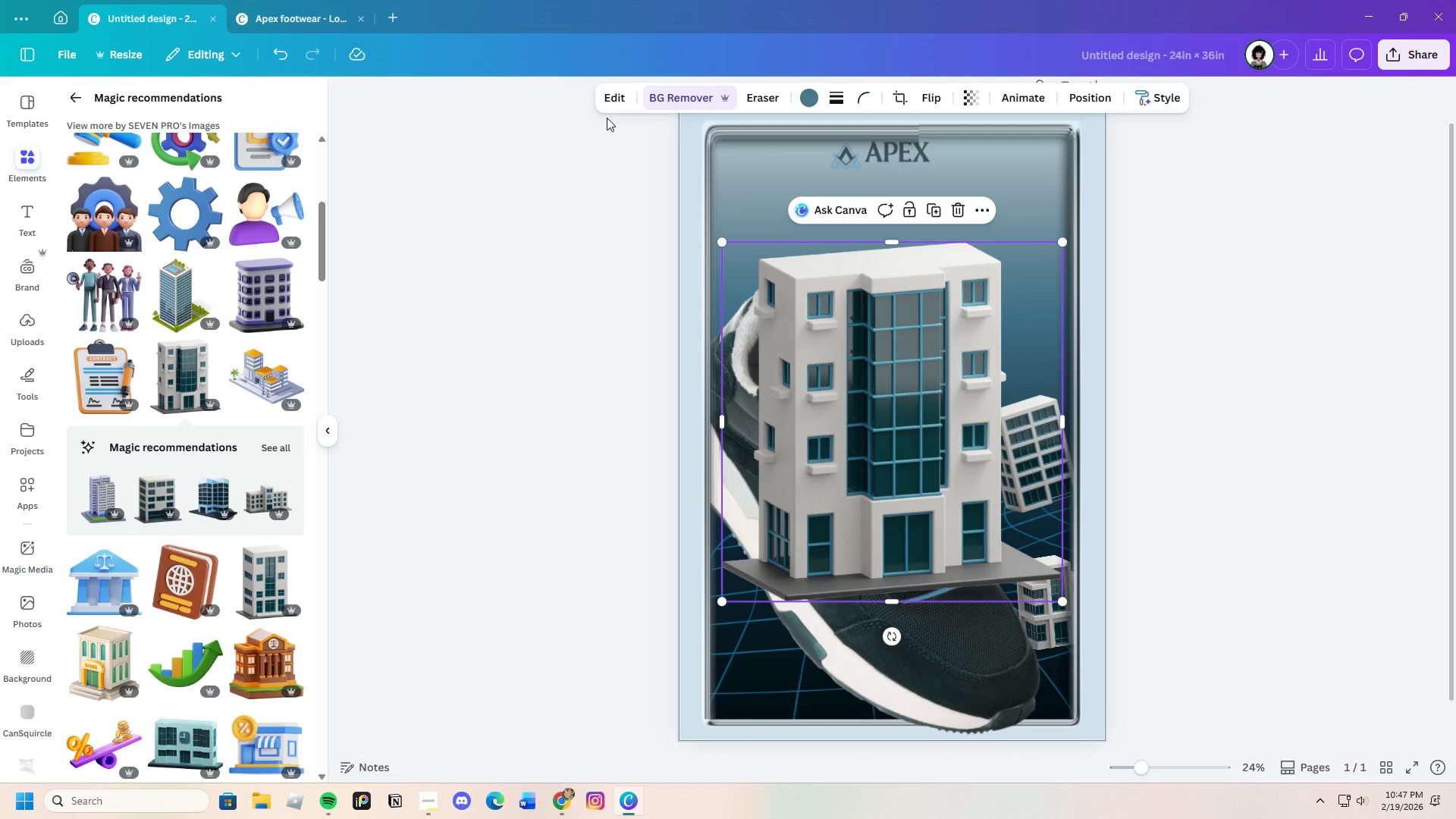 
left_click([684, 96])
 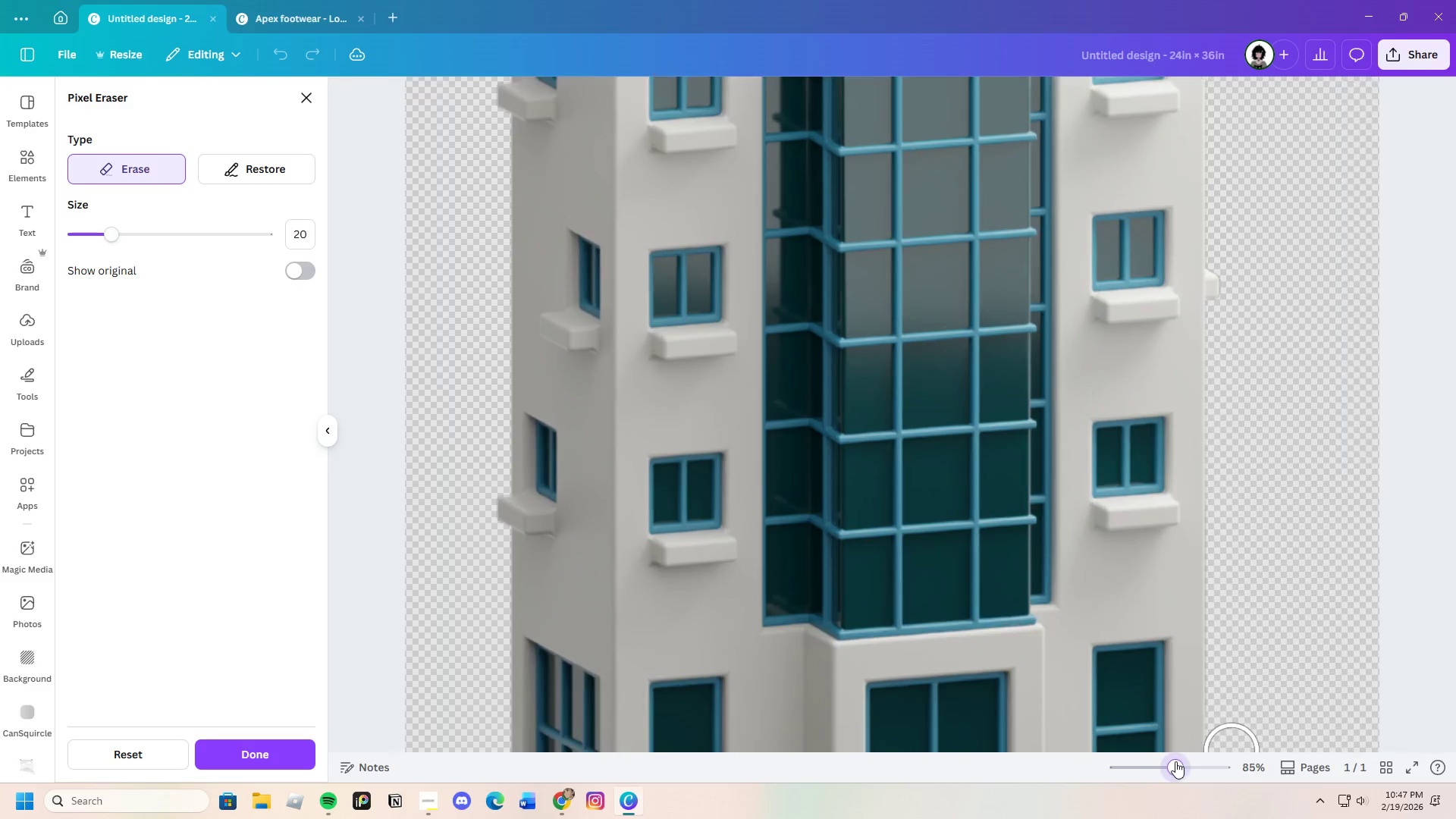 
scroll: coordinate [1006, 679], scroll_direction: down, amount: 3.0
 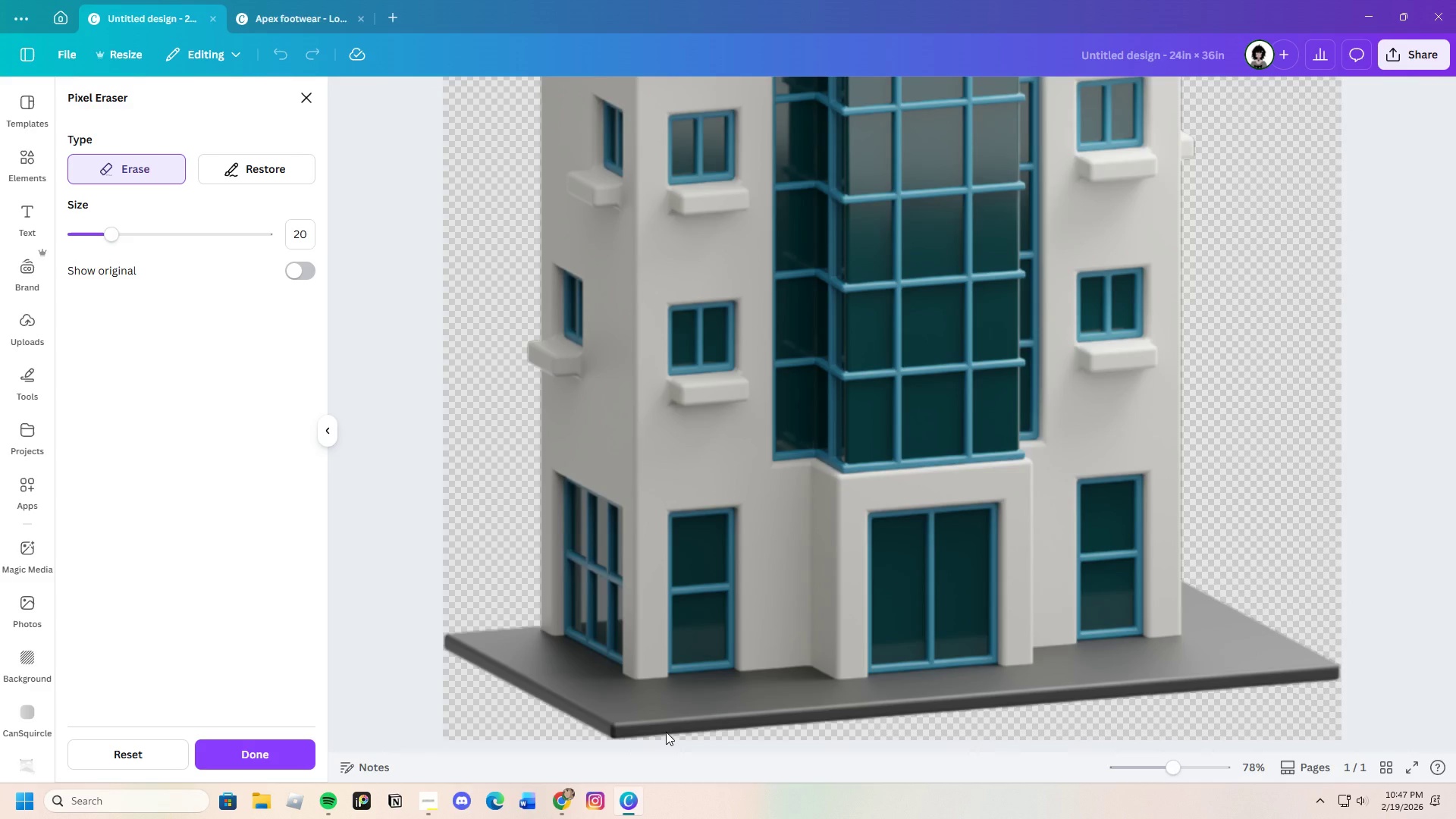 
left_click_drag(start_coordinate=[497, 661], to_coordinate=[544, 711])
 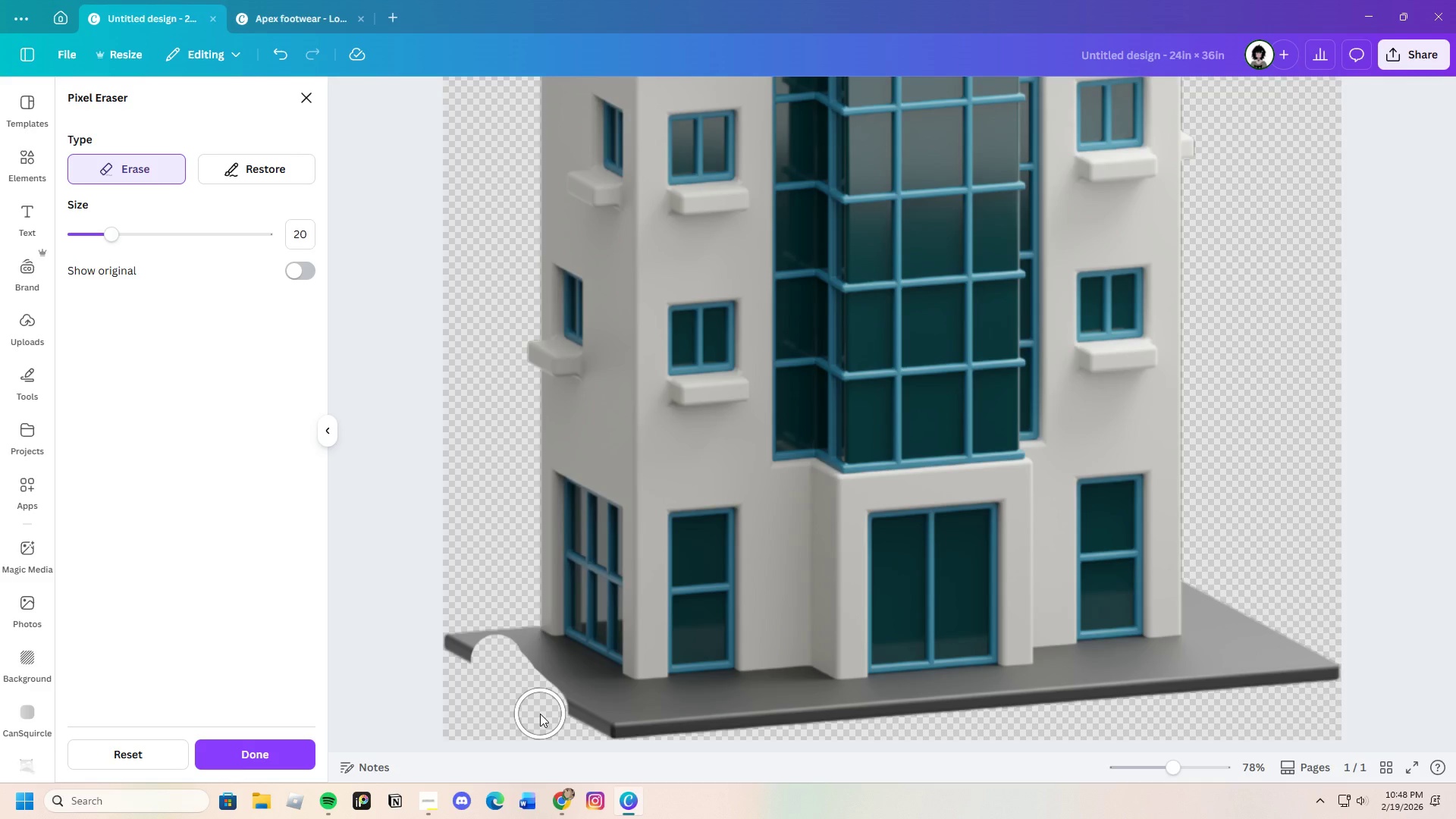 
wait(19.84)
 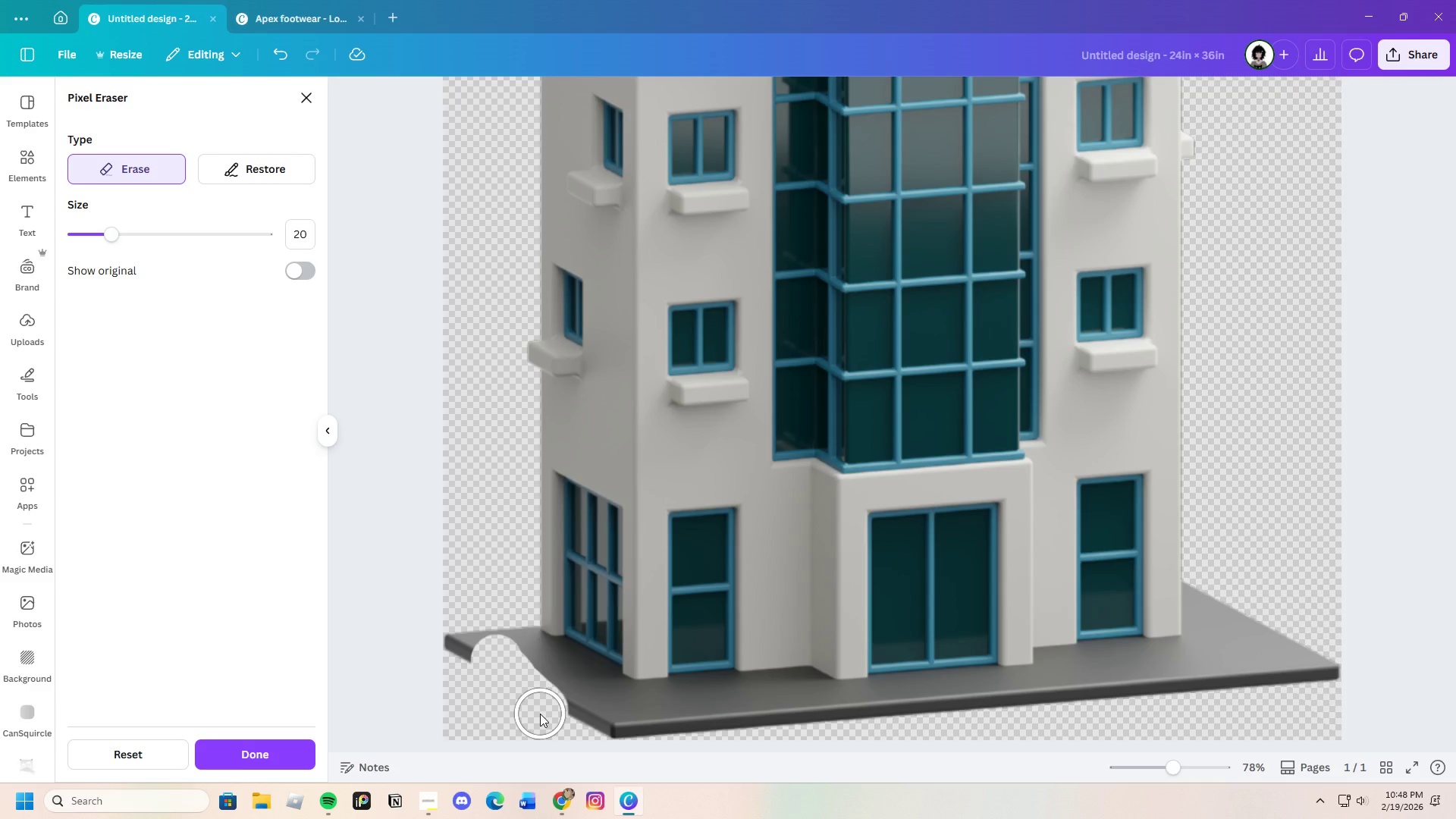 
left_click_drag(start_coordinate=[476, 629], to_coordinate=[450, 641])
 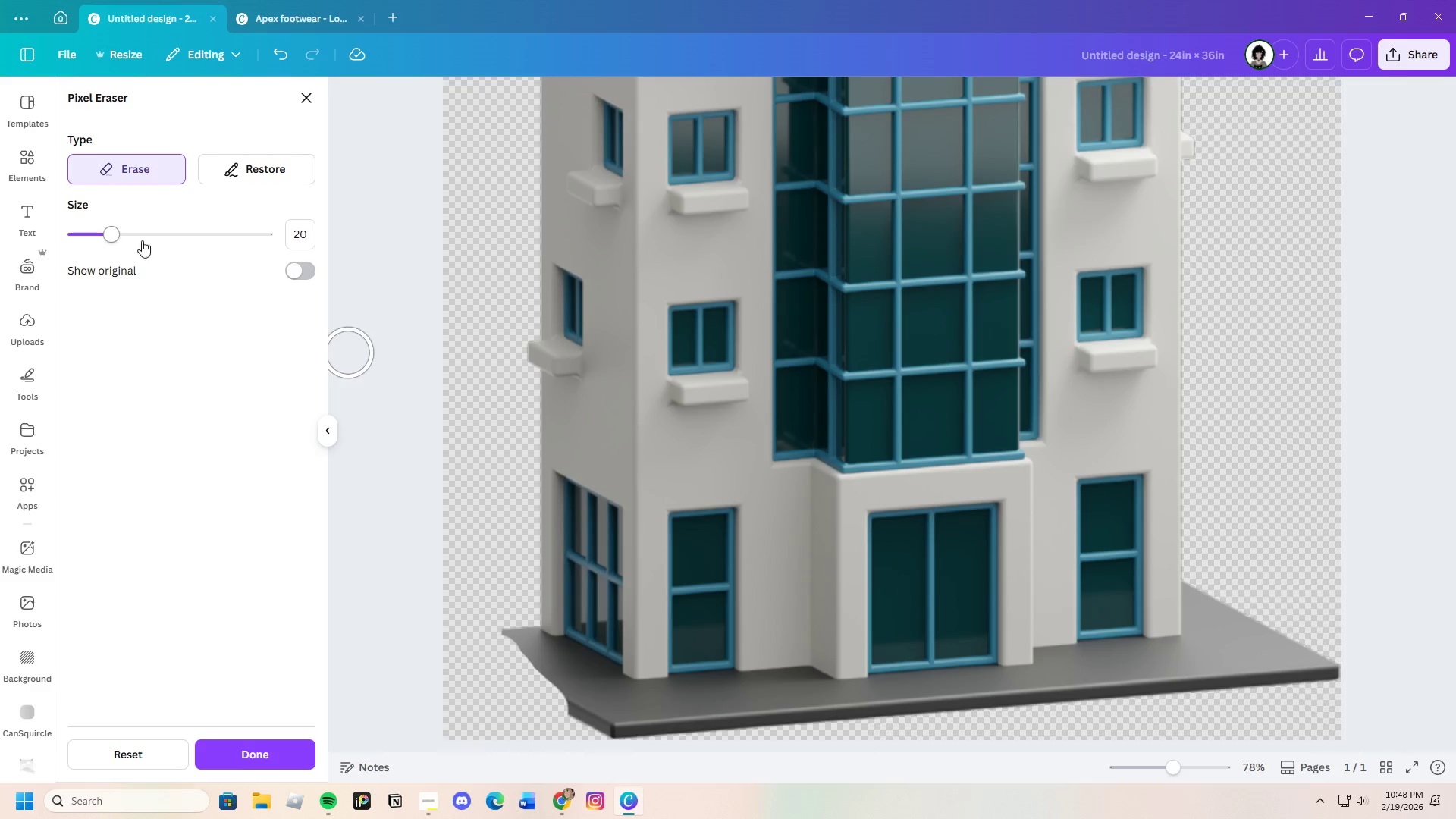 
left_click_drag(start_coordinate=[121, 234], to_coordinate=[99, 241])
 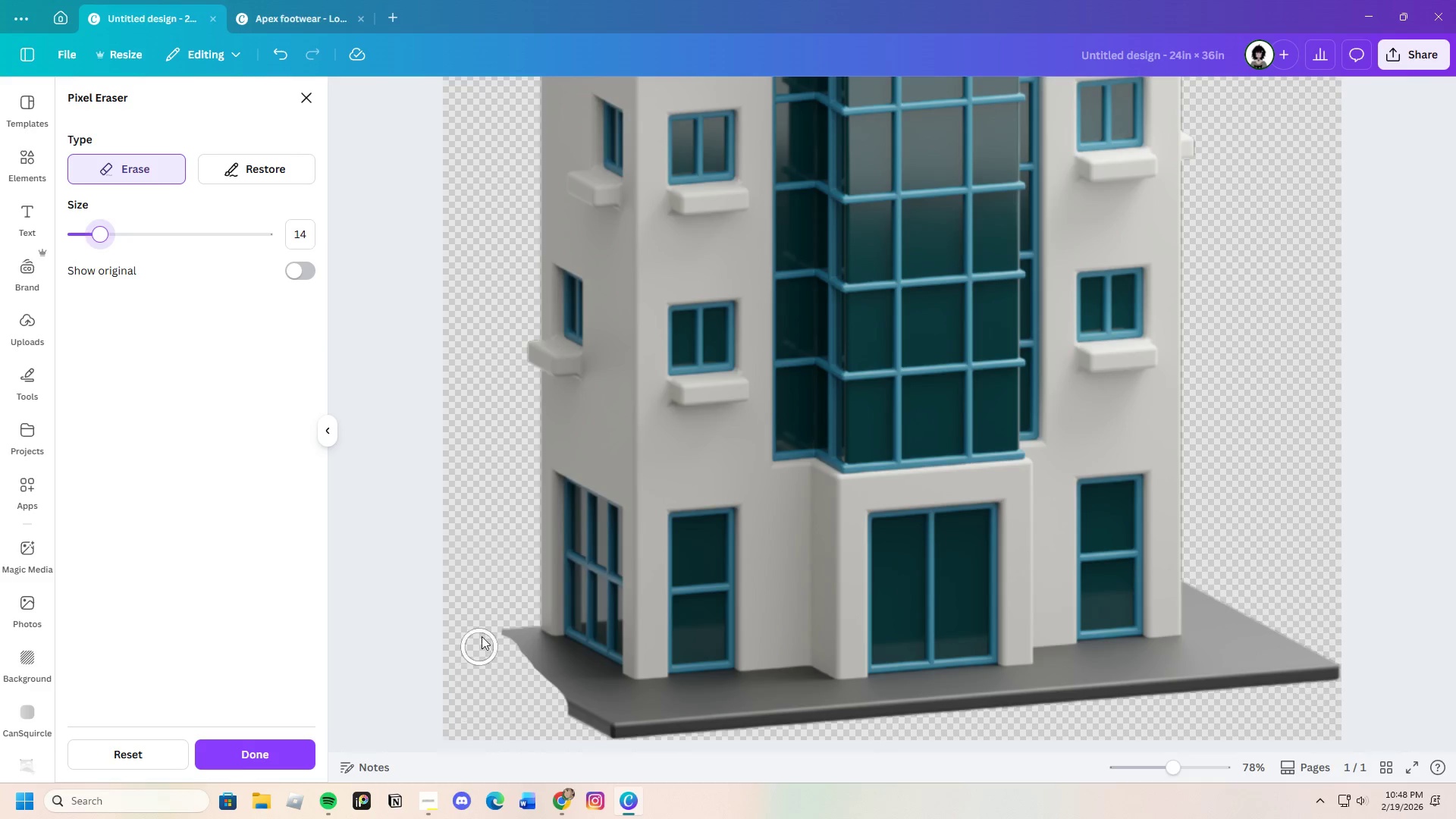 
left_click_drag(start_coordinate=[486, 621], to_coordinate=[631, 697])
 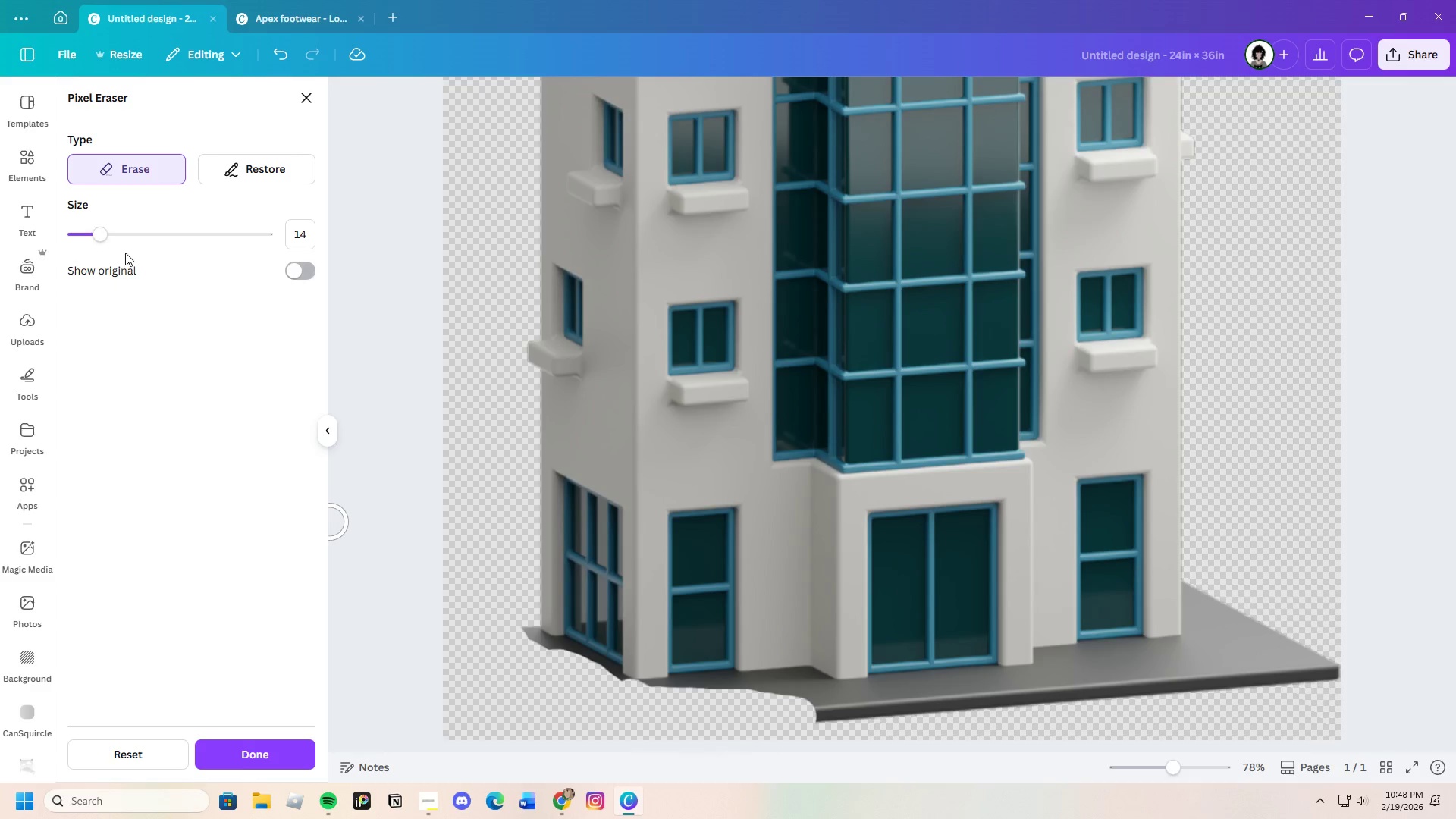 
left_click_drag(start_coordinate=[101, 233], to_coordinate=[99, 239])
 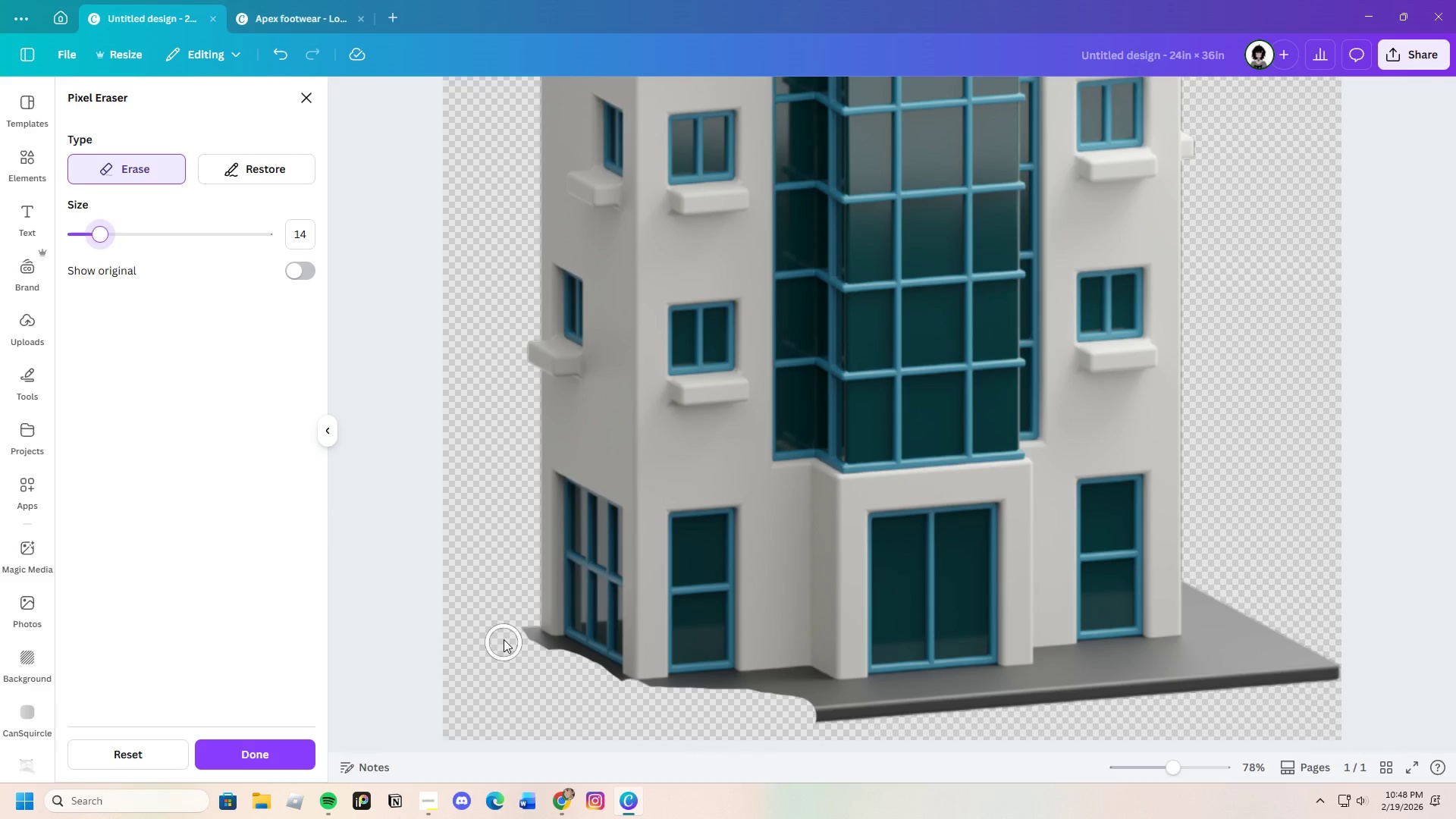 
left_click_drag(start_coordinate=[508, 633], to_coordinate=[536, 661])
 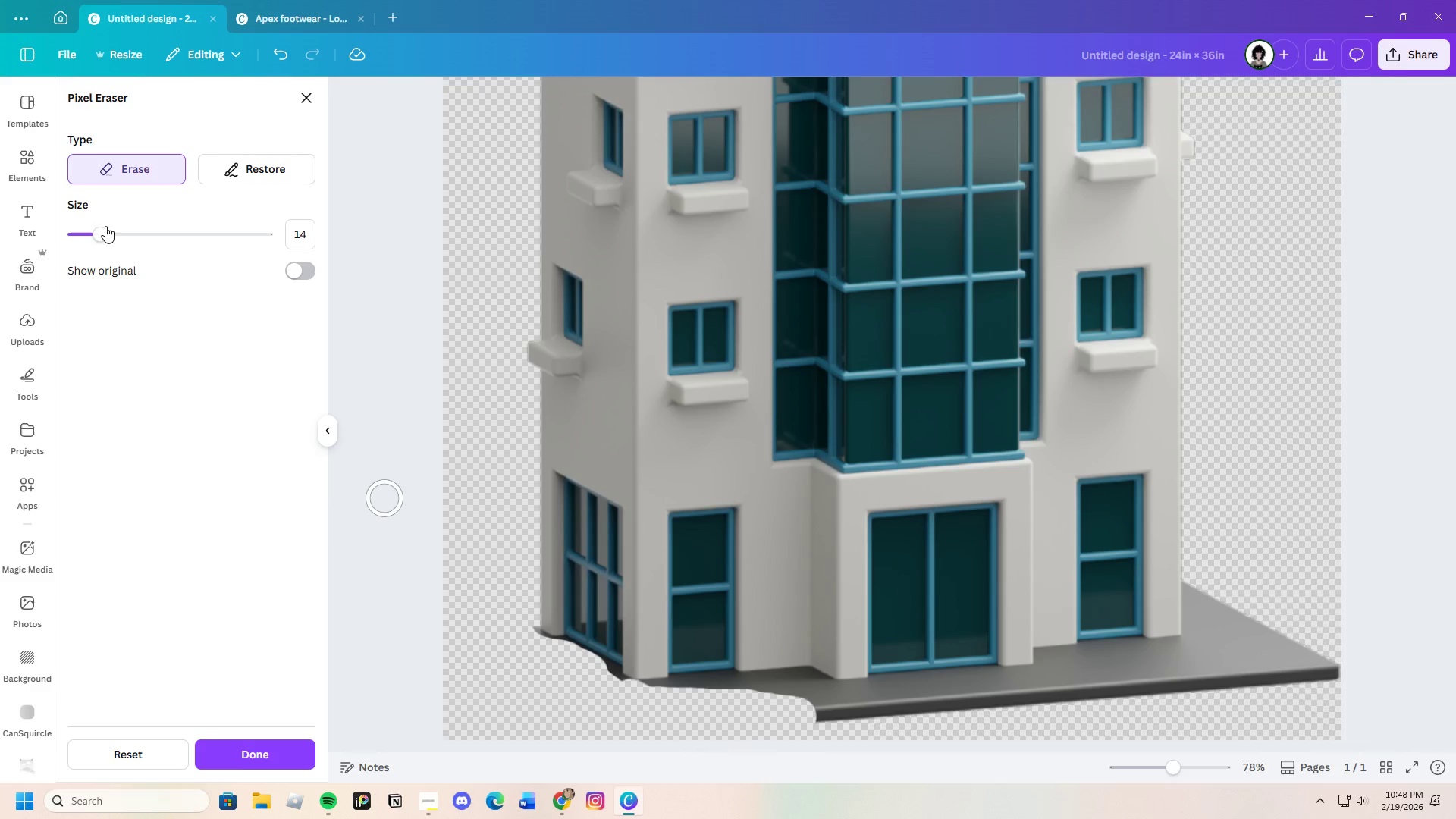 
left_click_drag(start_coordinate=[99, 233], to_coordinate=[89, 245])
 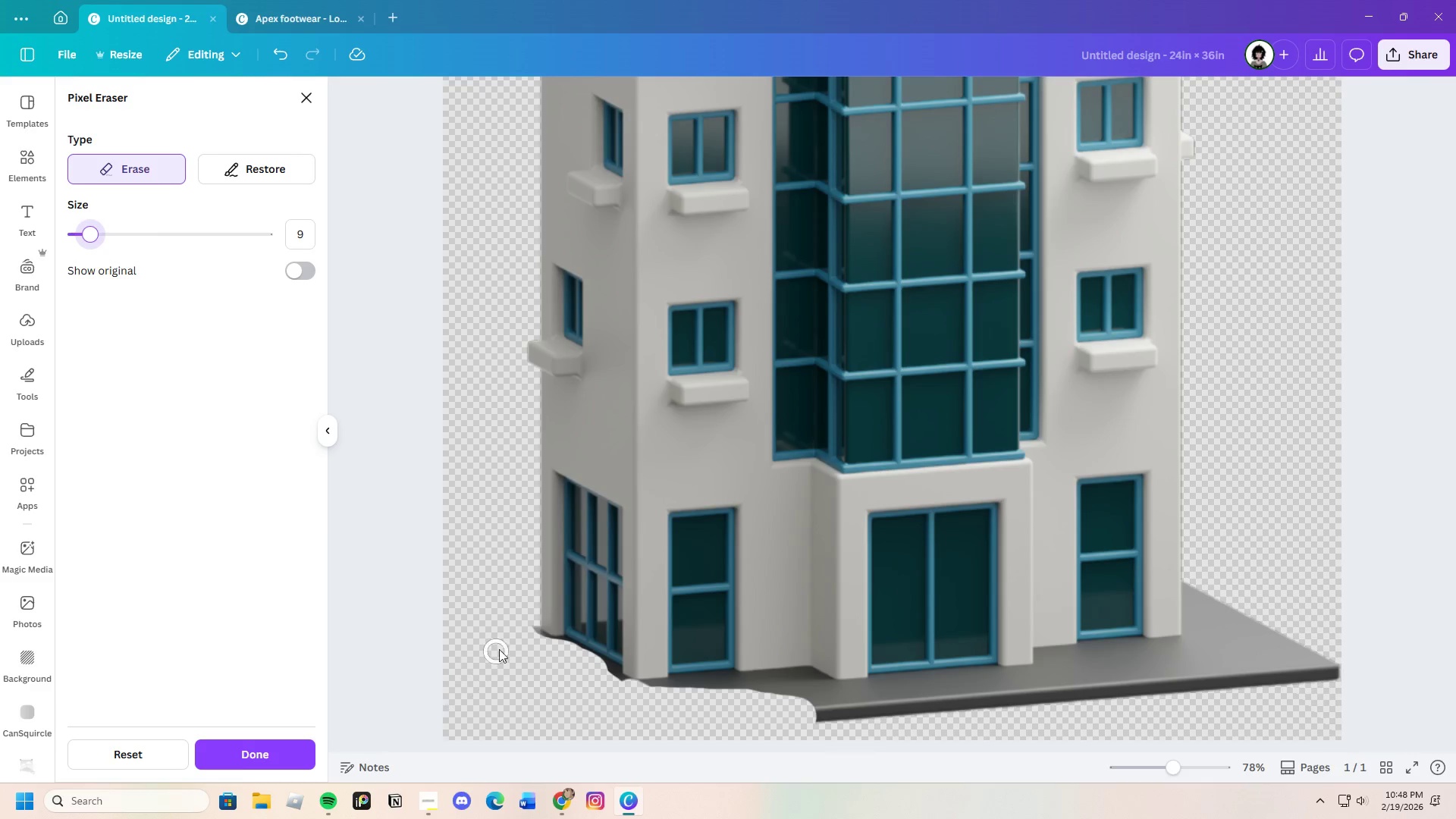 
left_click_drag(start_coordinate=[516, 622], to_coordinate=[682, 697])
 